 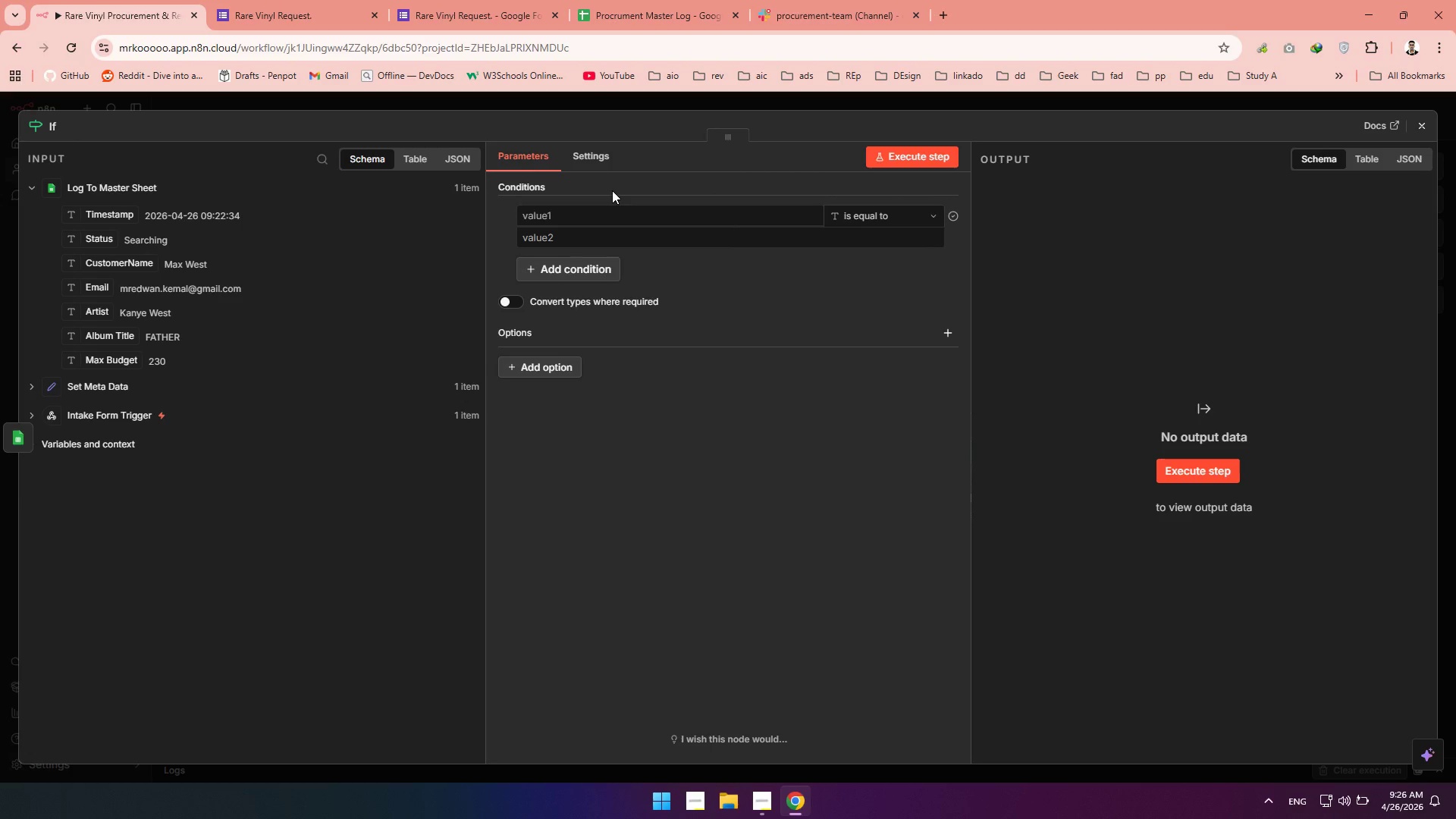 
left_click([500, 239])
 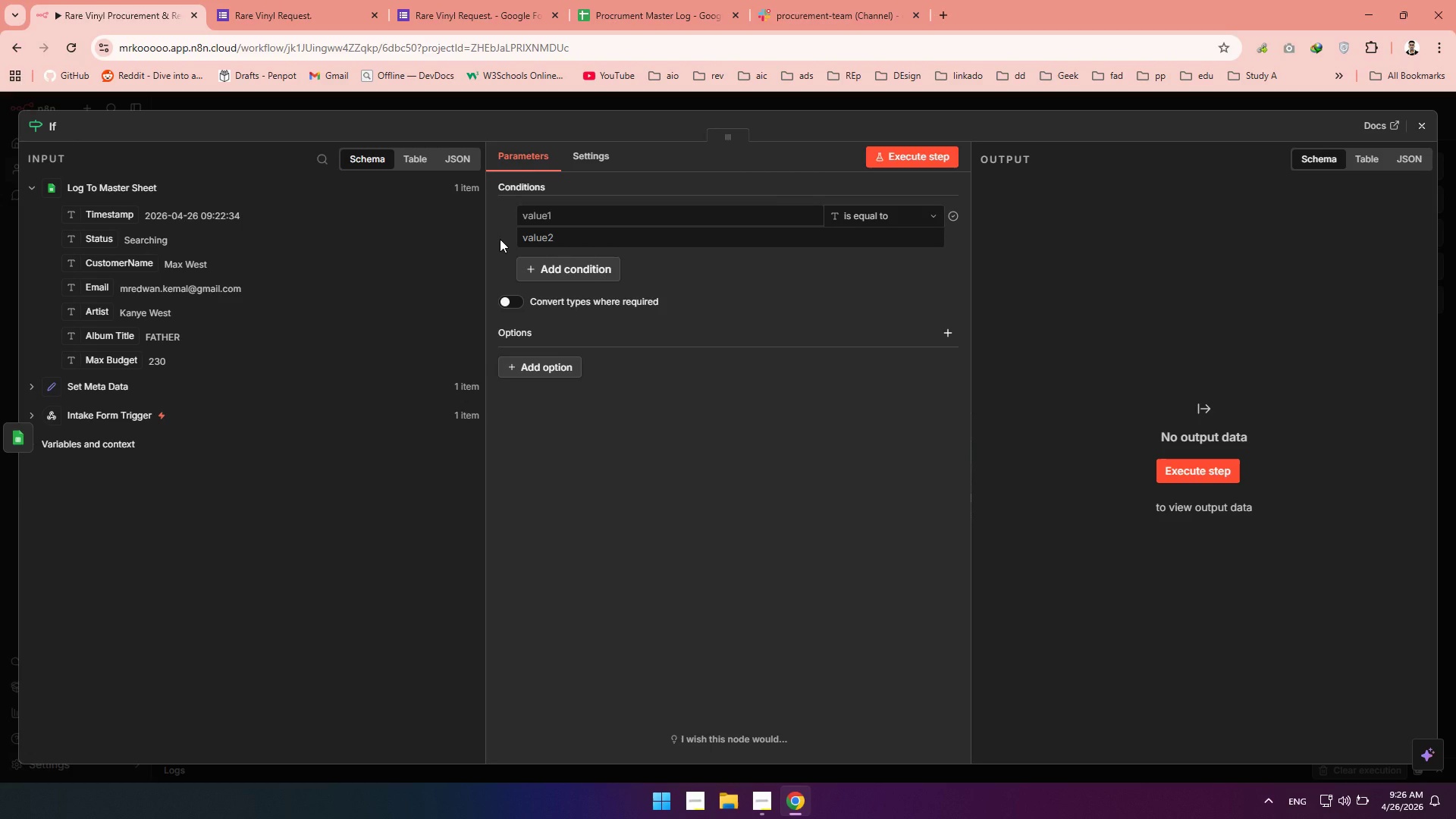 
wait(6.12)
 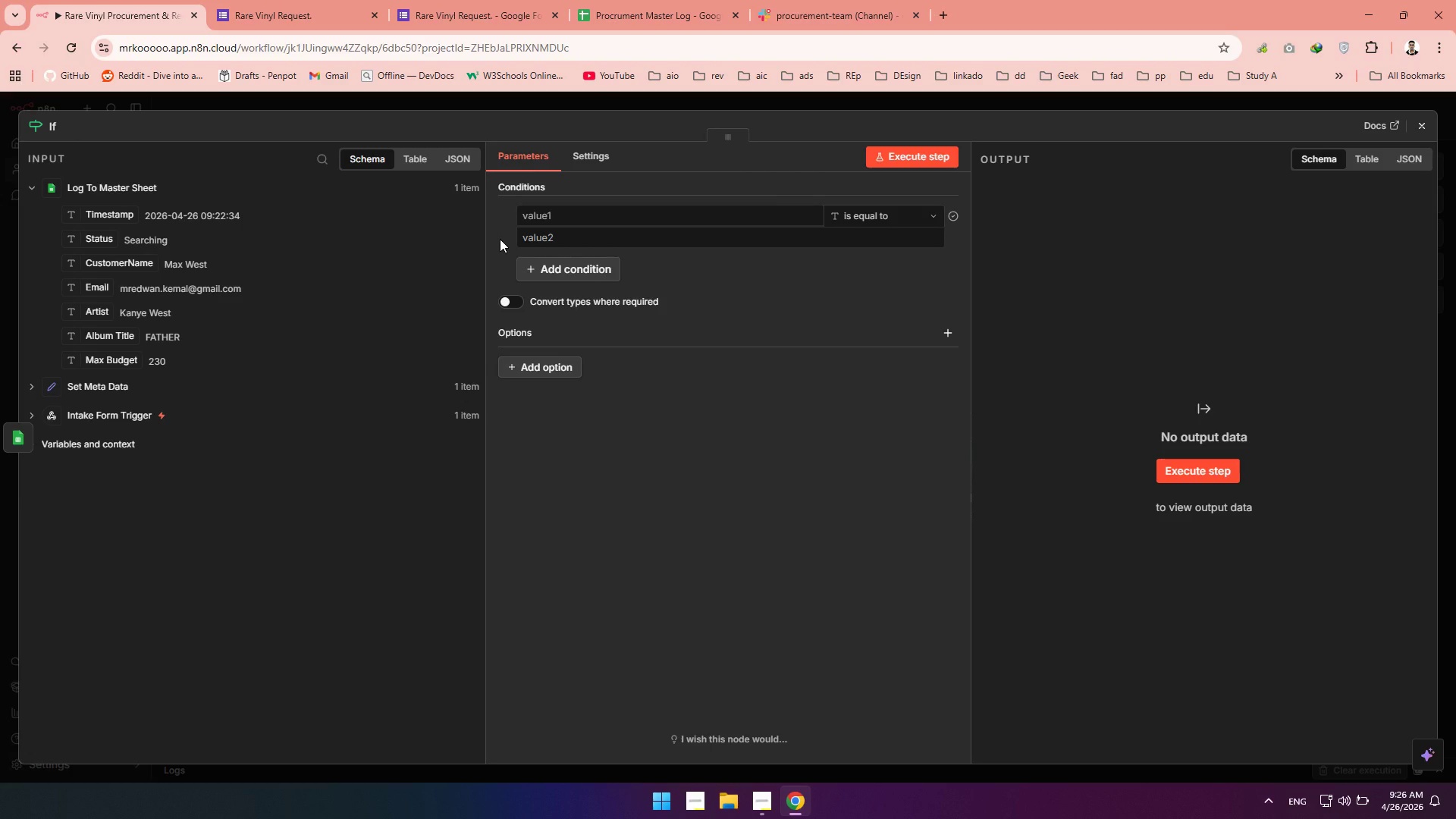 
left_click([588, 226])
 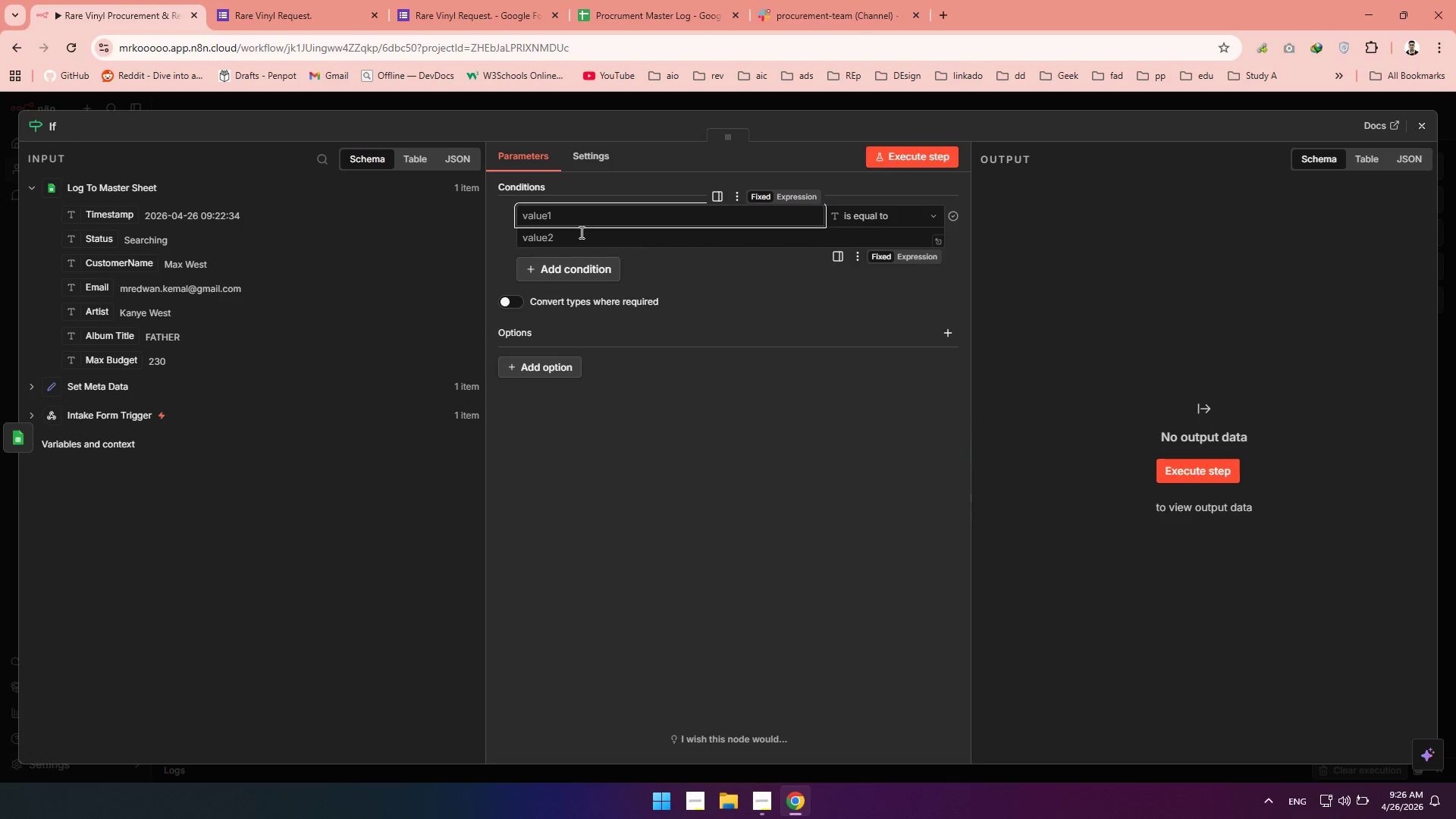 
left_click([580, 232])
 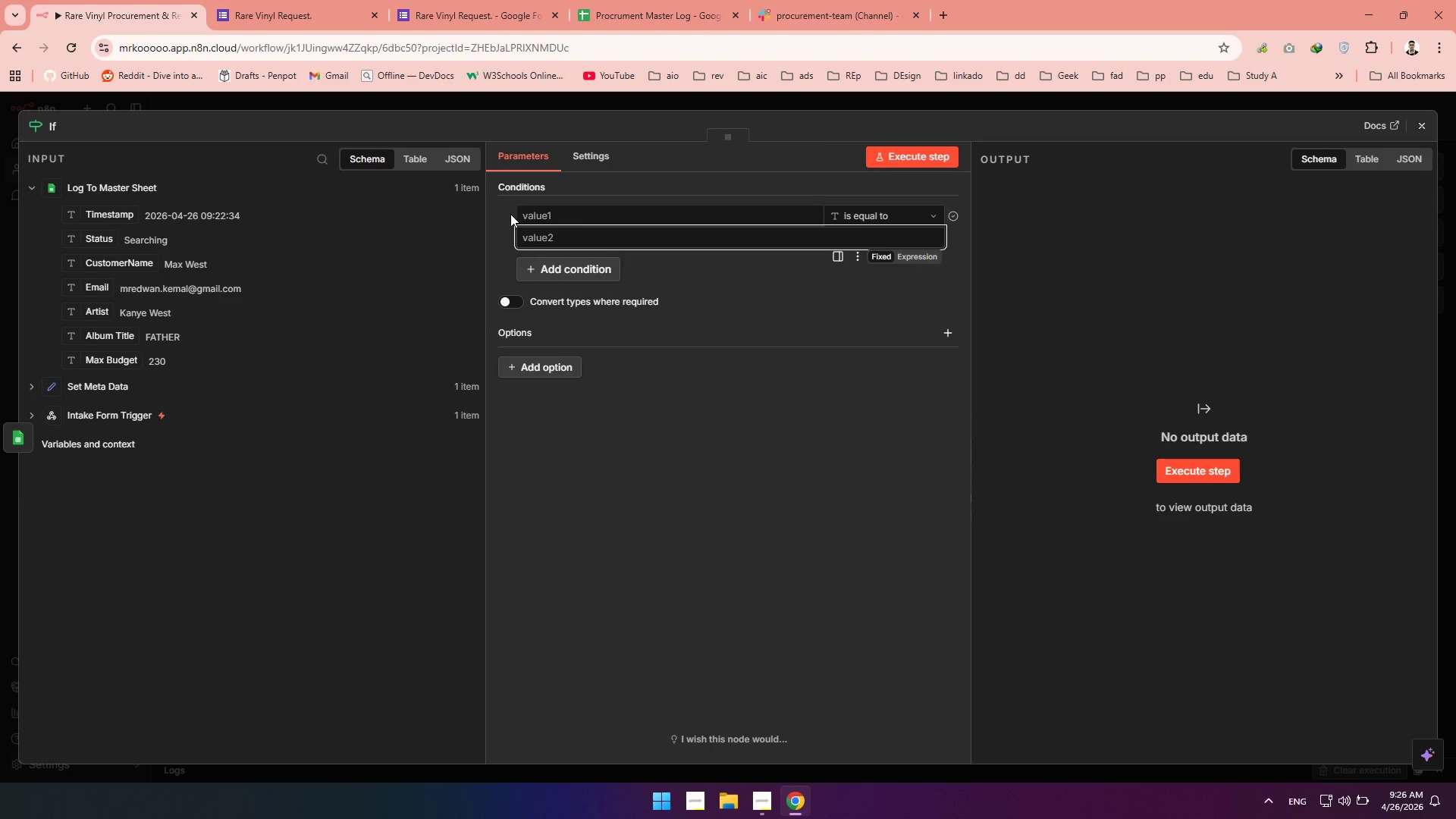 
left_click([510, 214])
 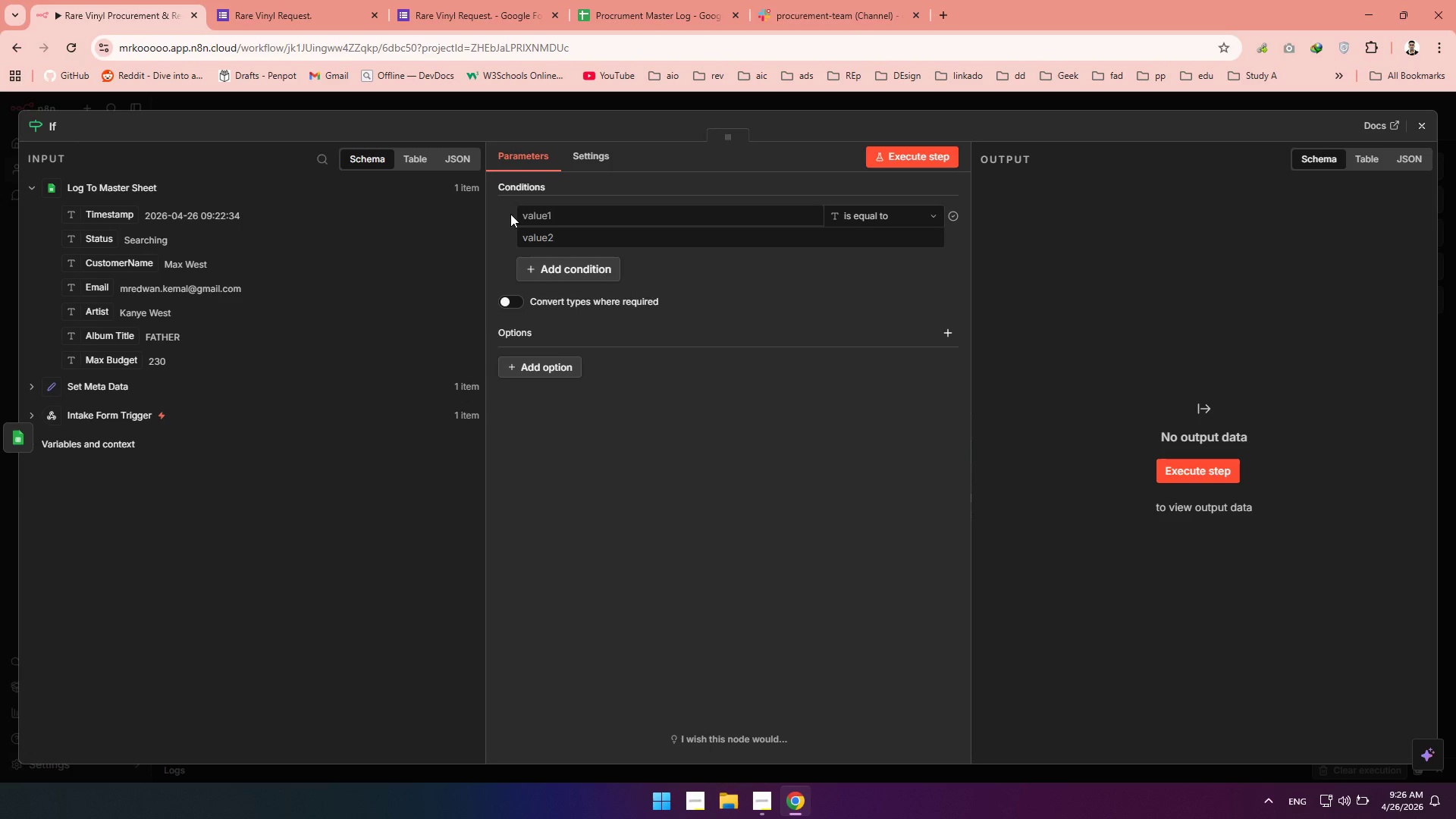 
wait(5.92)
 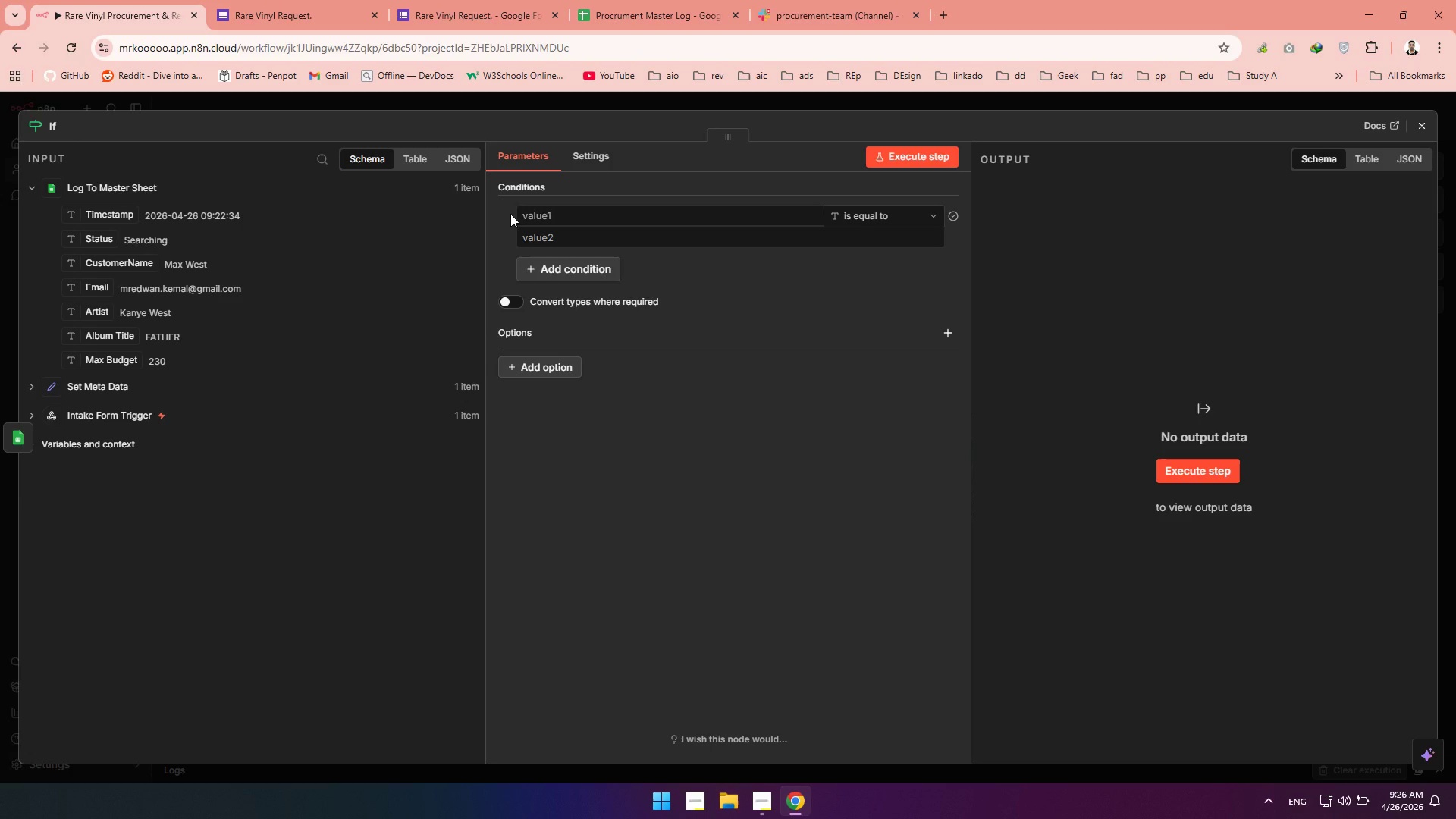 
left_click([888, 218])
 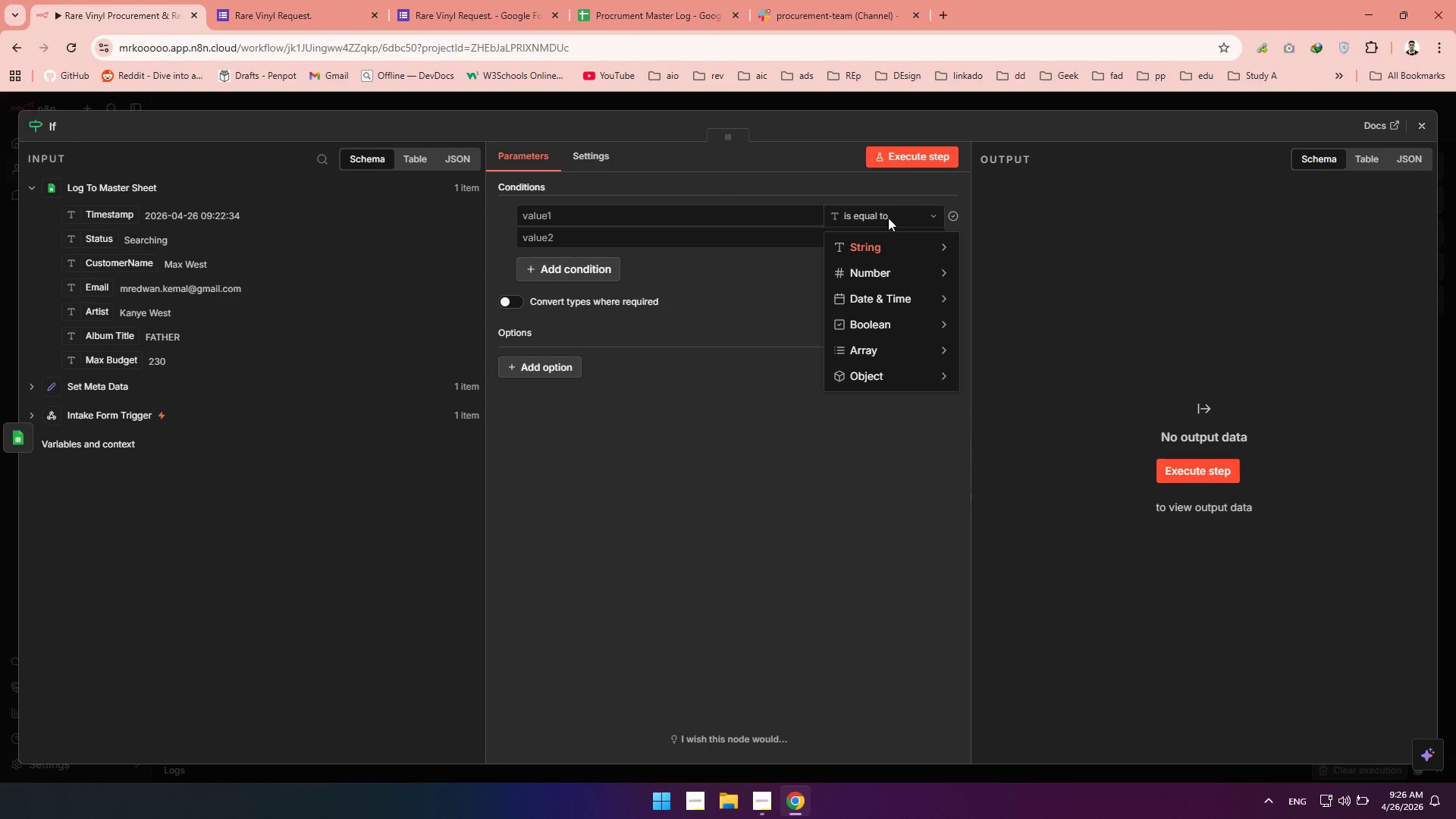 
left_click([888, 218])
 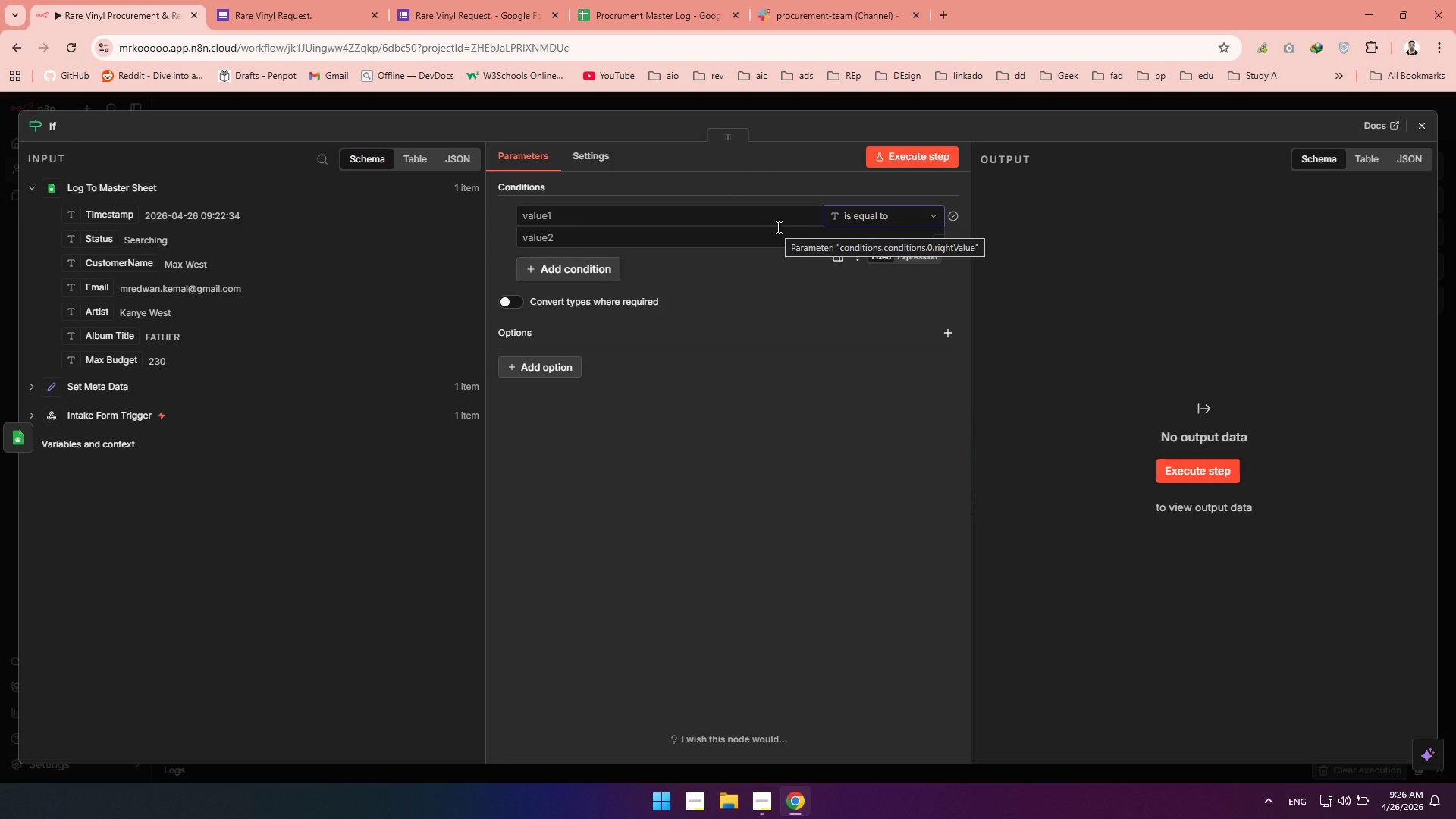 
wait(9.39)
 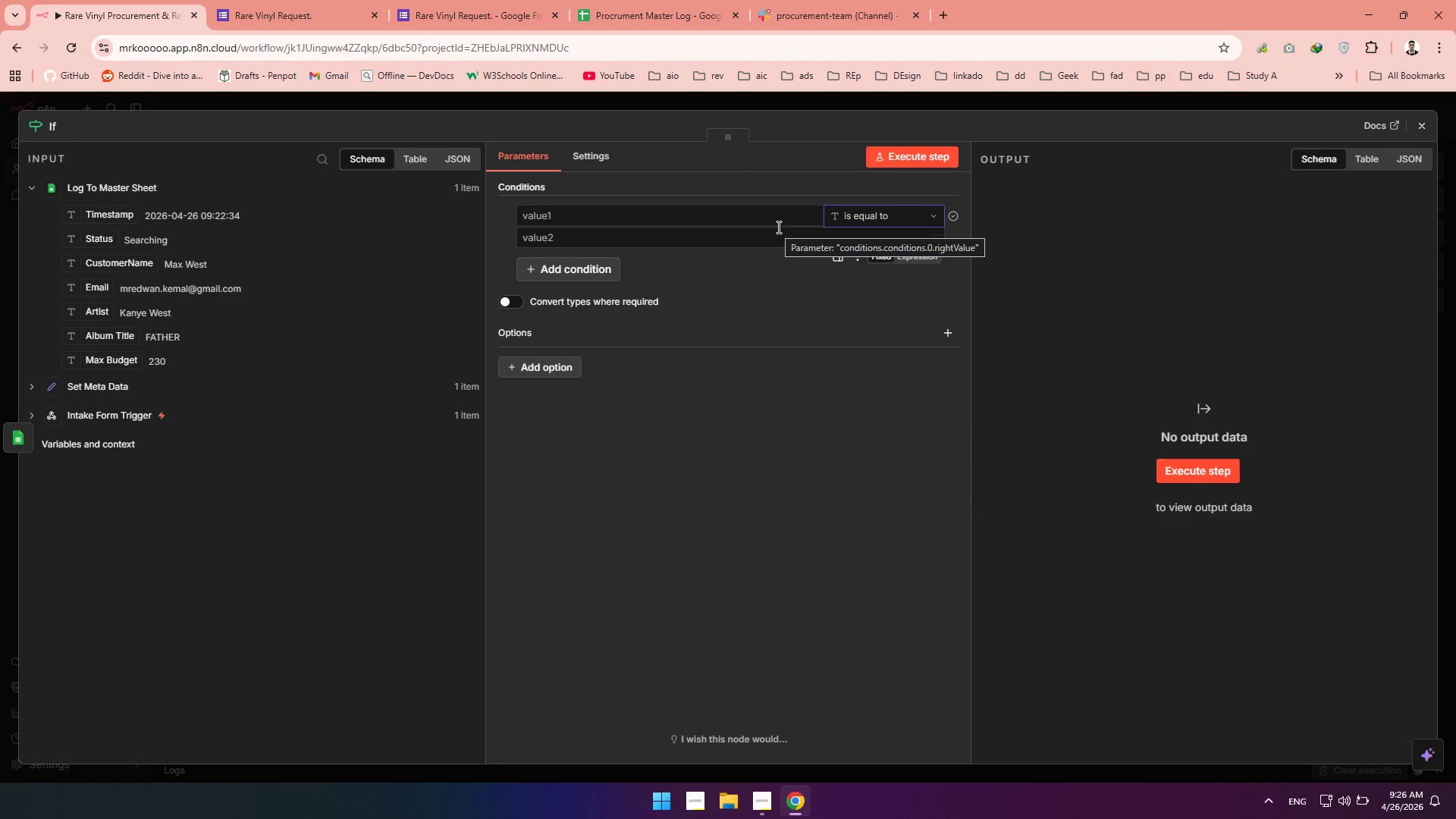 
left_click_drag(start_coordinate=[86, 366], to_coordinate=[601, 207])
 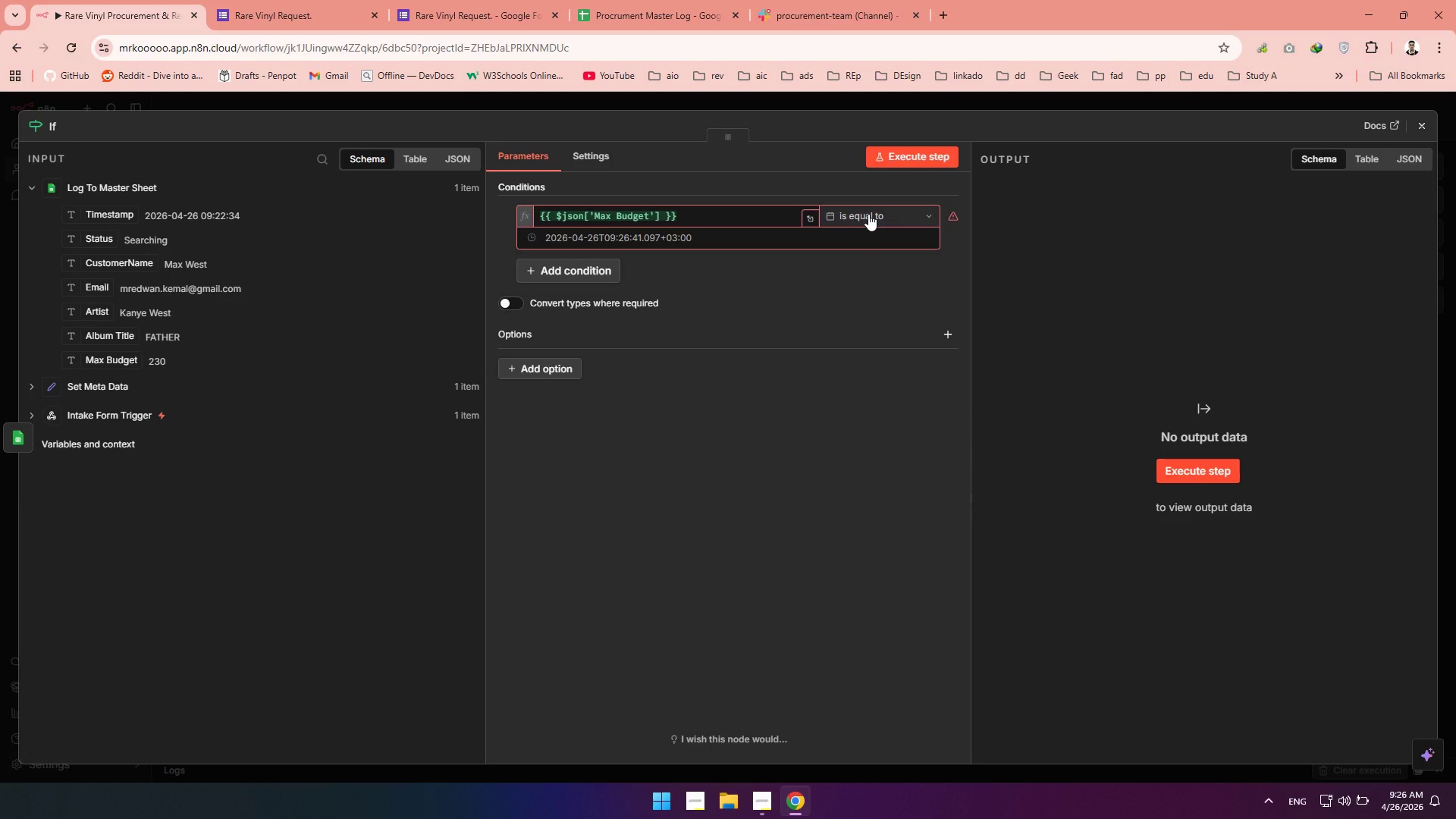 
wait(5.92)
 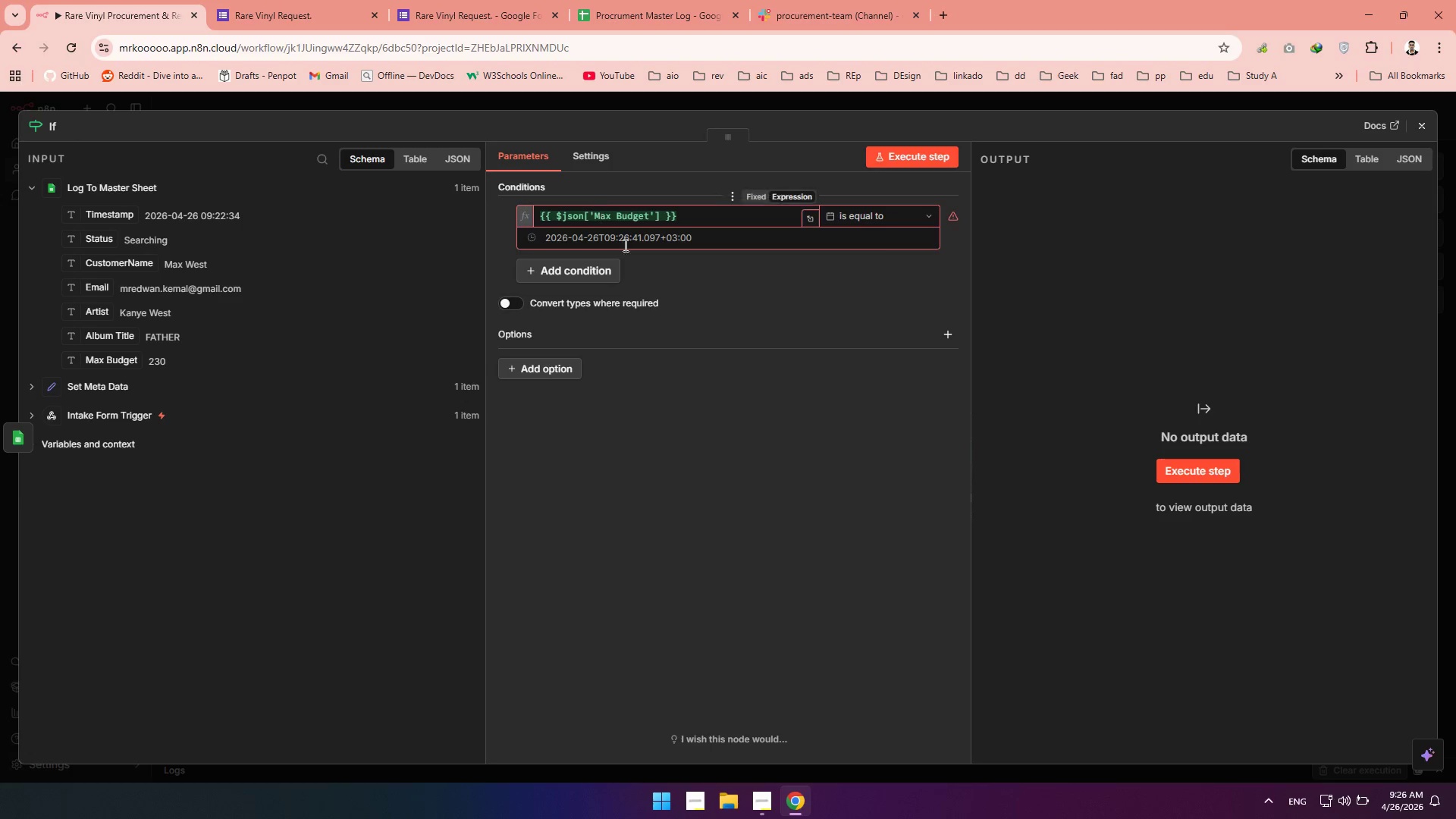 
left_click([868, 214])
 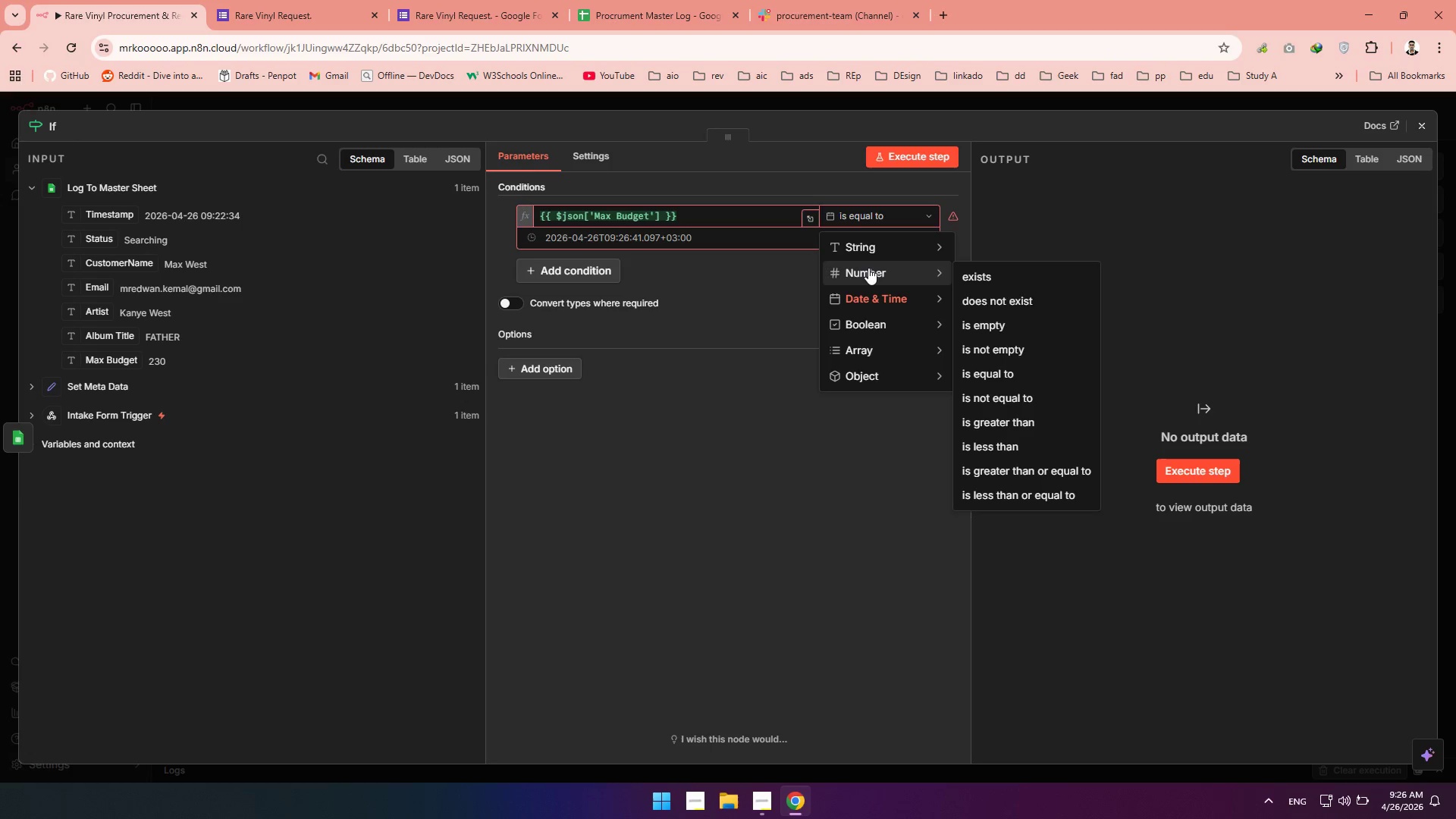 
wait(8.38)
 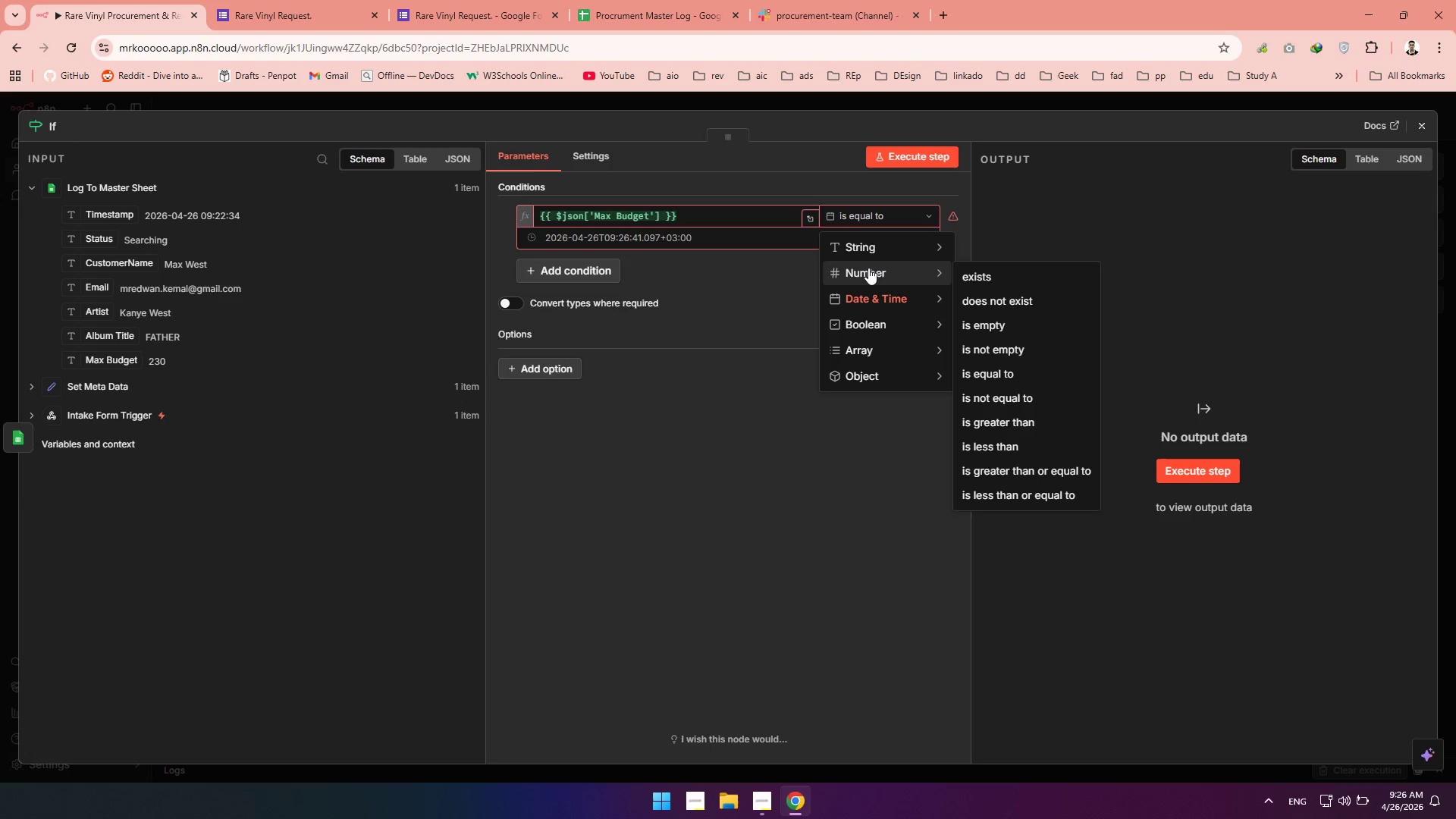 
left_click([1006, 422])
 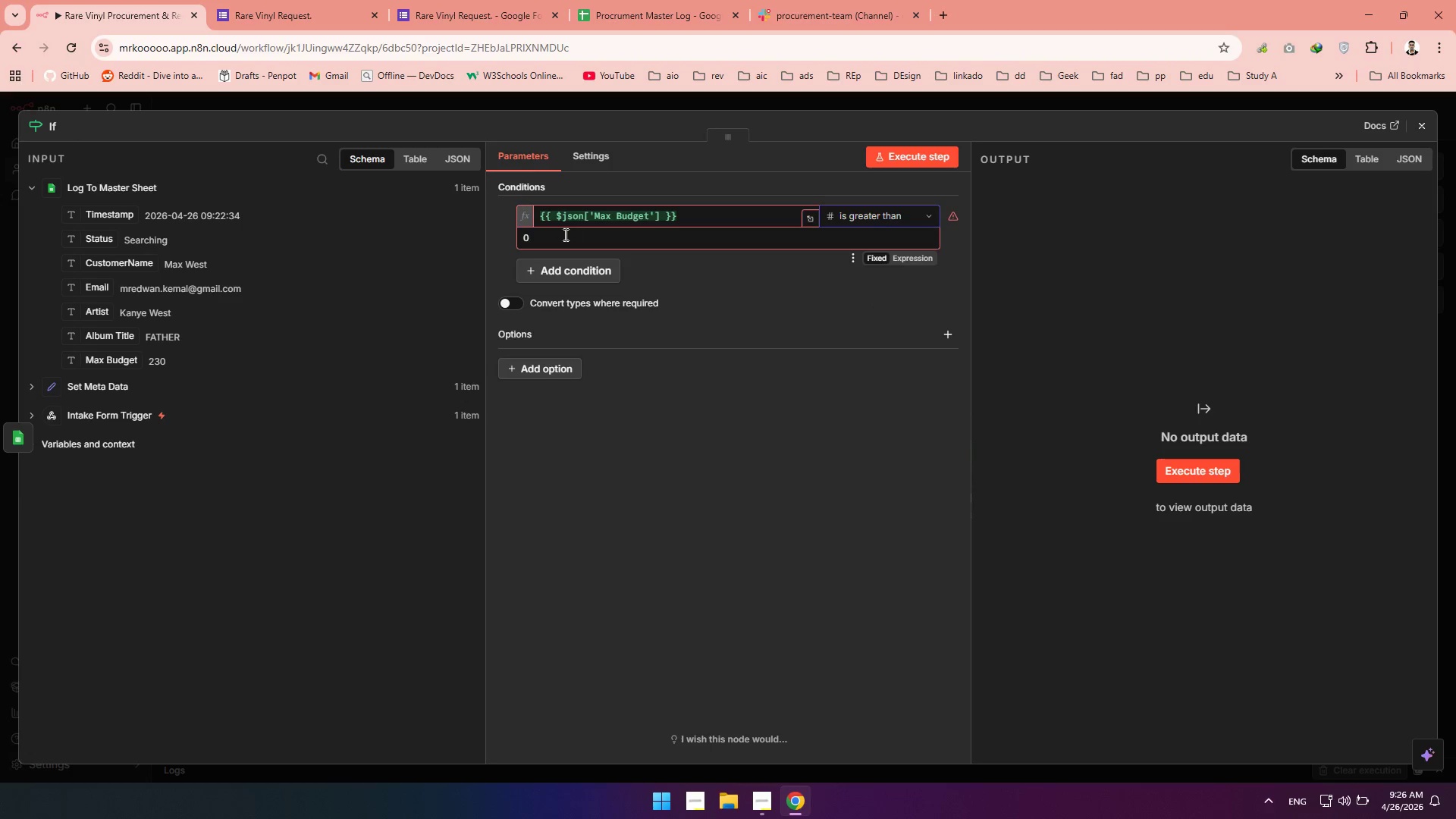 
left_click_drag(start_coordinate=[559, 236], to_coordinate=[421, 238])
 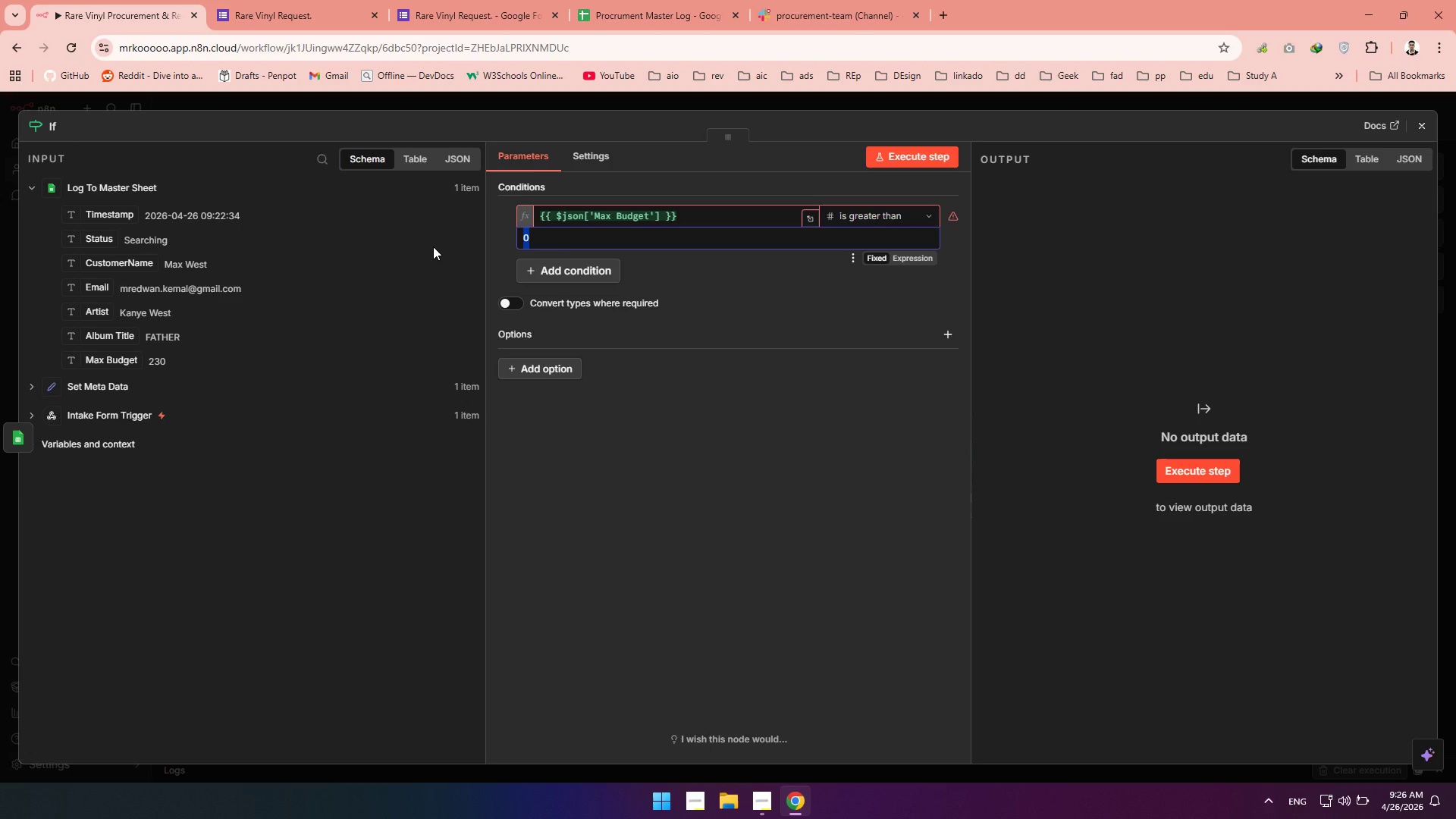 
type(150)
 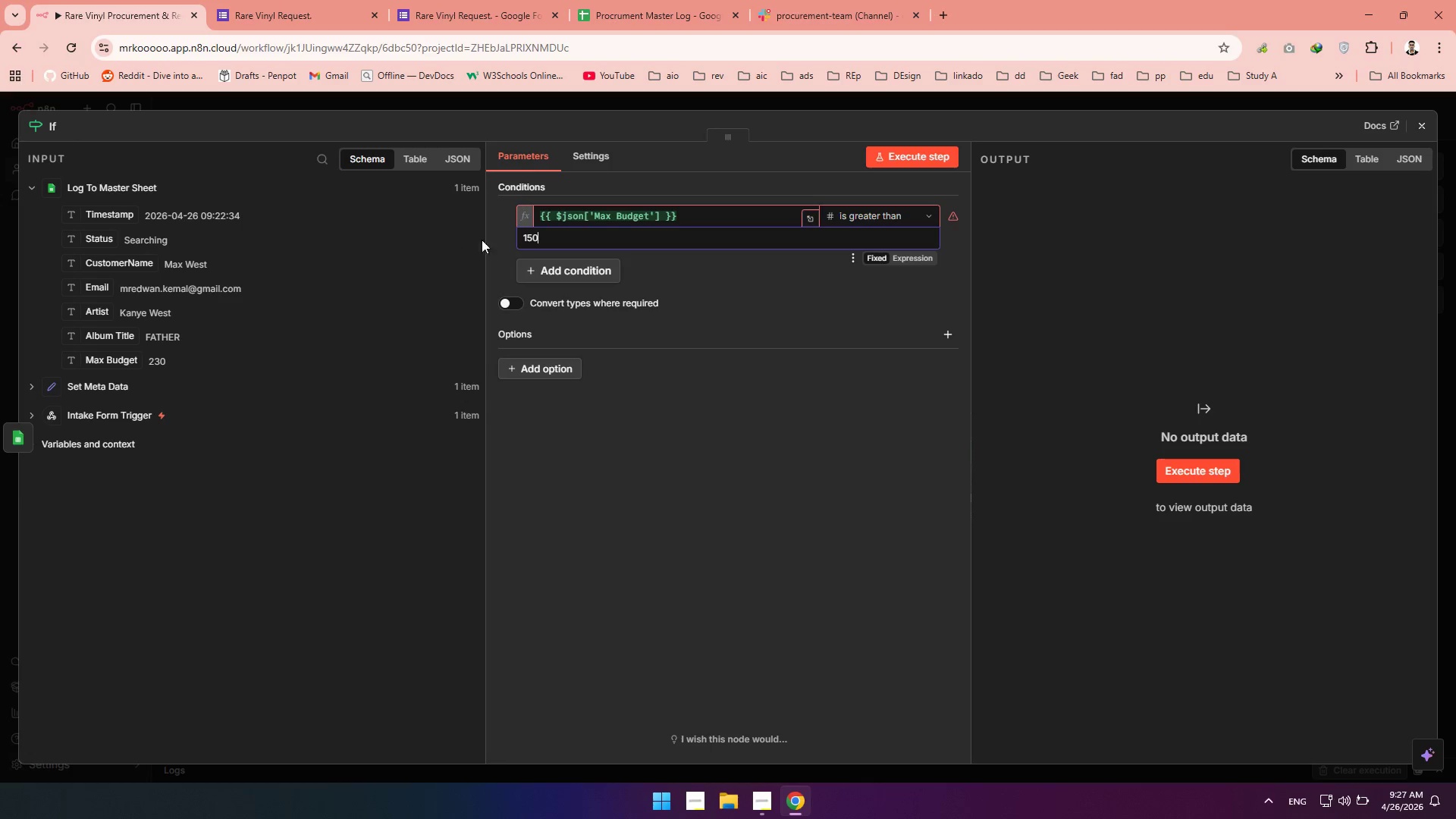 
left_click([504, 241])
 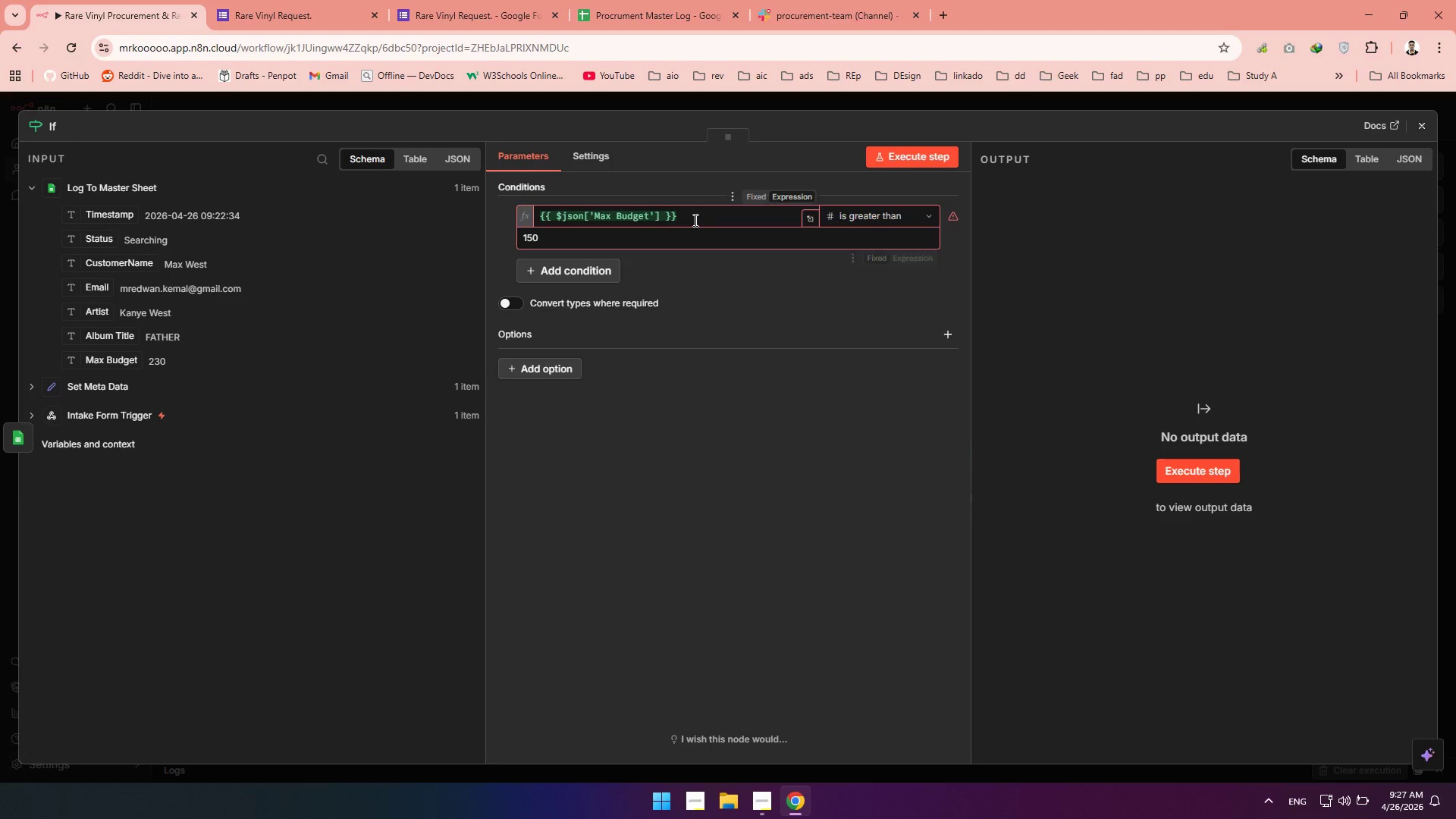 
wait(5.75)
 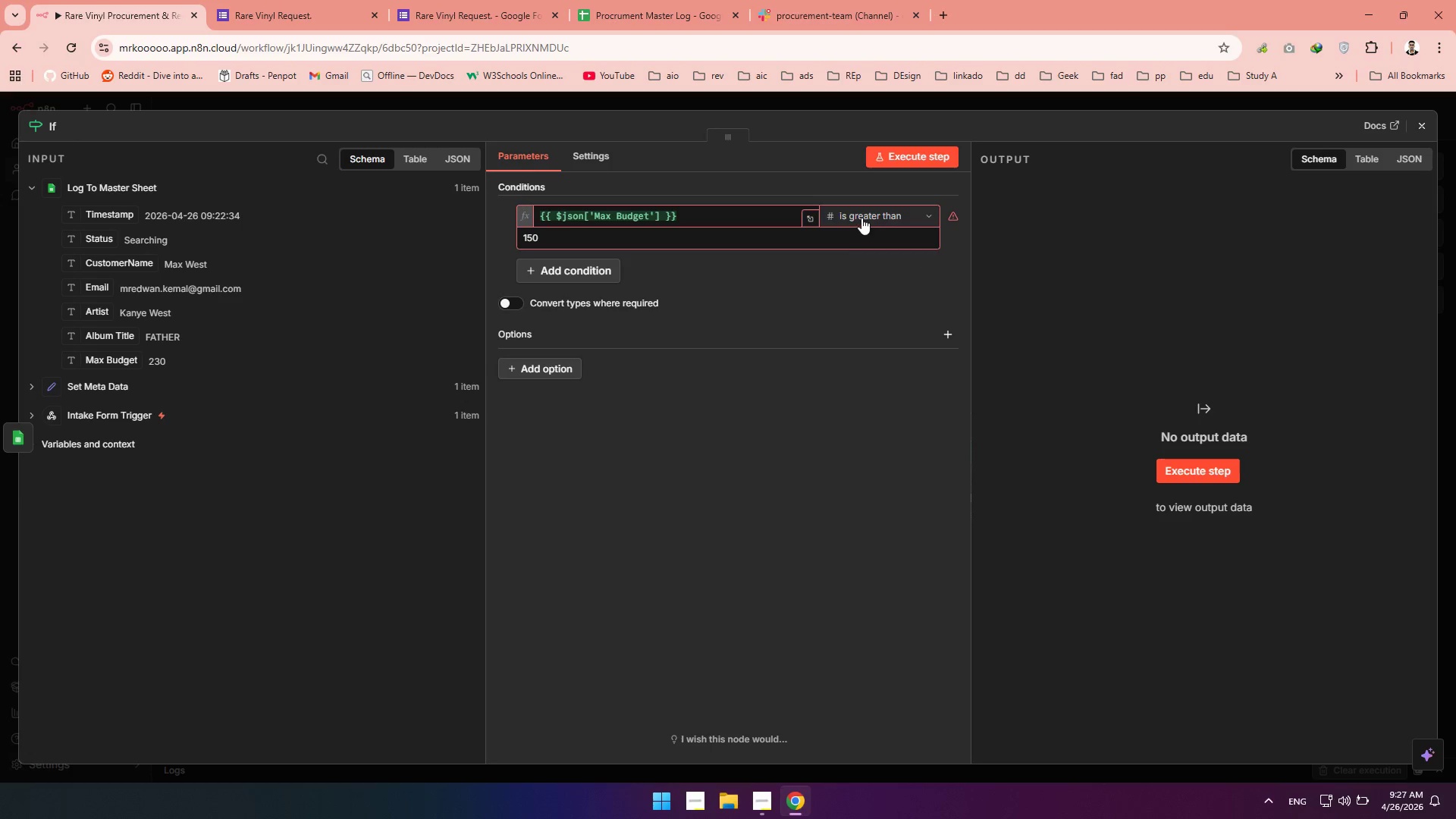 
left_click([664, 217])
 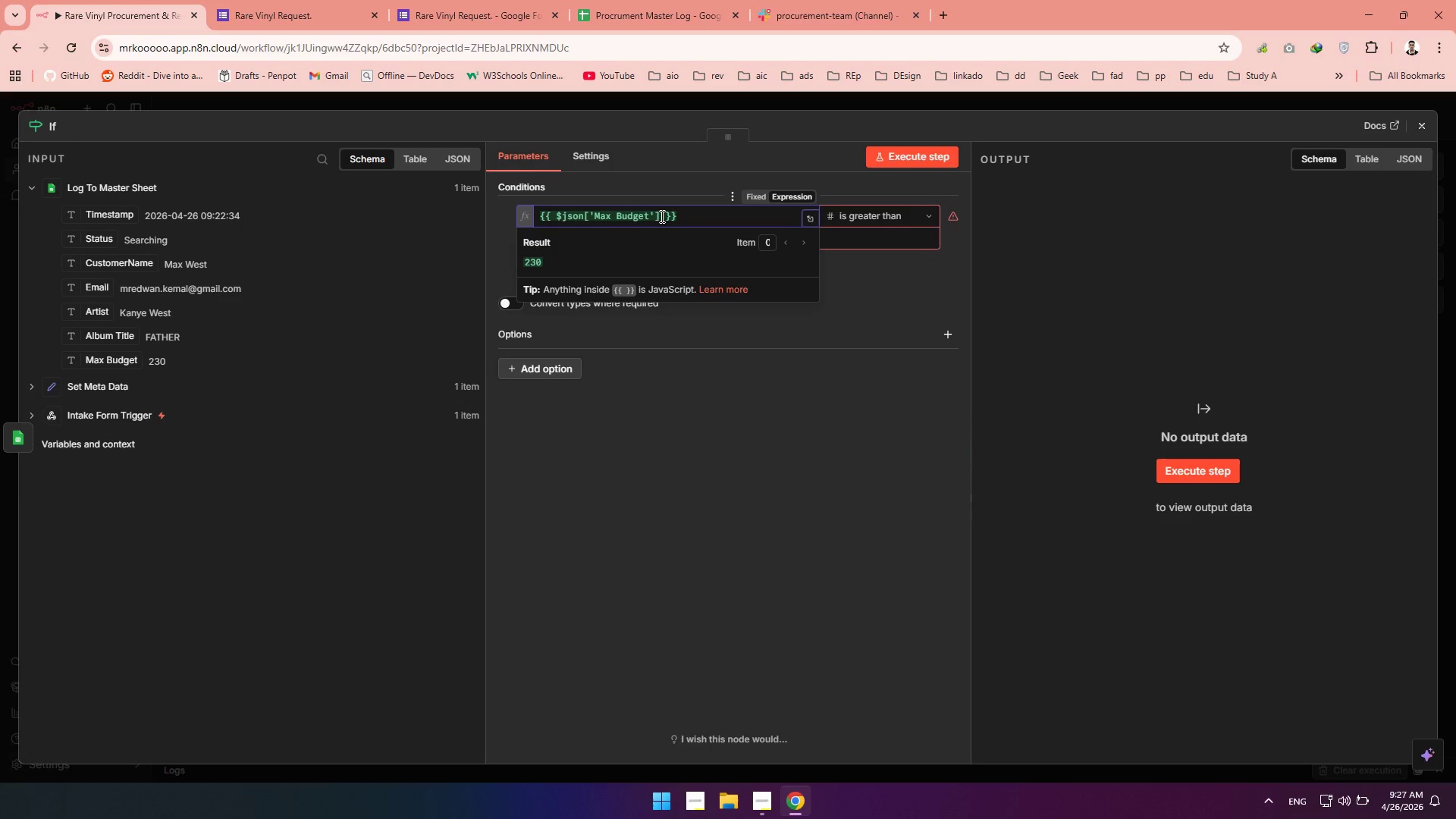 
left_click([661, 216])
 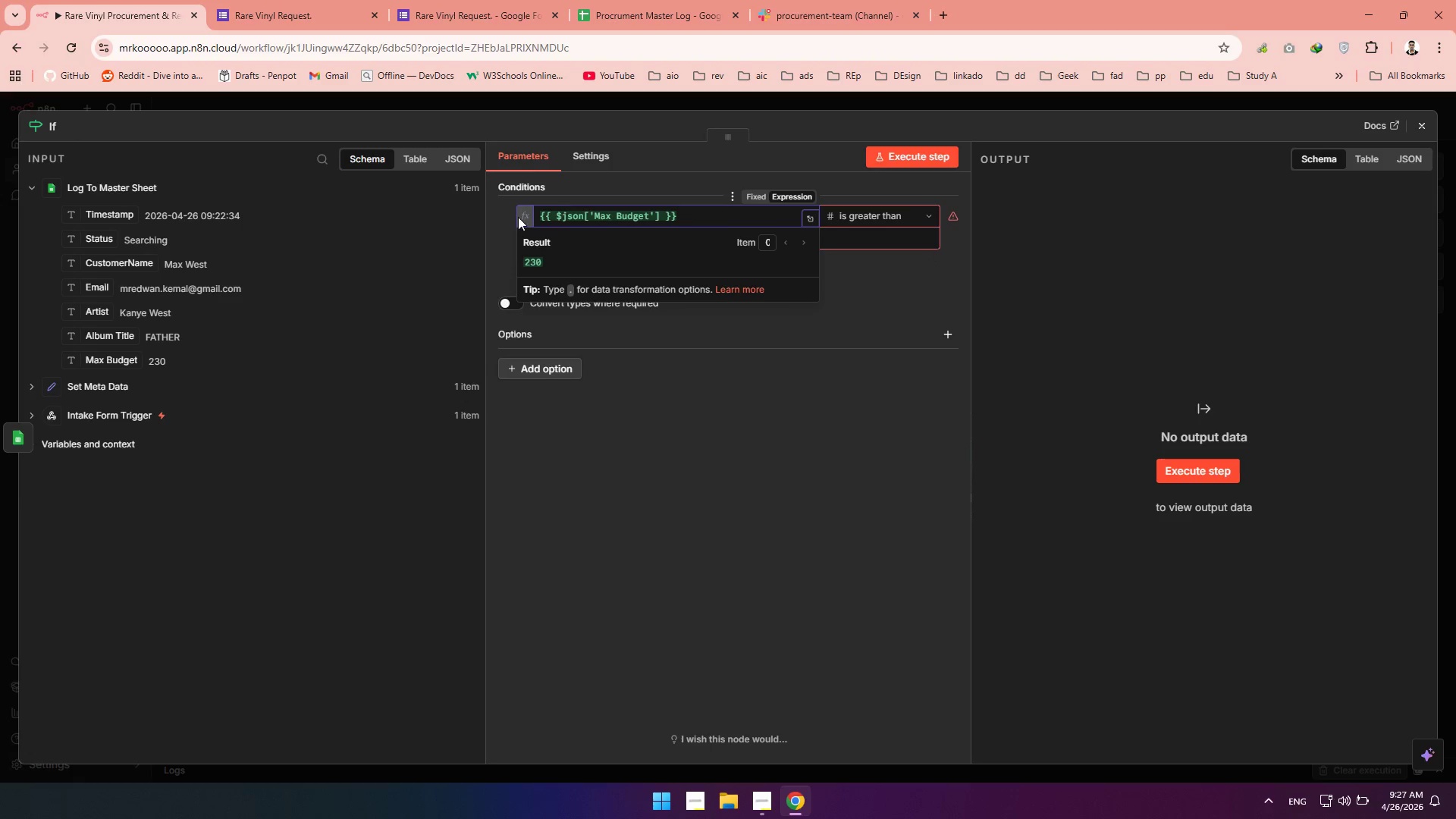 
left_click([554, 215])
 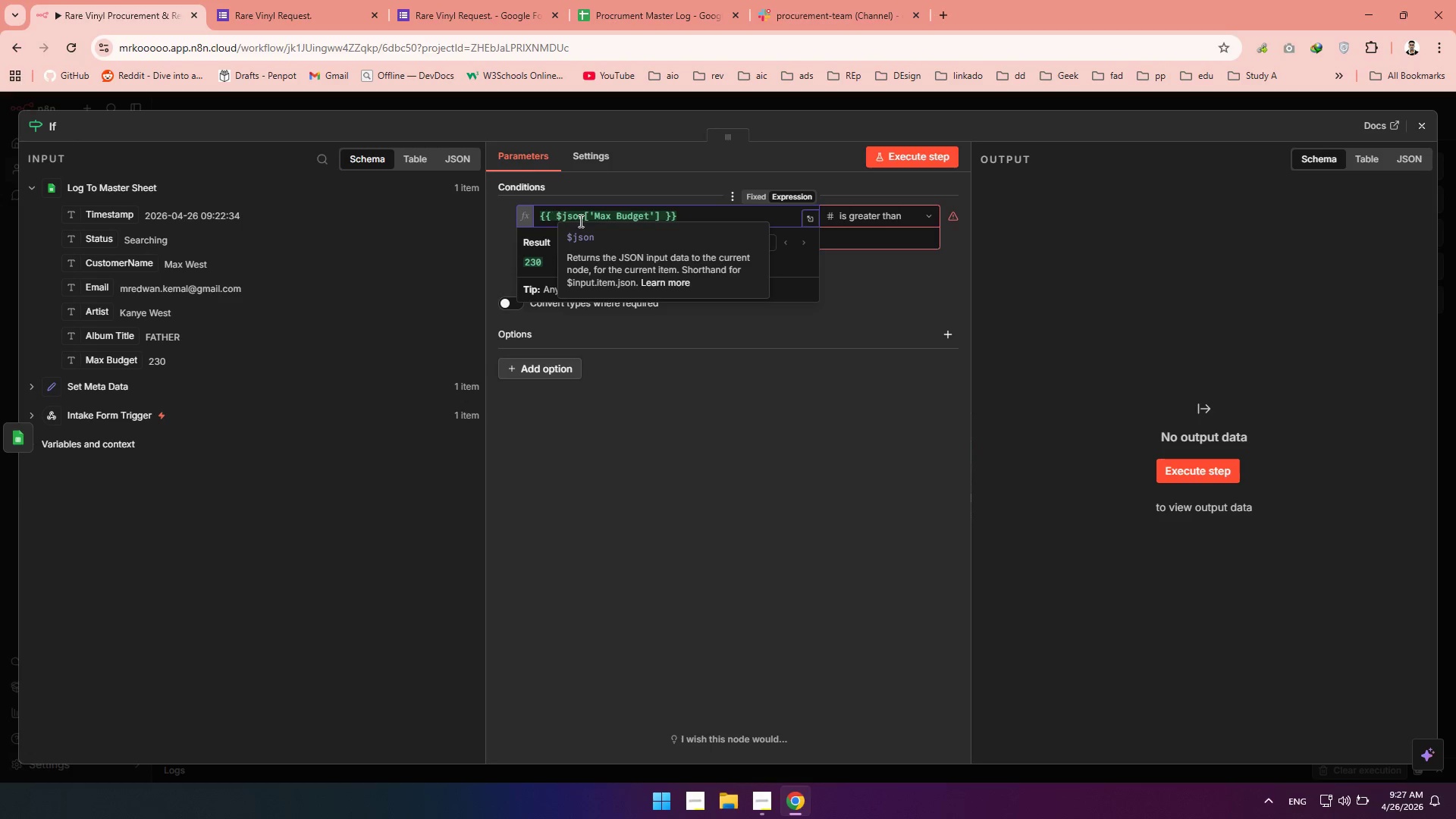 
type(NUber)
key(Backspace)
key(Backspace)
key(Backspace)
key(Backspace)
type(umber()
 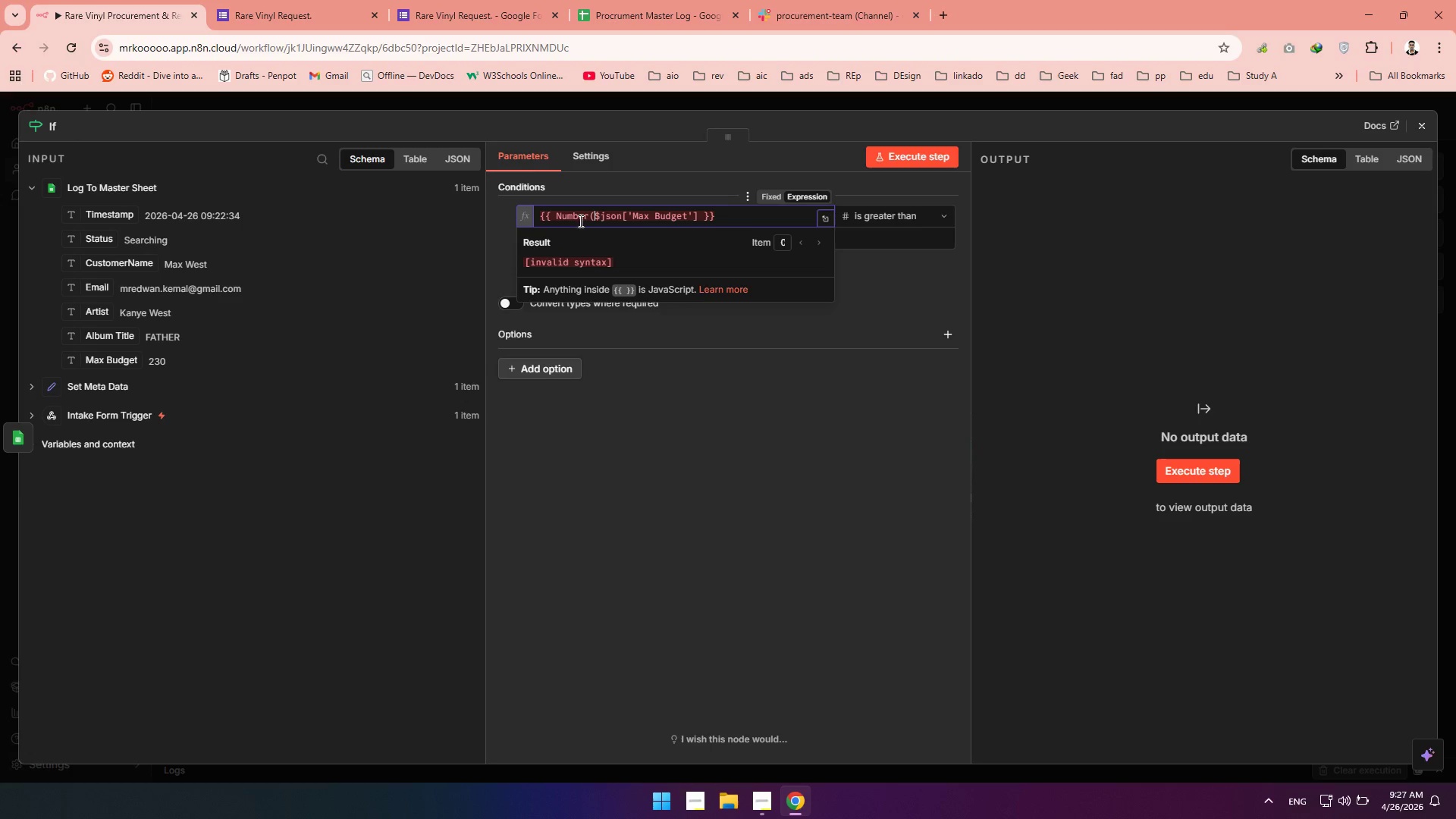 
key(ArrowRight)
 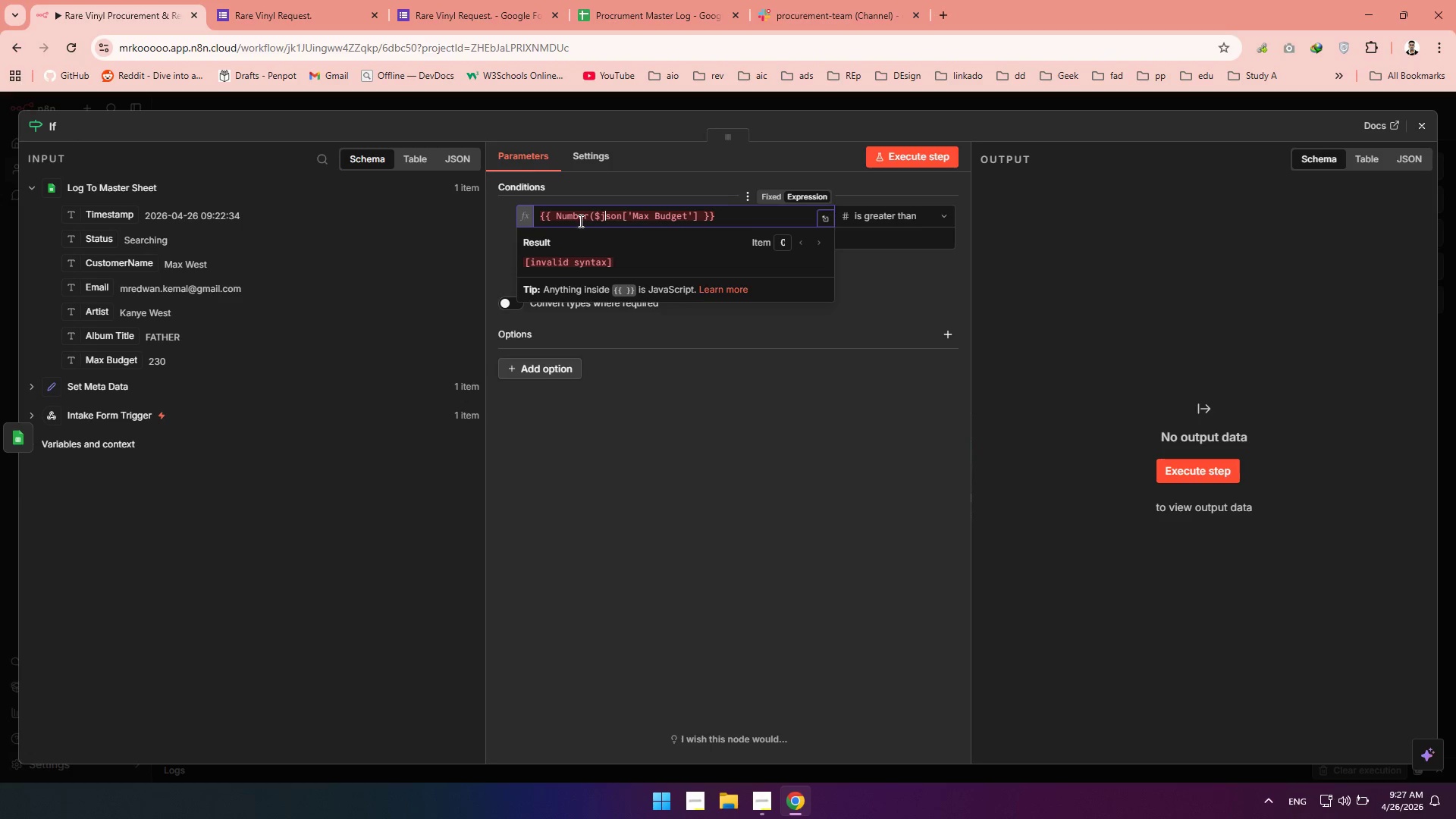 
hold_key(key=ArrowRight, duration=0.94)
 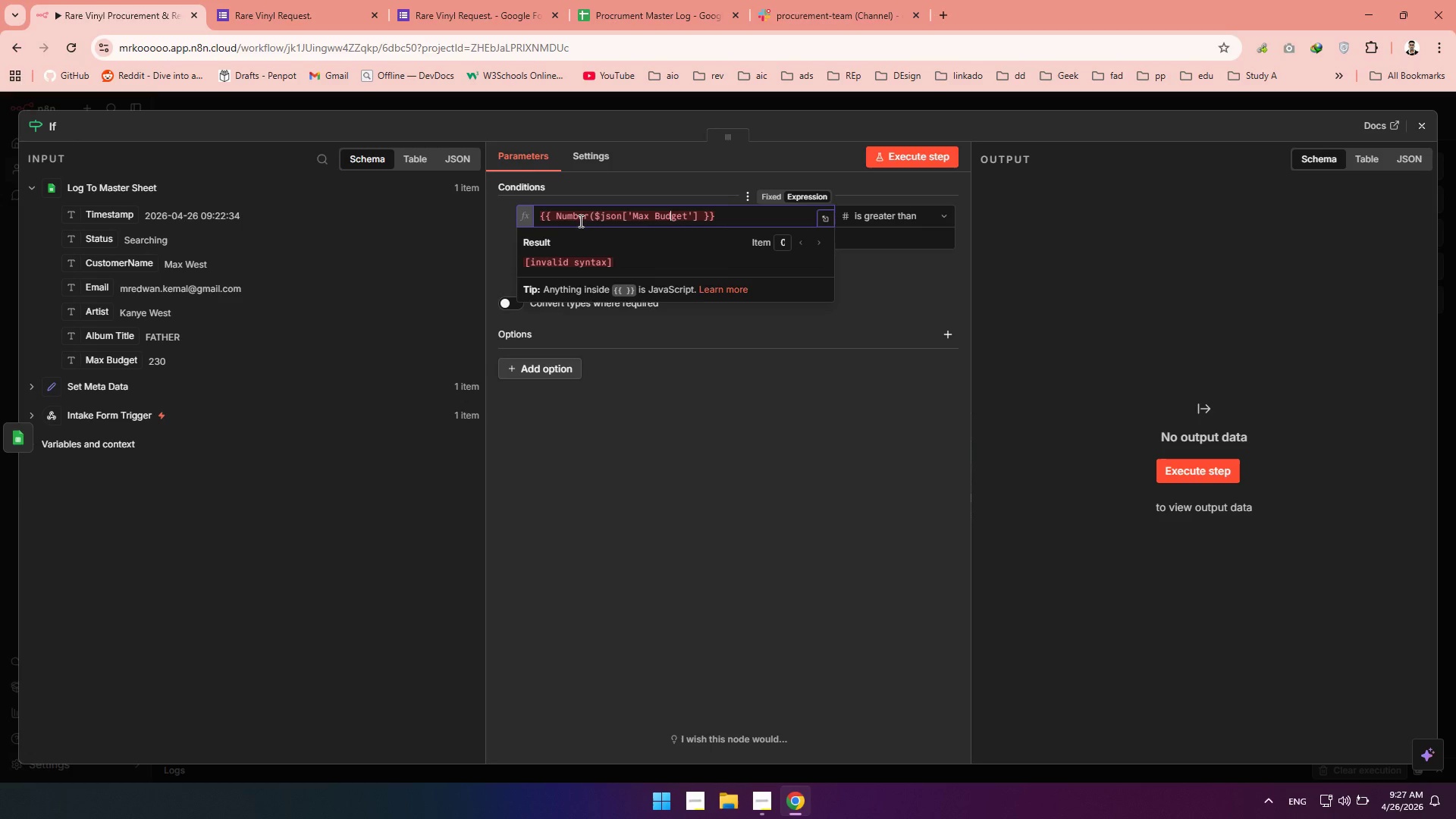 
key(ArrowRight)
 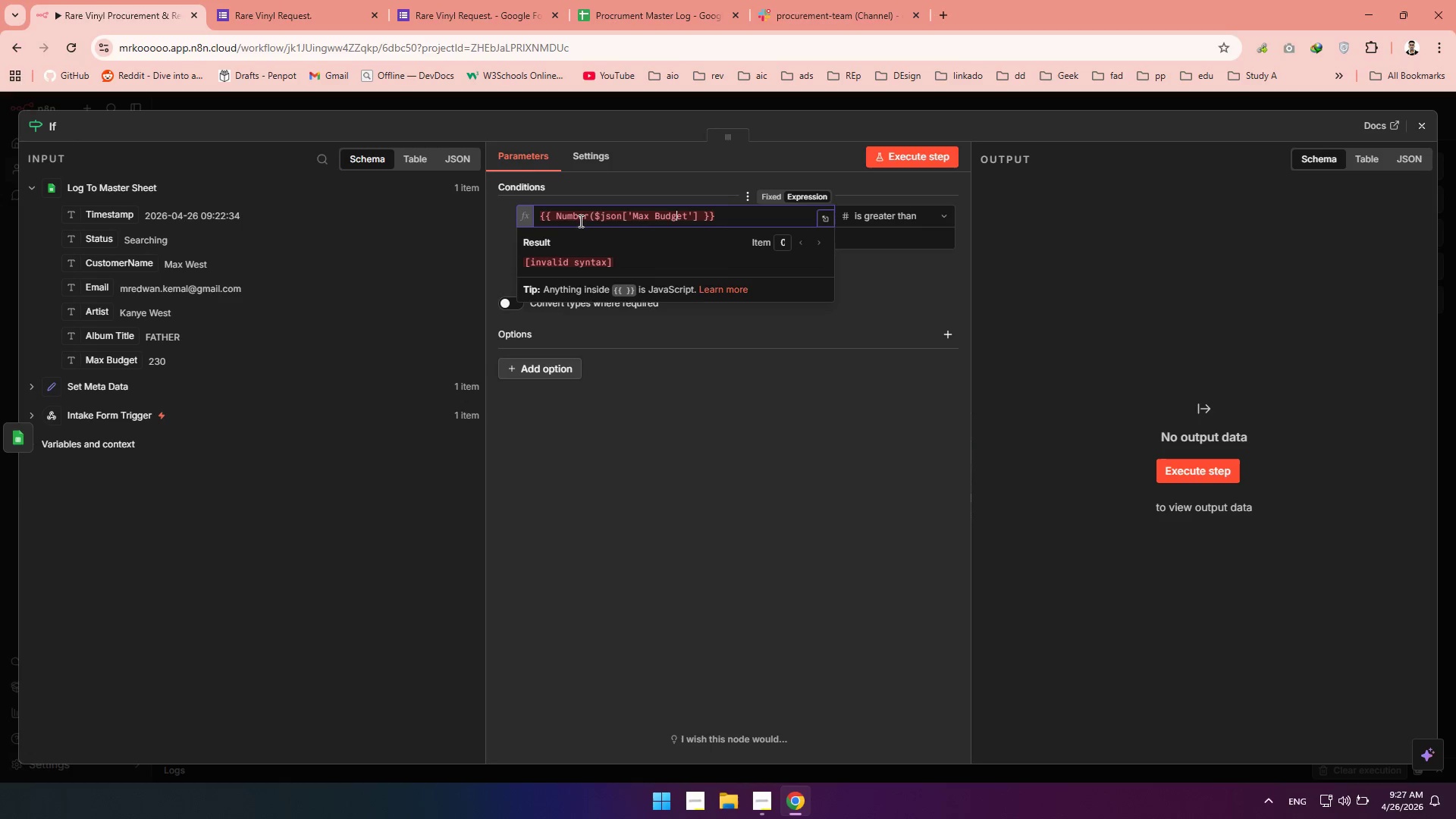 
key(ArrowRight)
 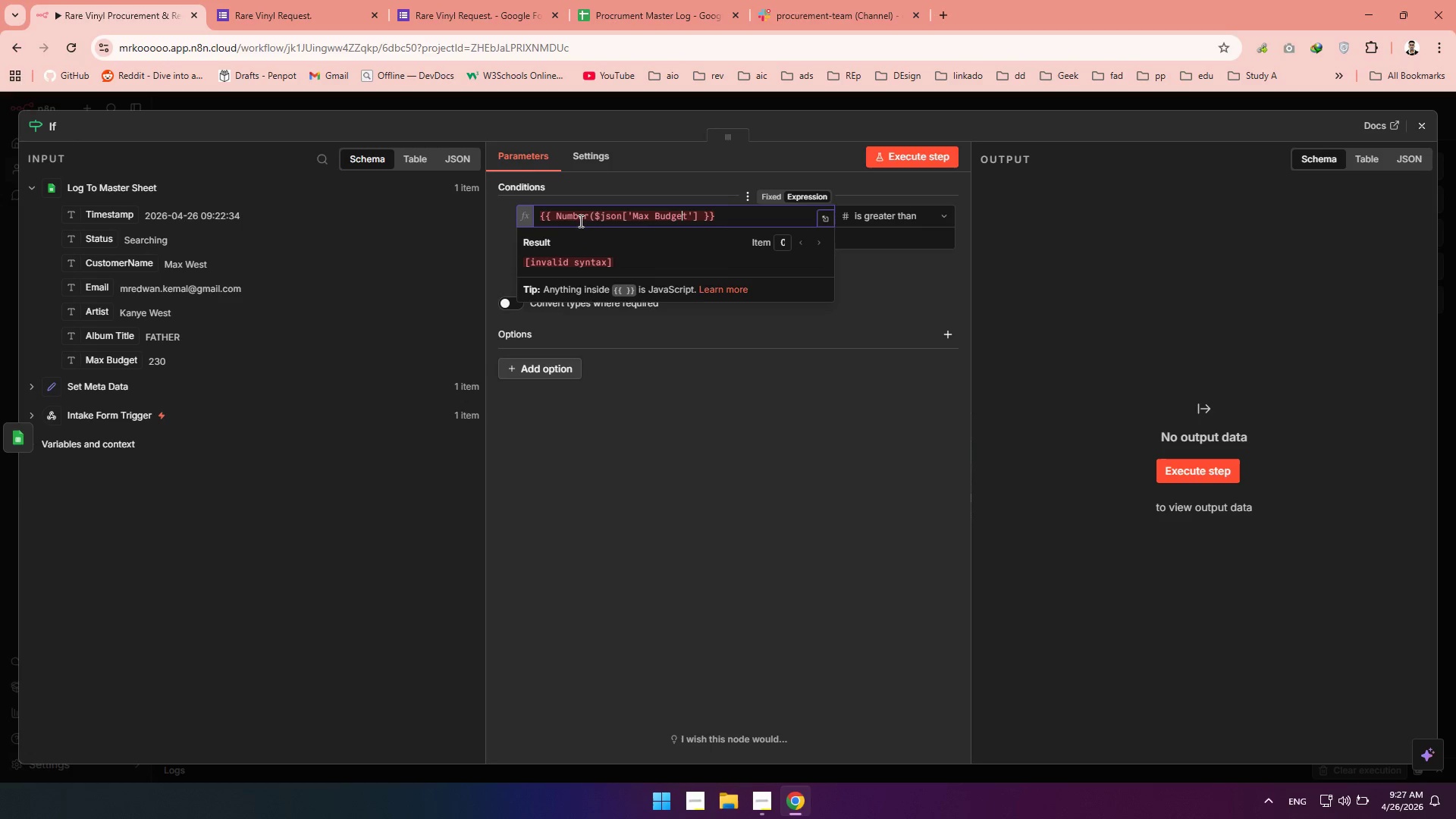 
key(ArrowRight)
 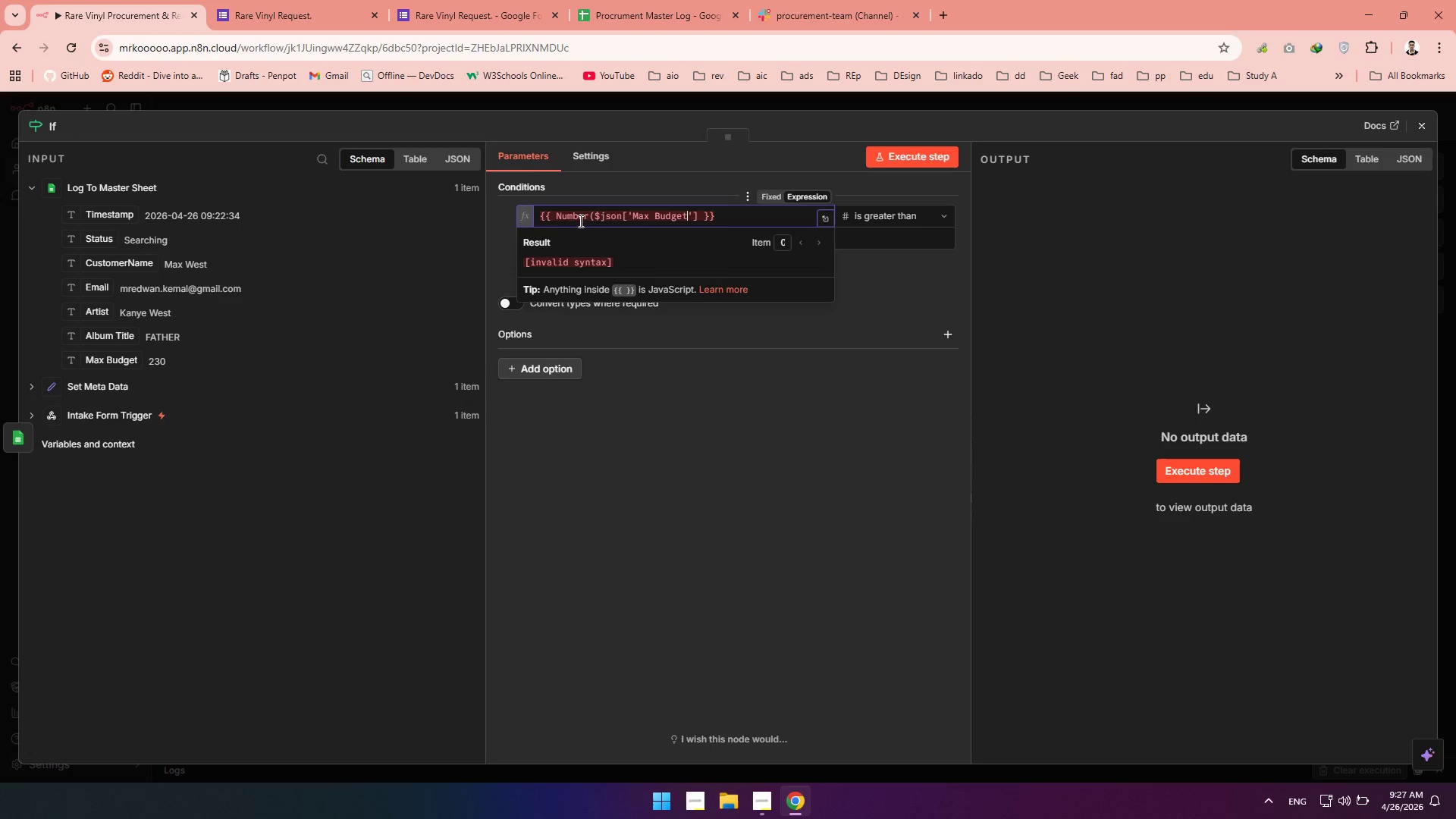 
key(ArrowRight)
 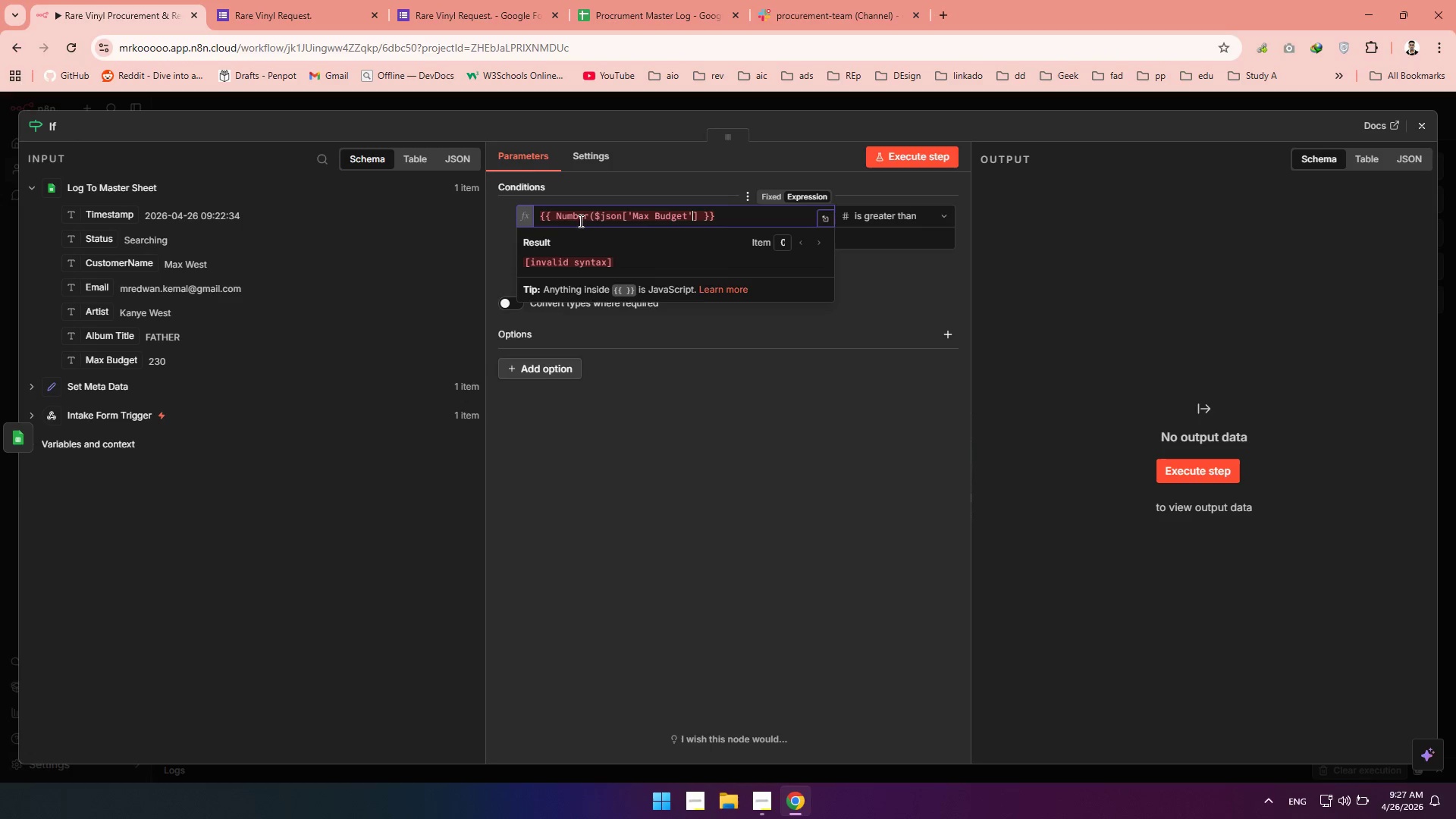 
key(ArrowRight)
 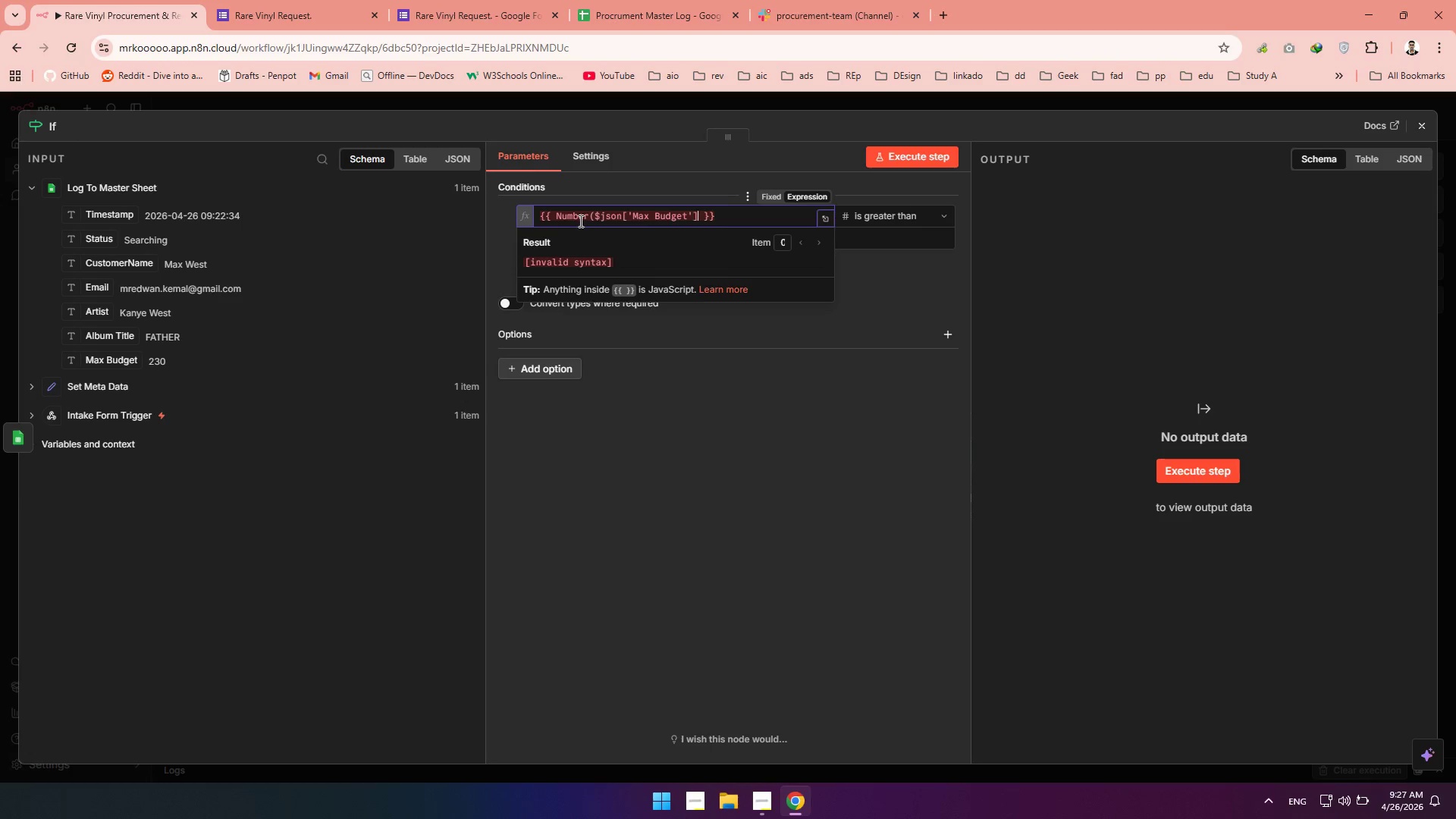 
key(ArrowRight)
 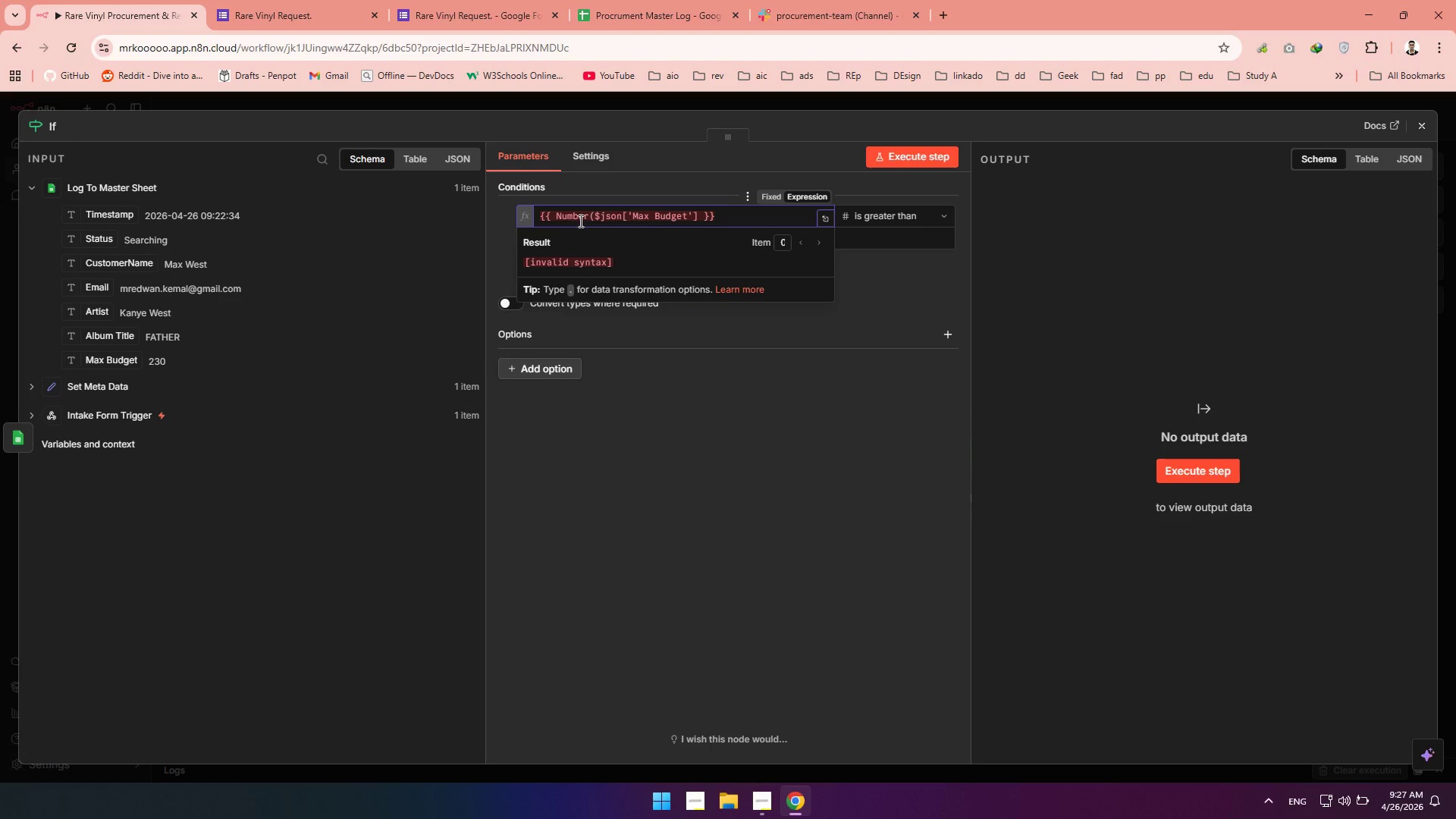 
key(Shift+0)
 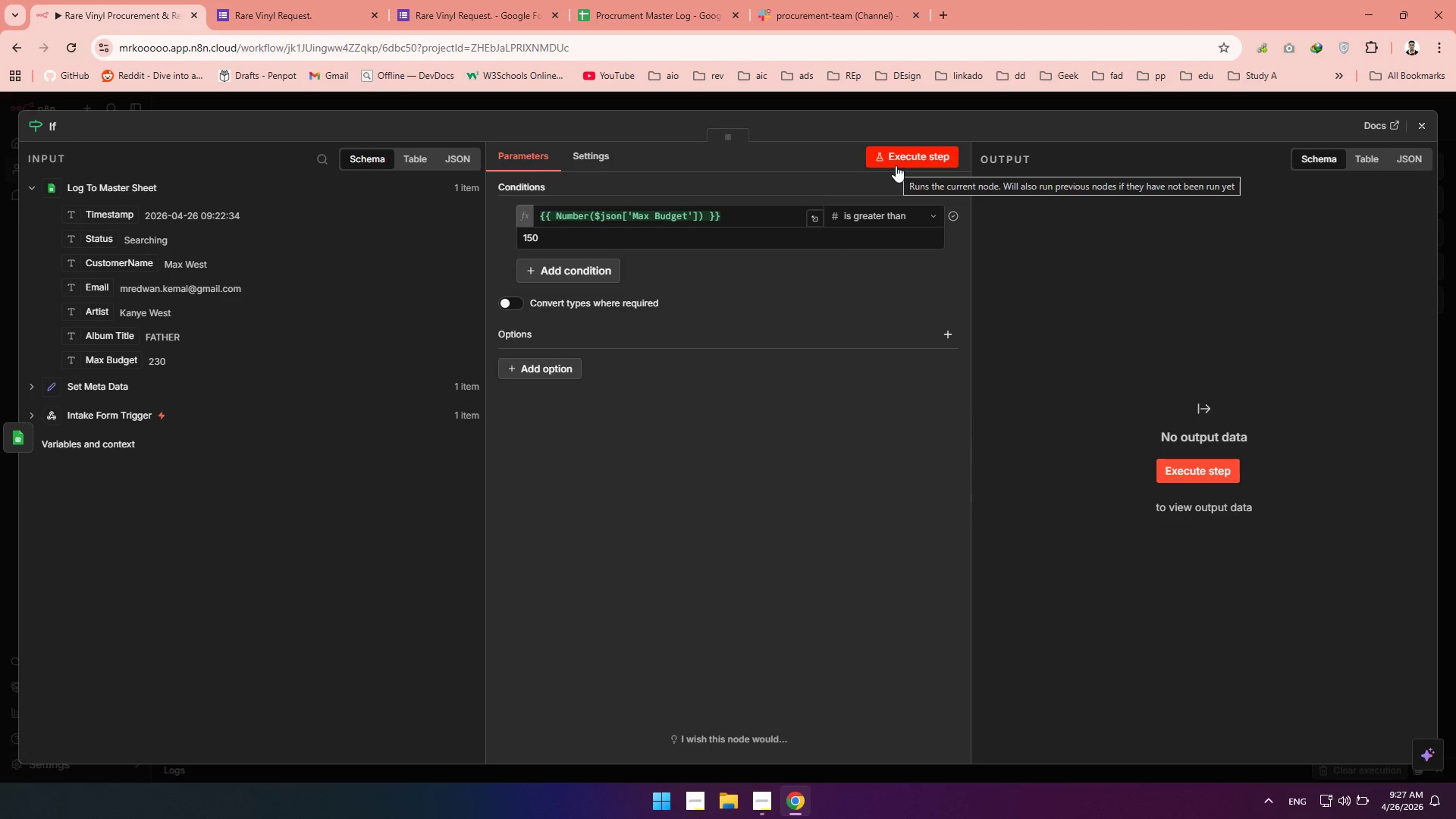 
wait(18.2)
 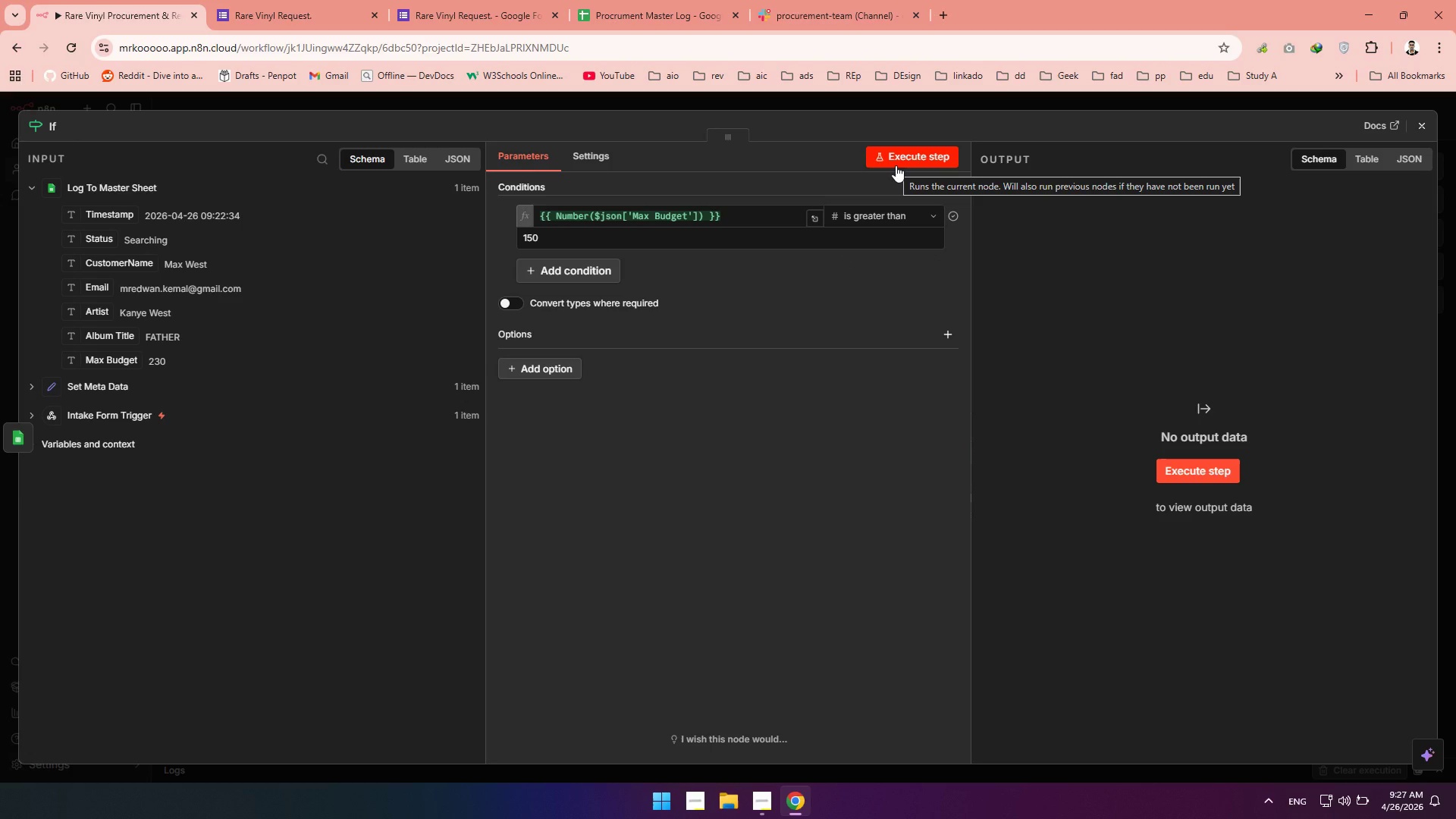 
type(High Value Branch)
 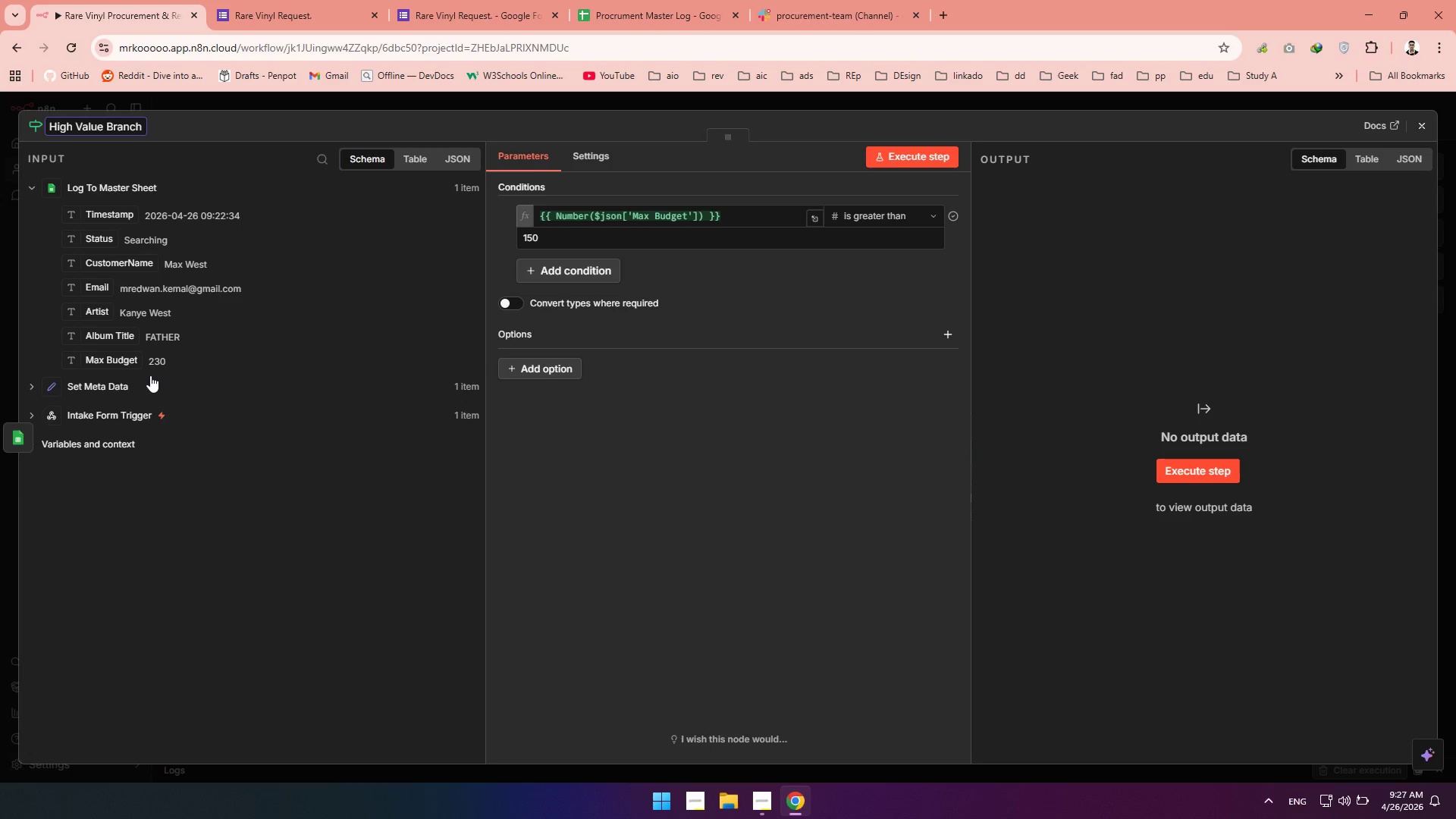 
left_click([1107, 124])
 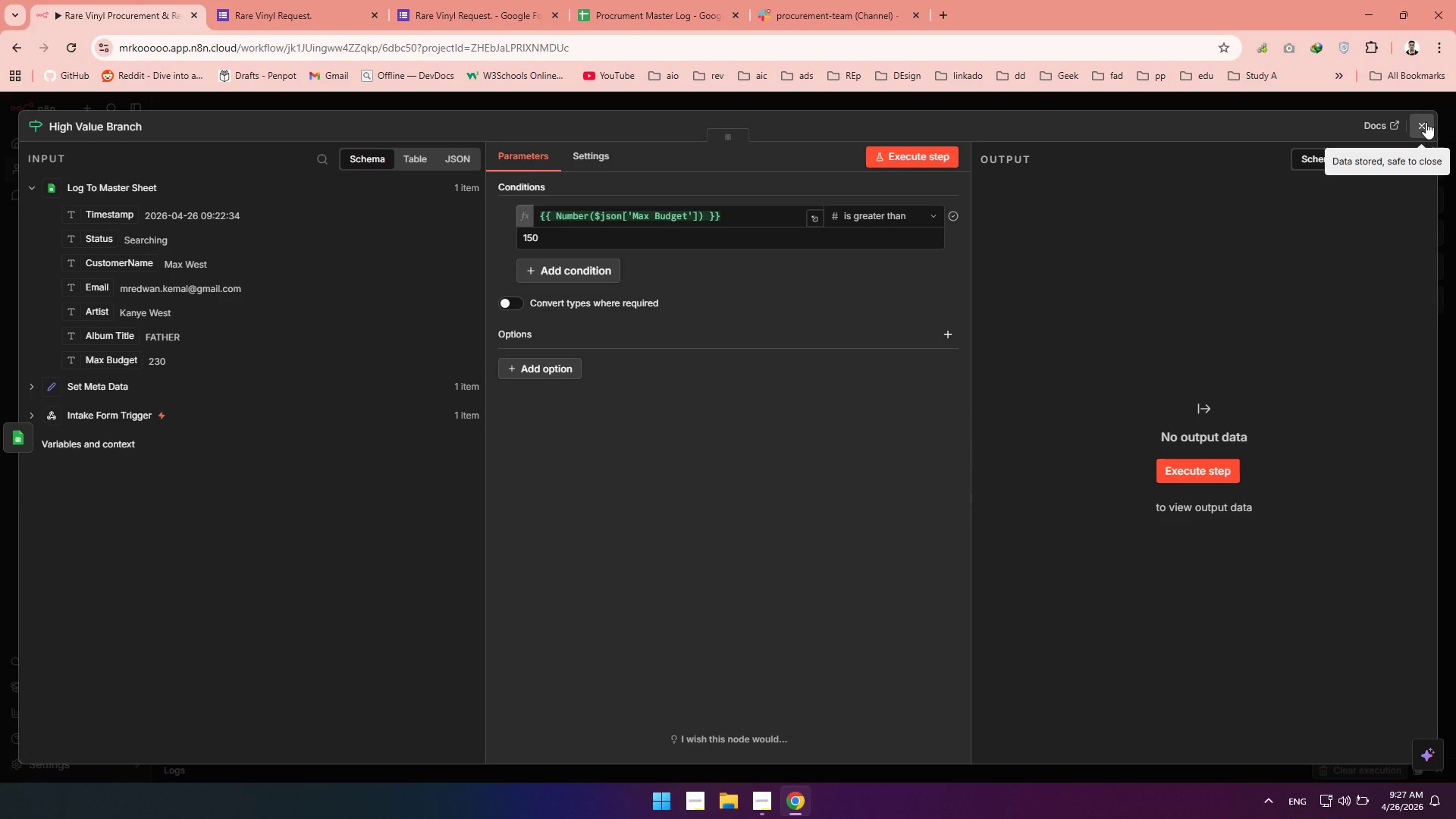 
wait(12.64)
 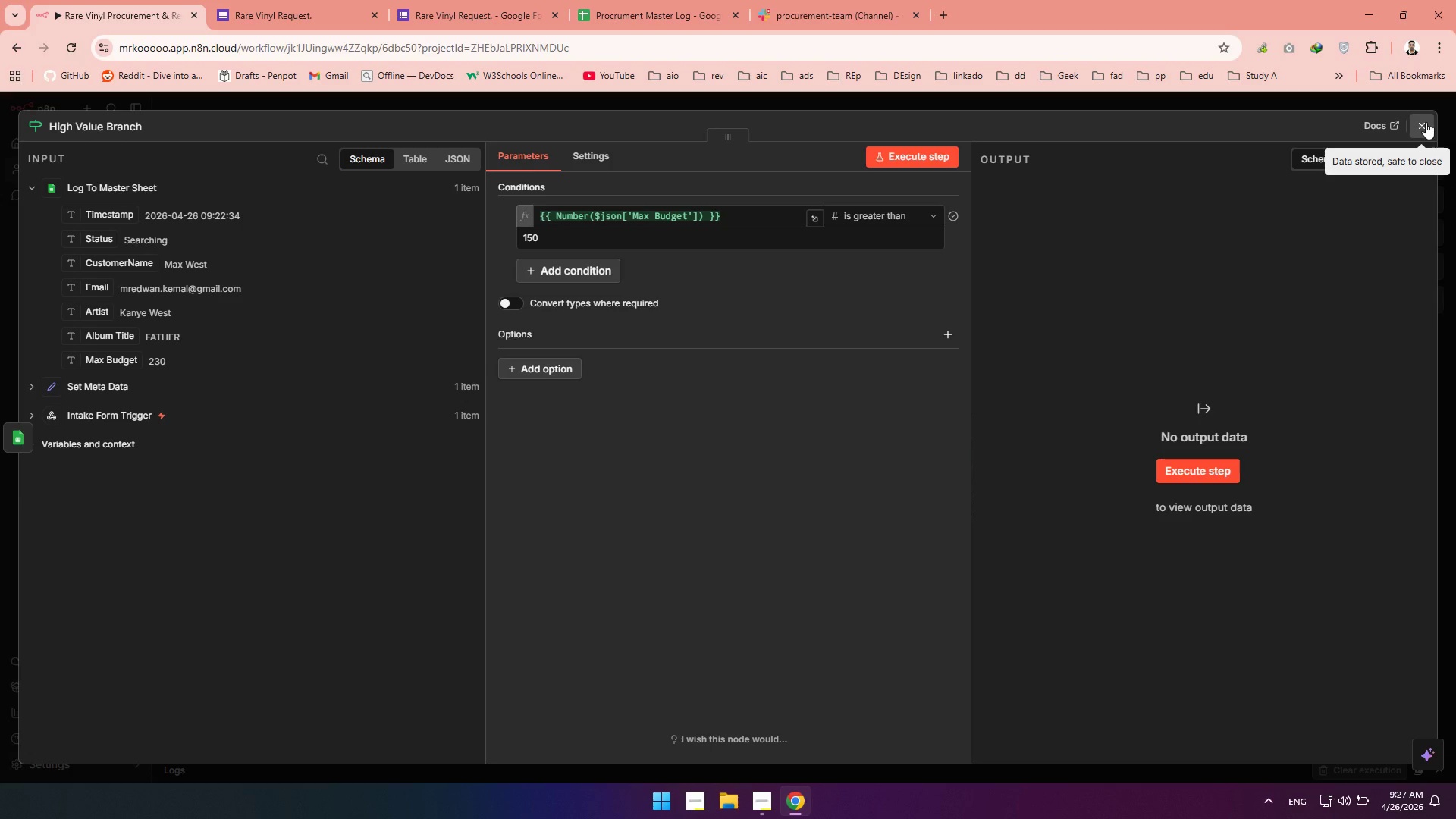 
left_click([1426, 122])
 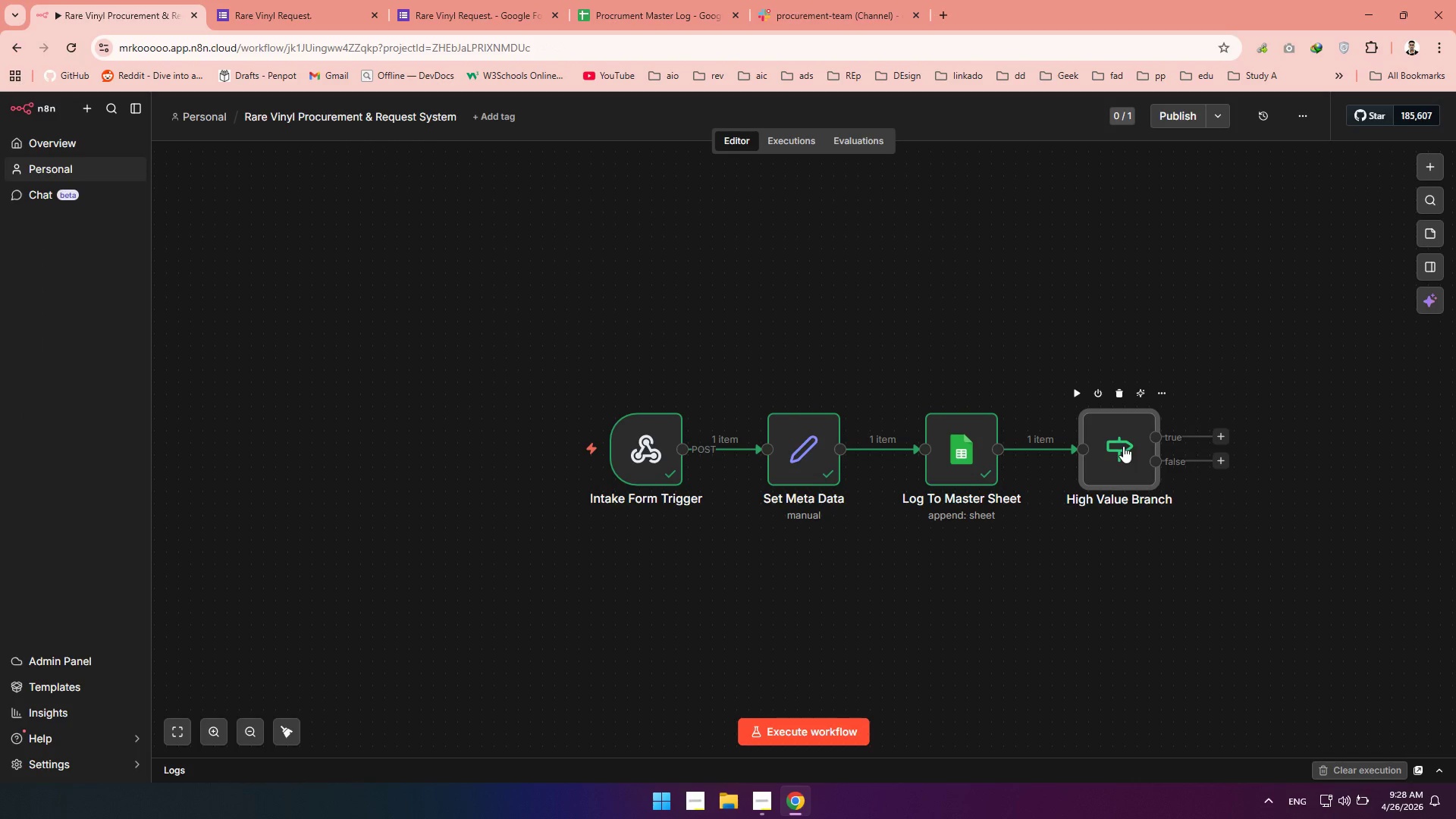 
left_click([1078, 396])
 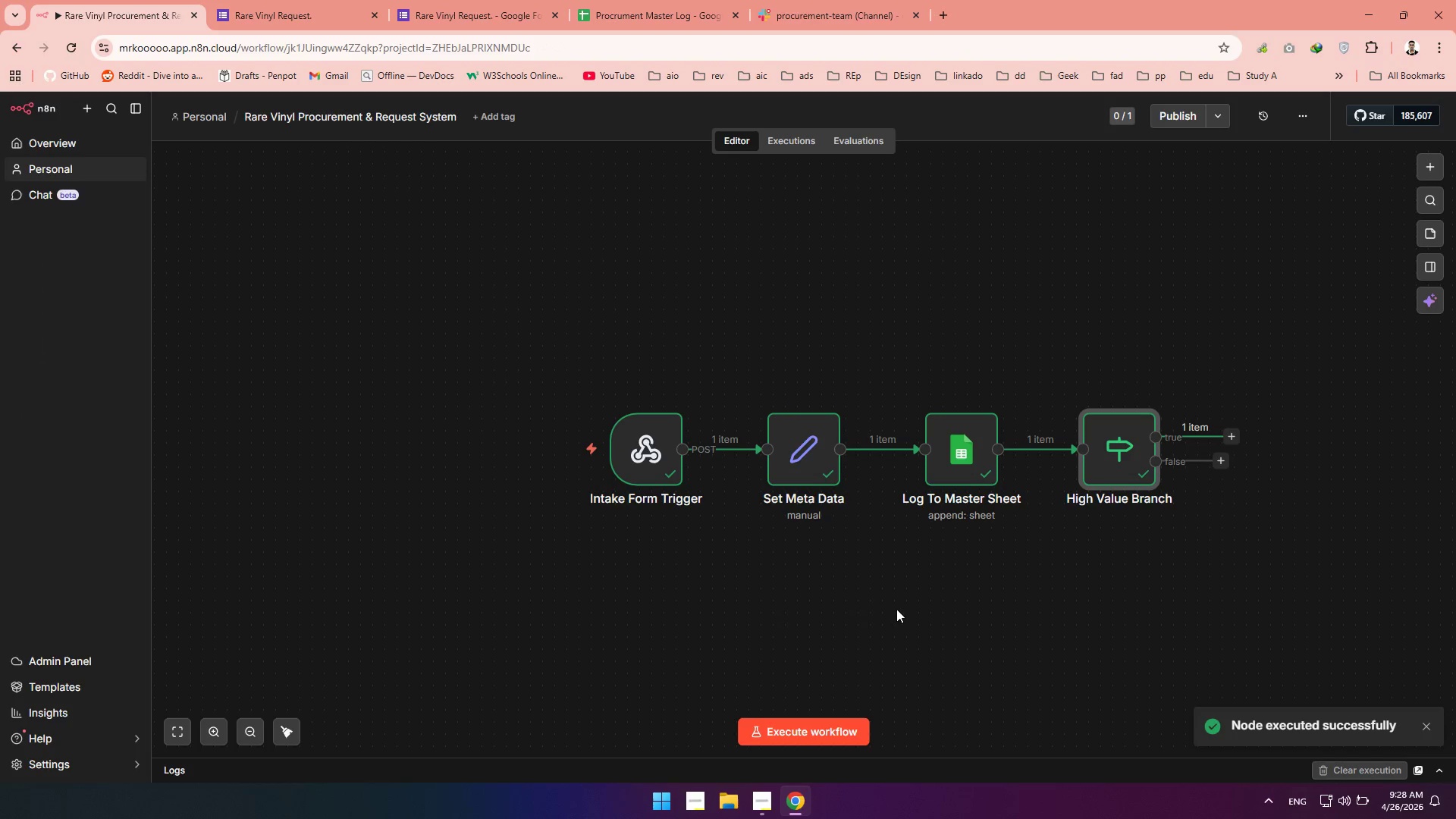 
left_click([278, 725])
 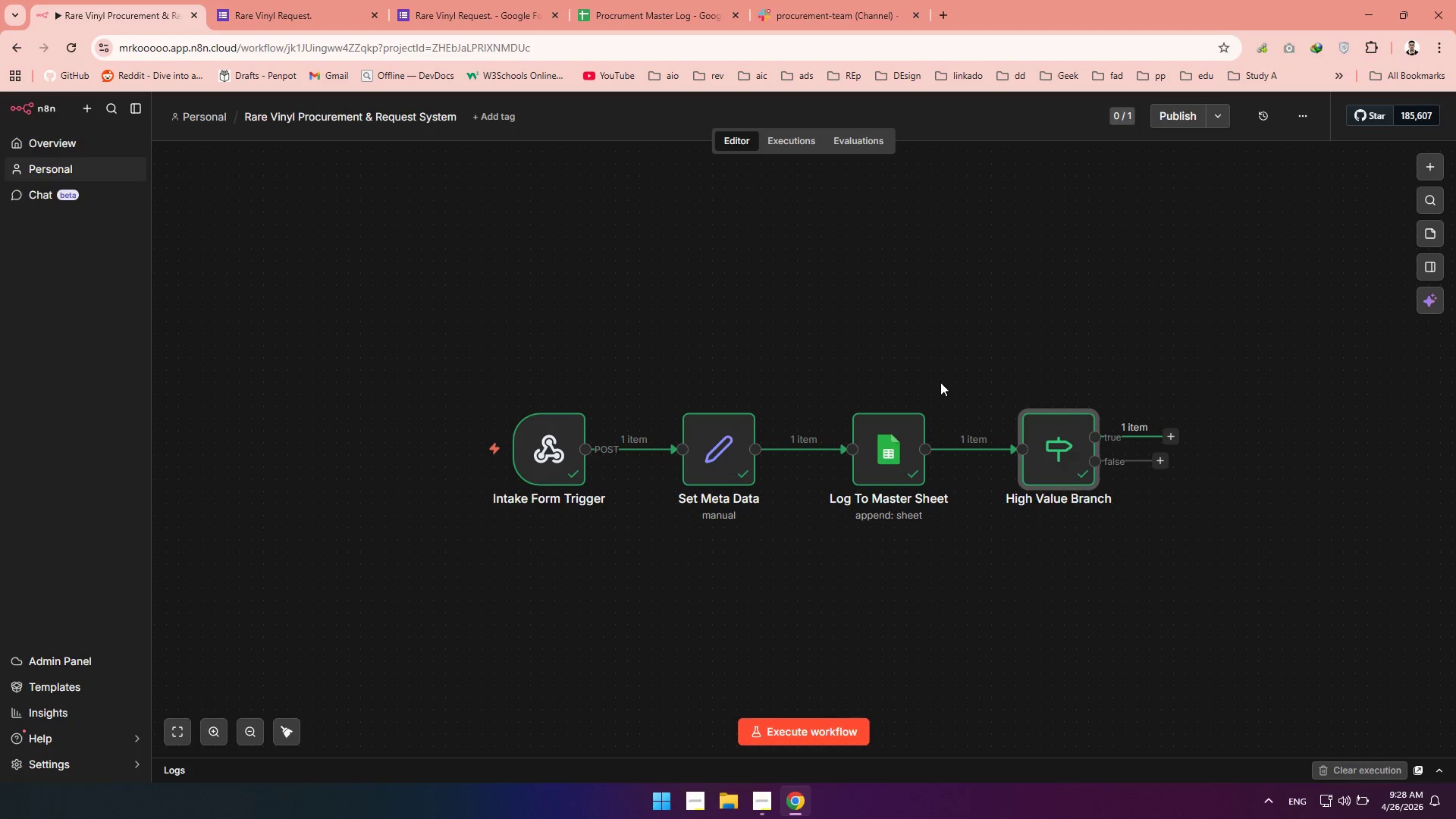 
wait(10.22)
 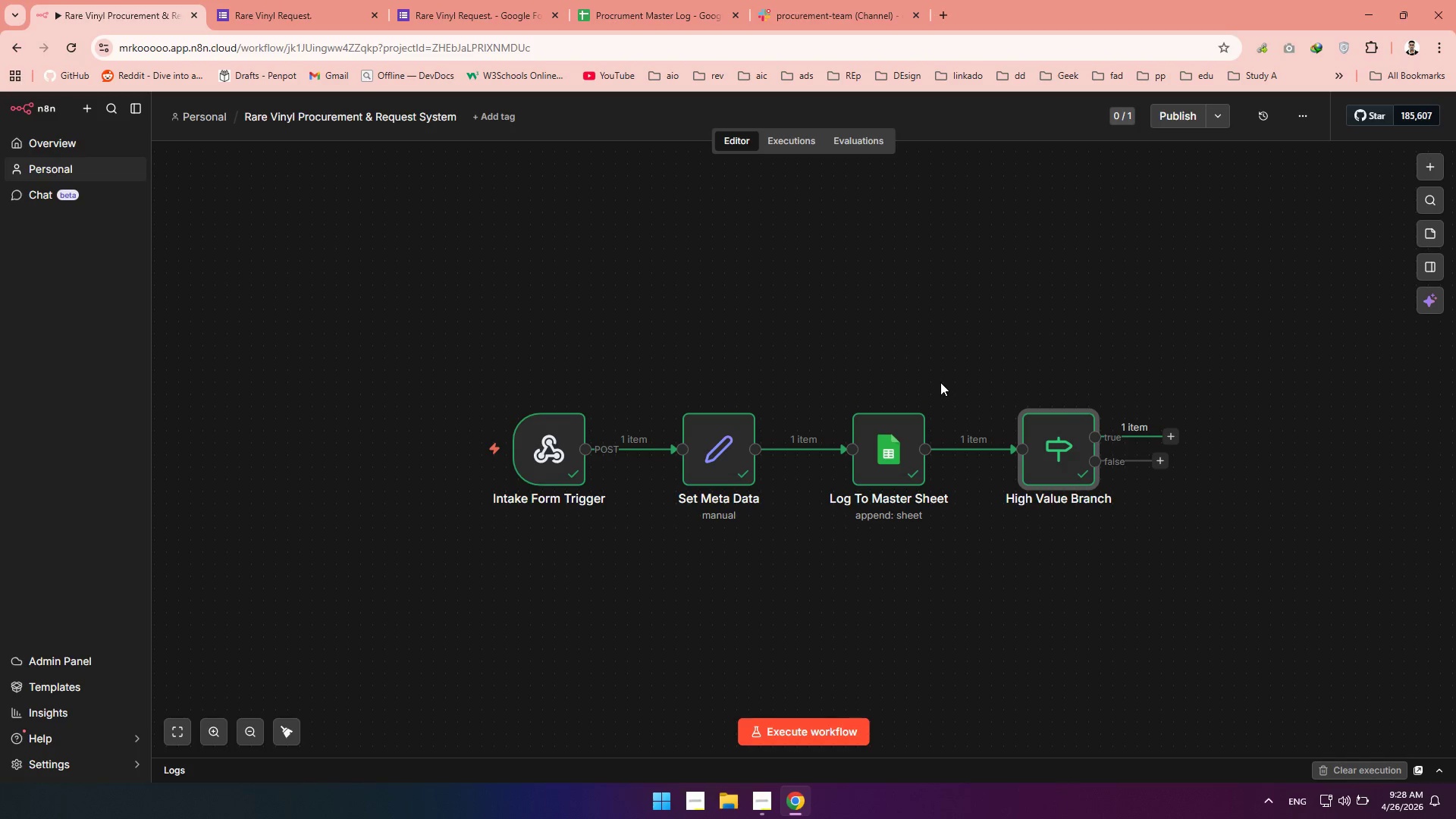 
left_click([1173, 437])
 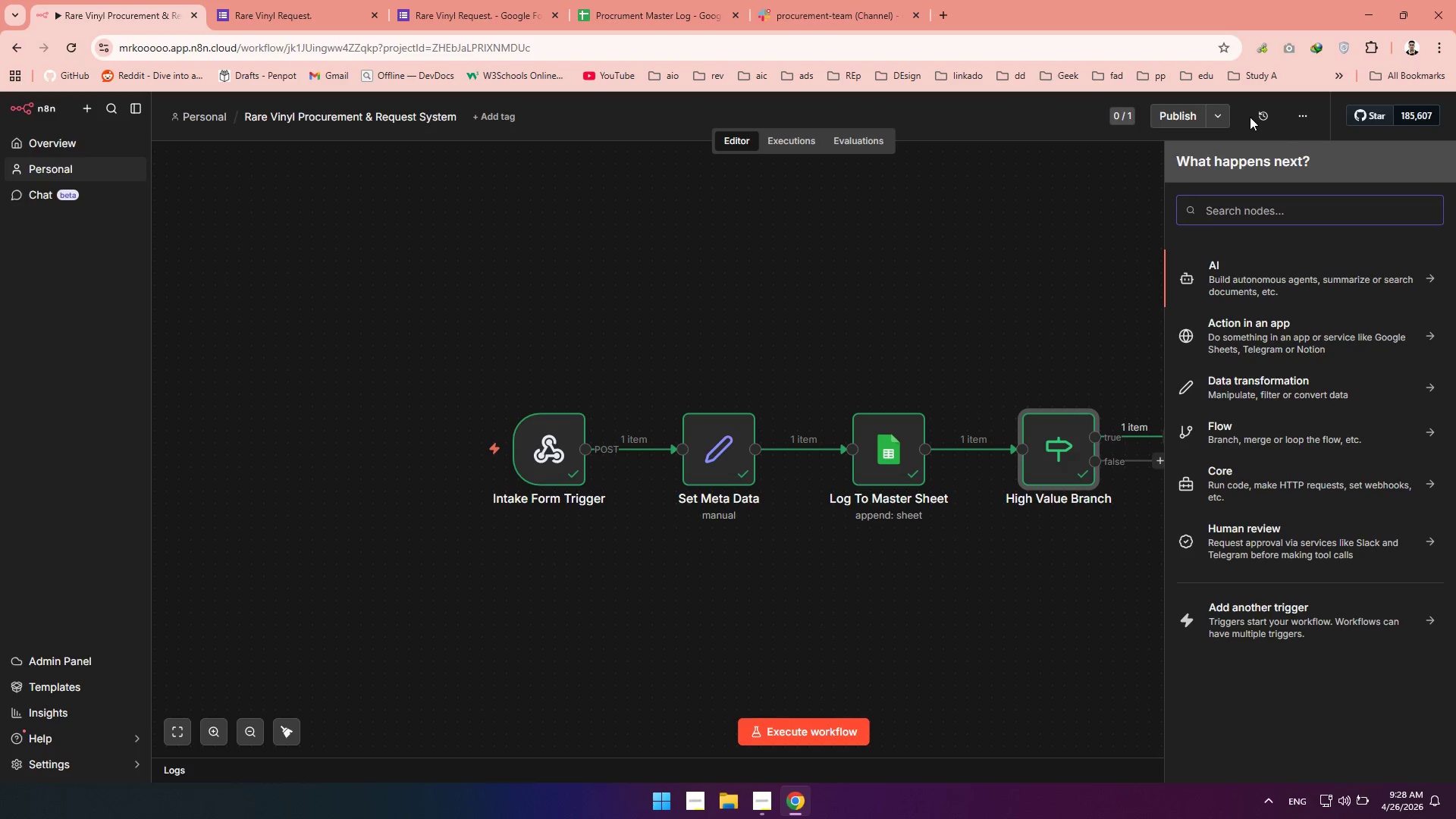 
type(slac)
 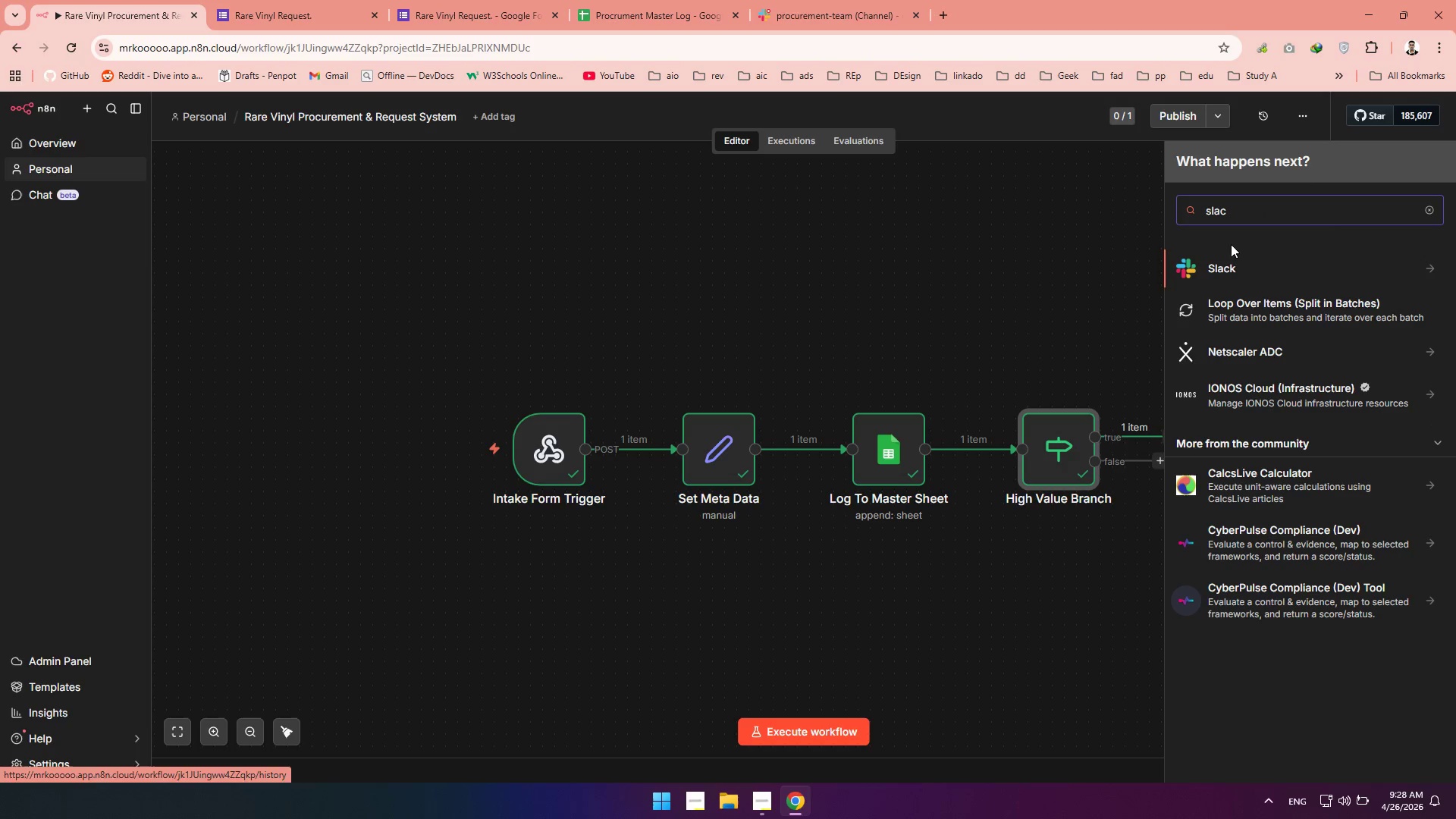 
left_click([1216, 262])
 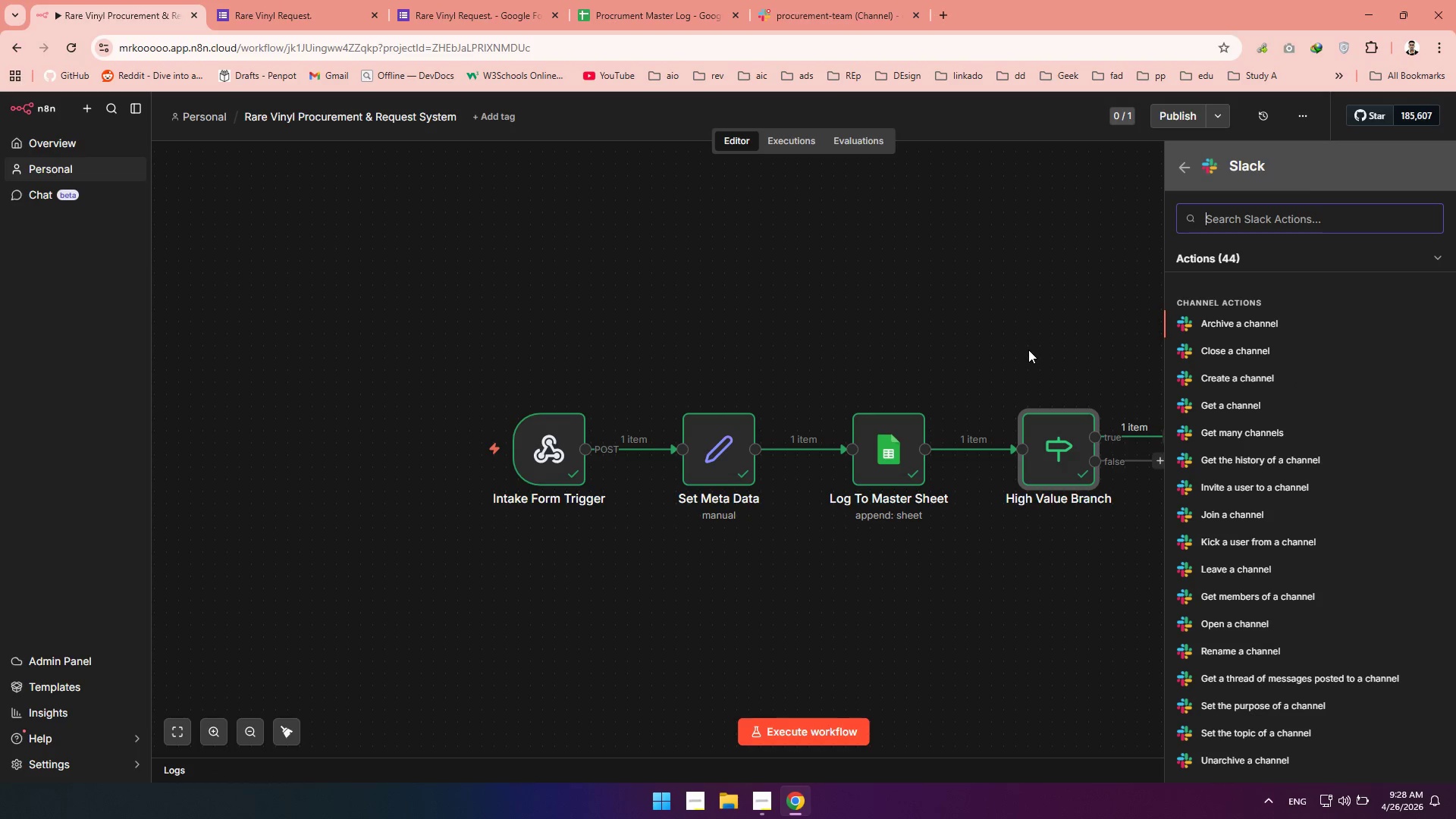 
type(send)
 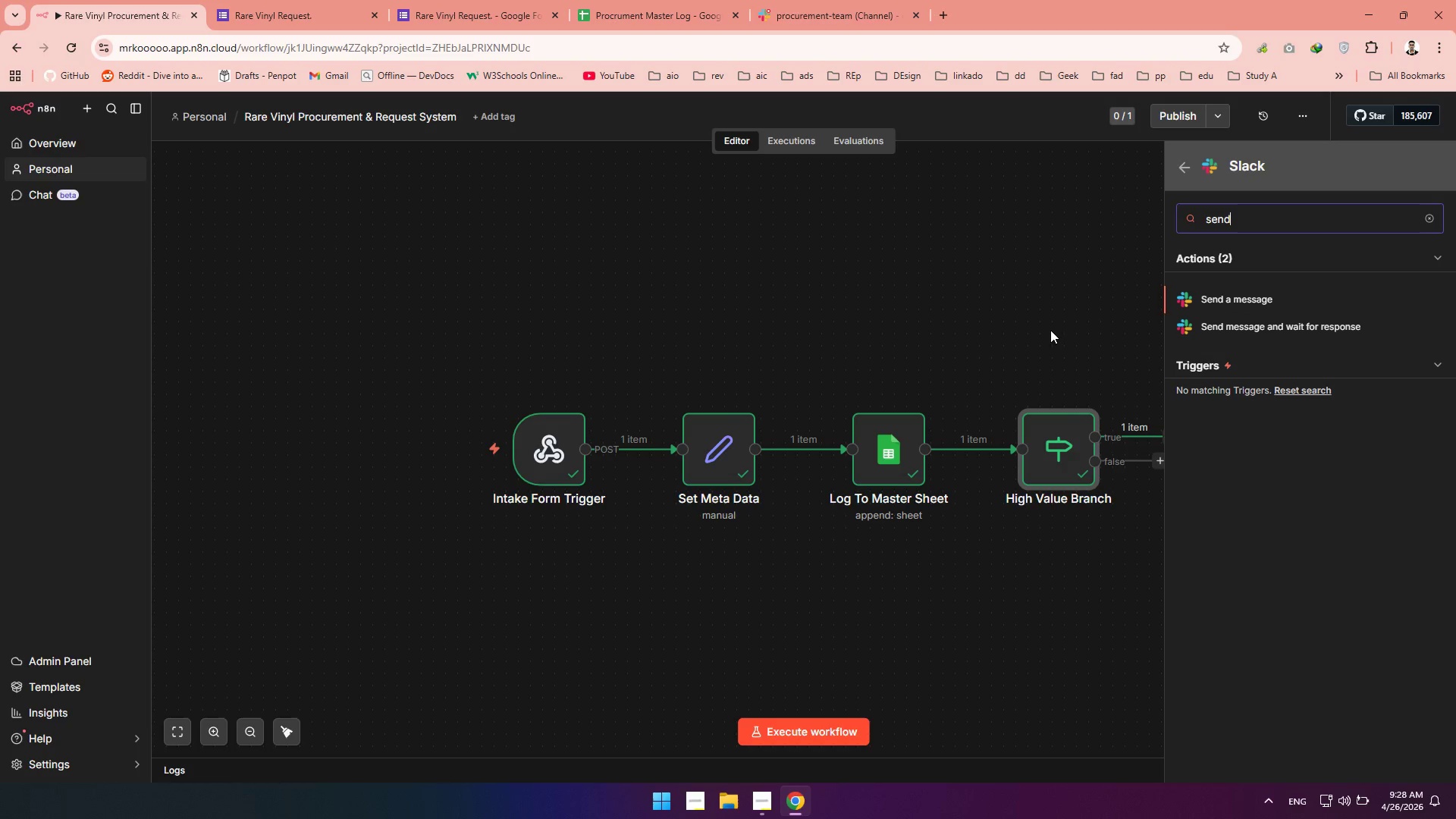 
wait(23.05)
 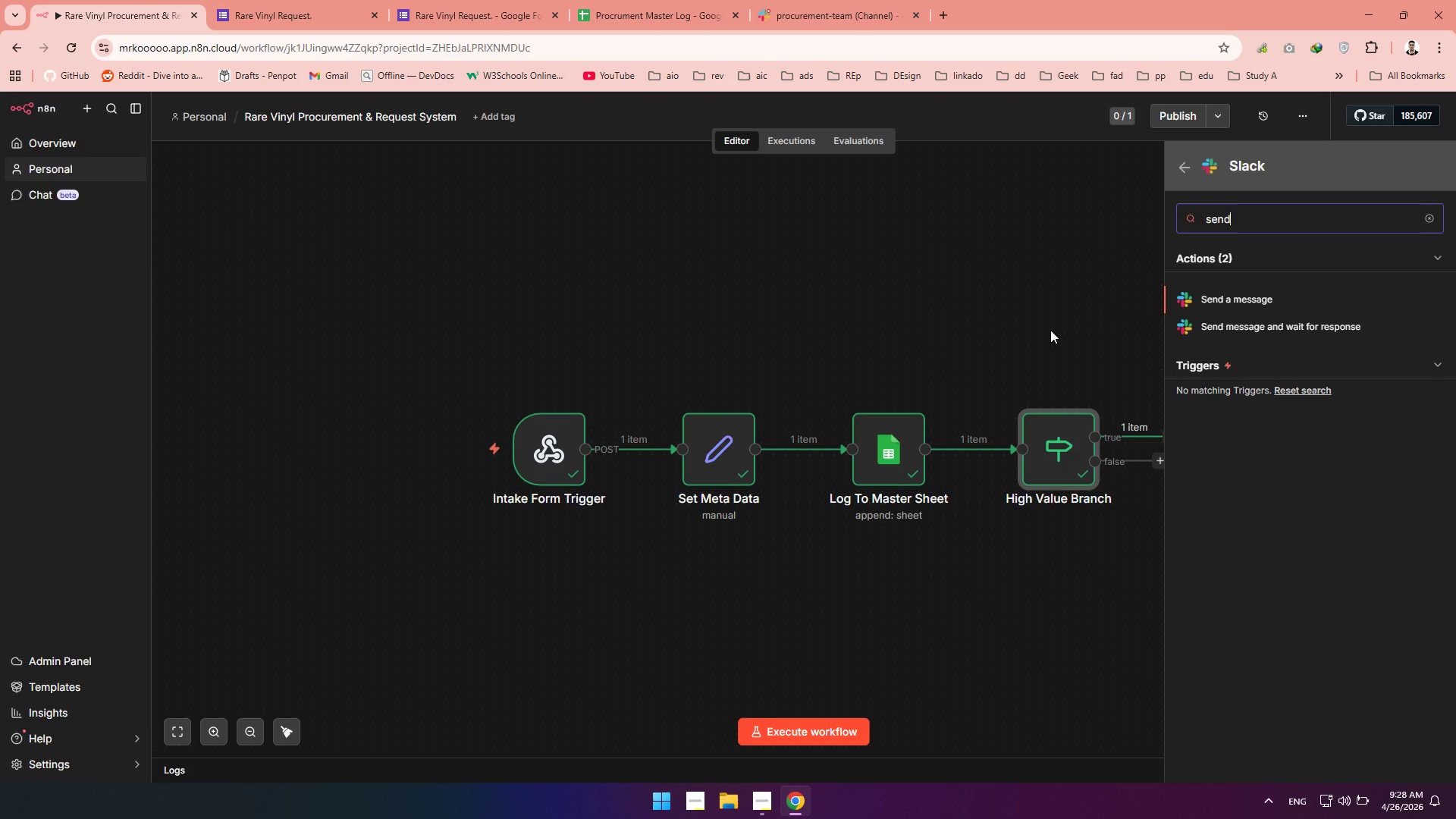 
left_click([1263, 294])
 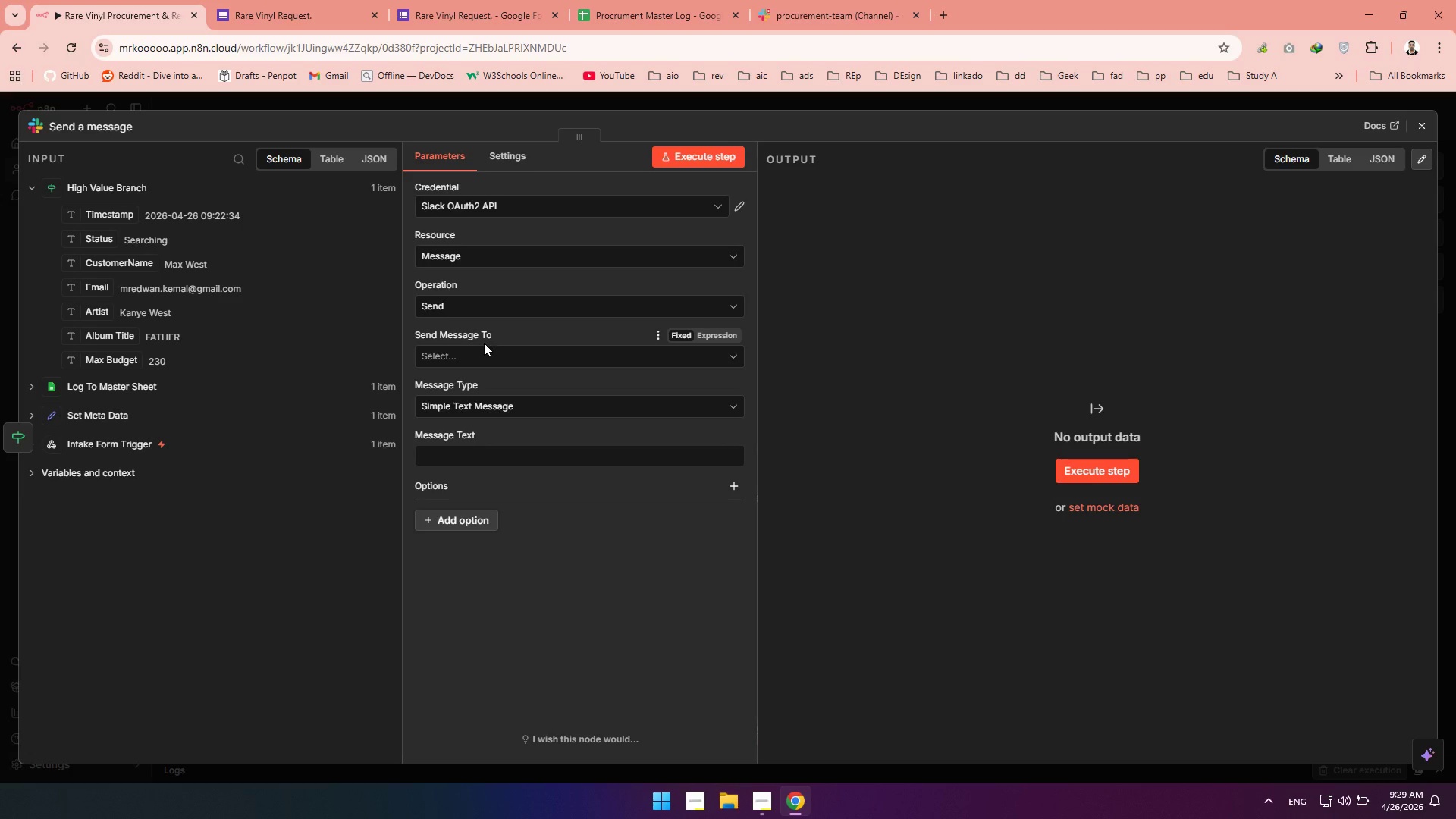 
wait(15.11)
 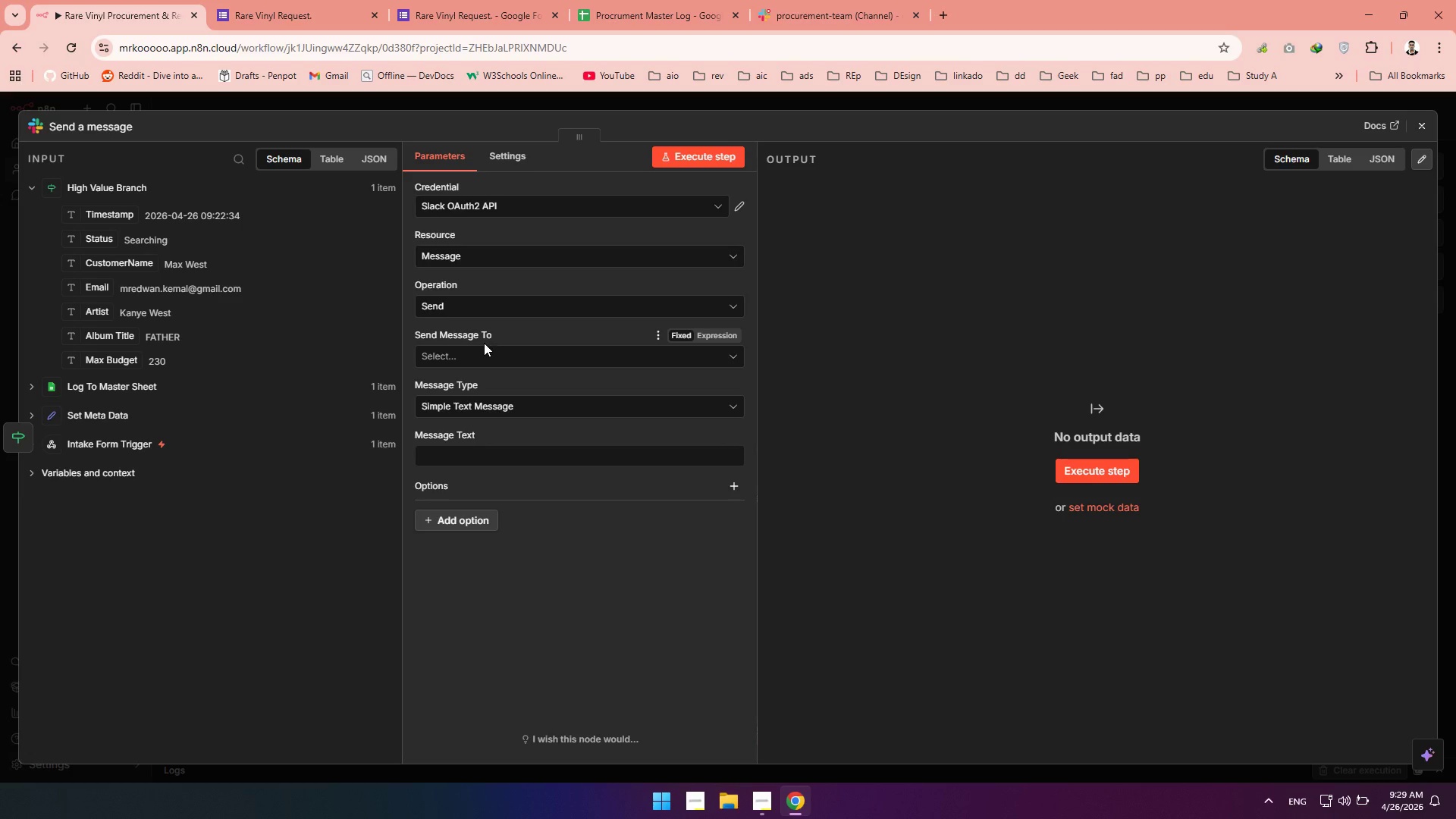 
left_click([494, 350])
 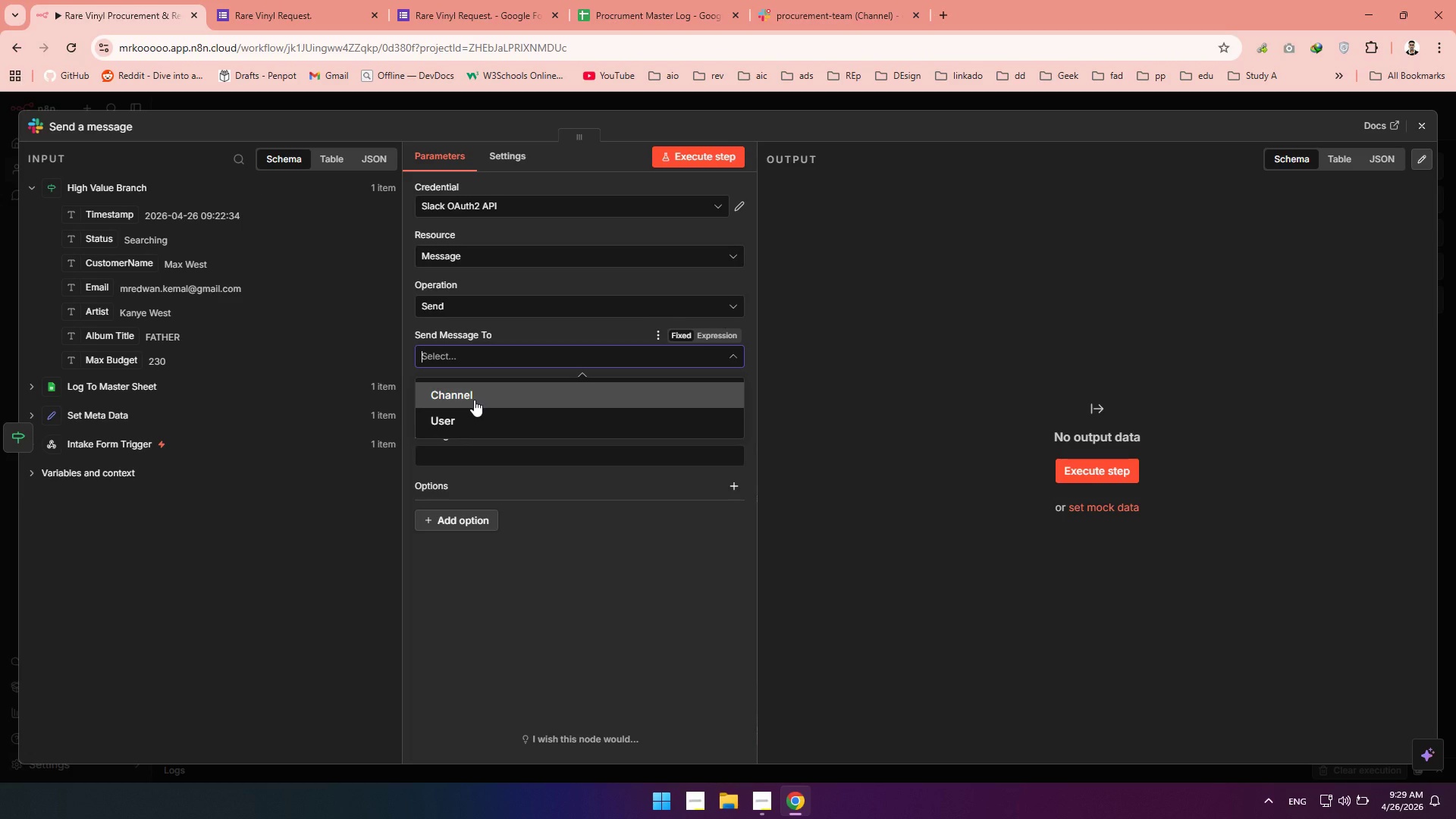 
left_click([474, 400])
 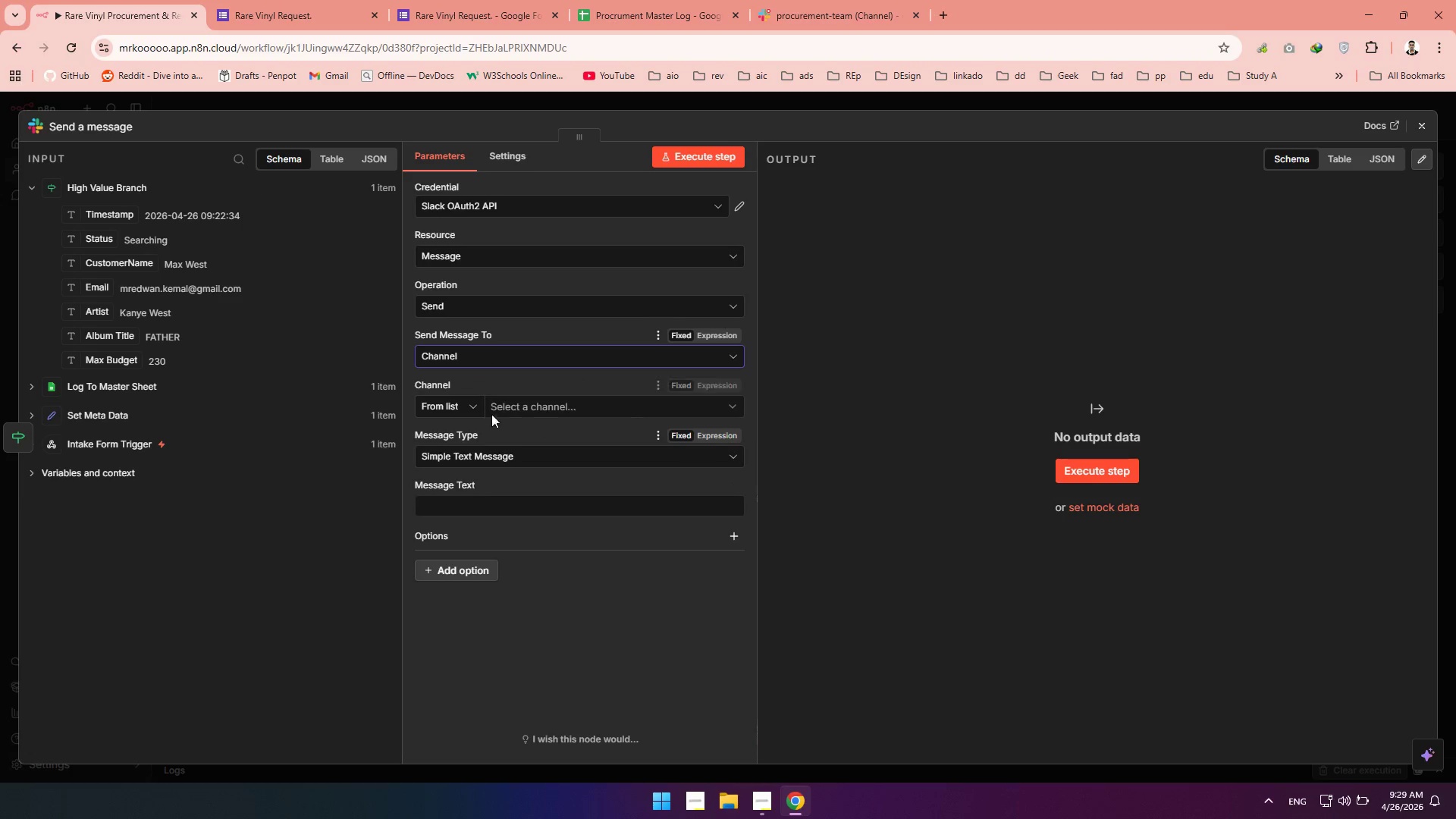 
left_click([531, 405])
 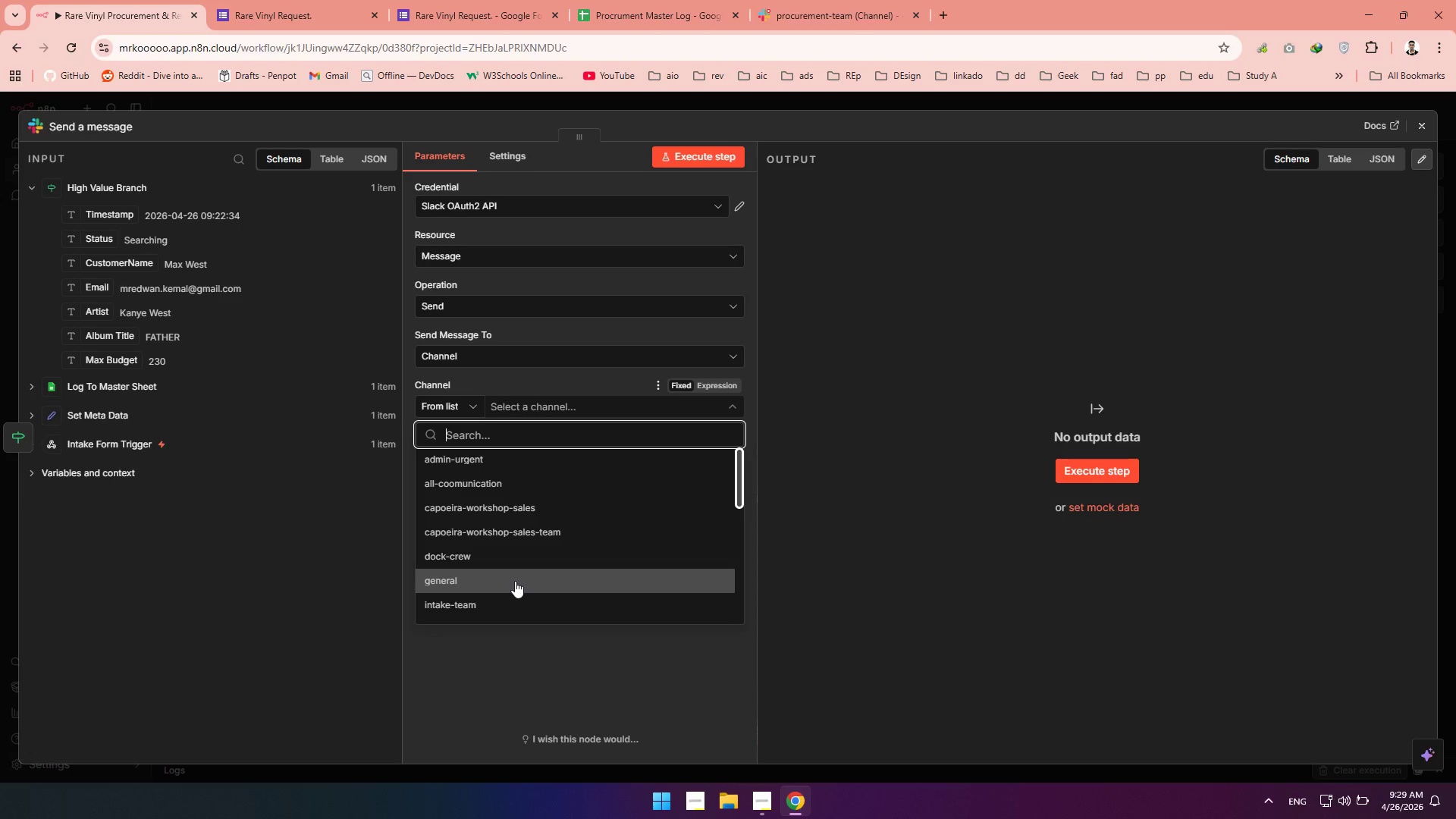 
wait(7.42)
 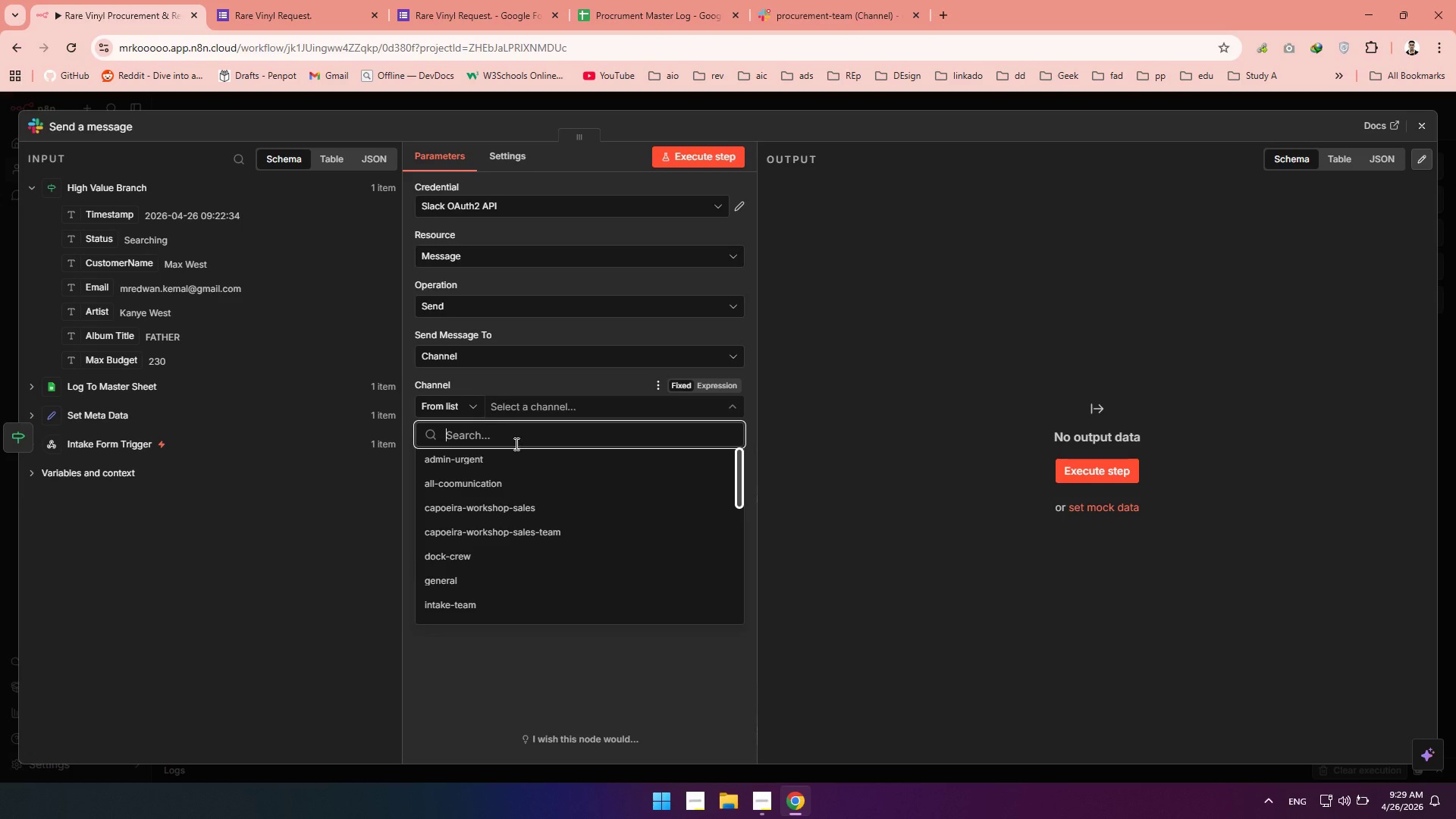 
scroll: coordinate [472, 472], scroll_direction: down, amount: 13.0
 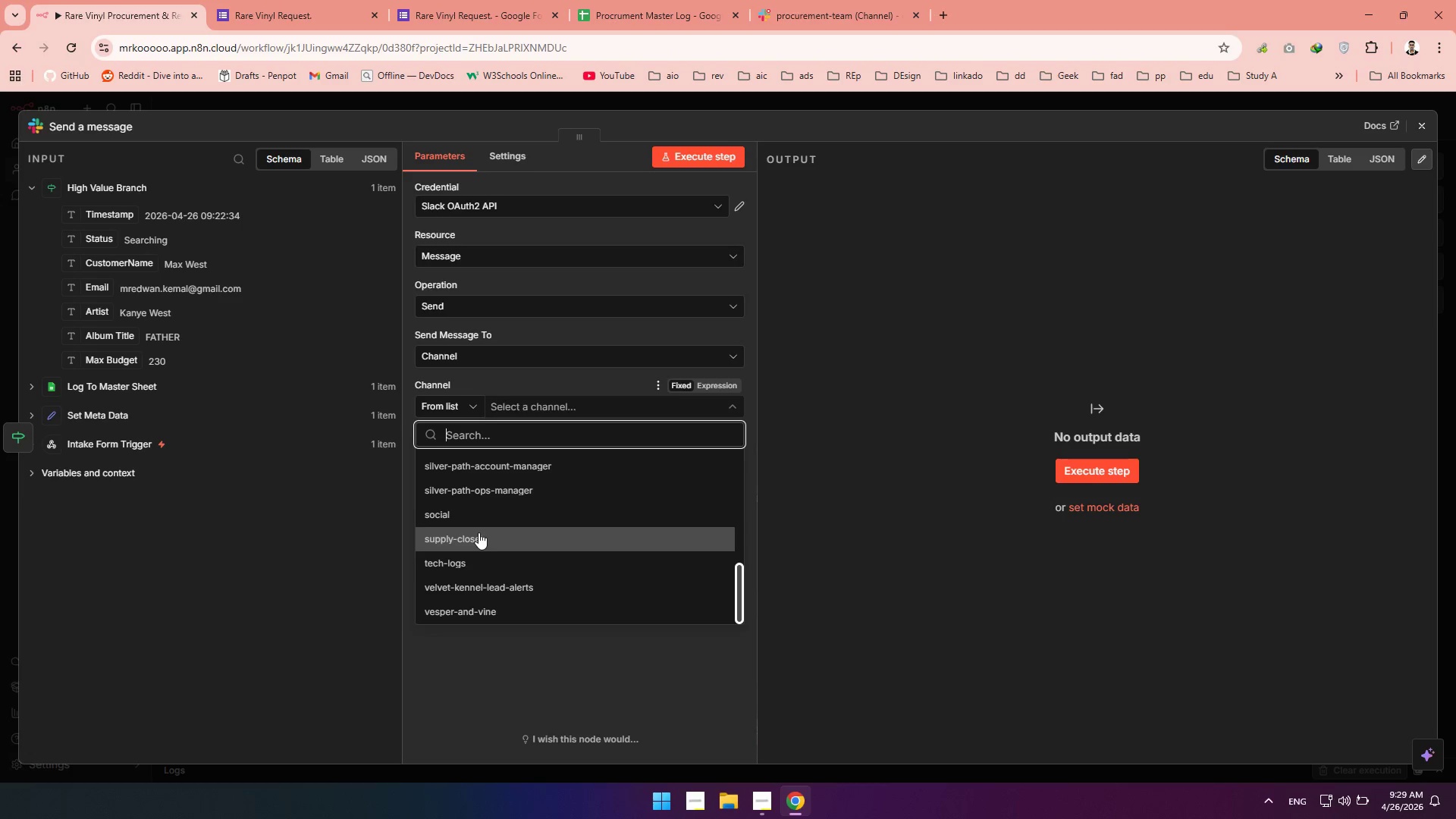 
scroll: coordinate [479, 534], scroll_direction: up, amount: 4.0
 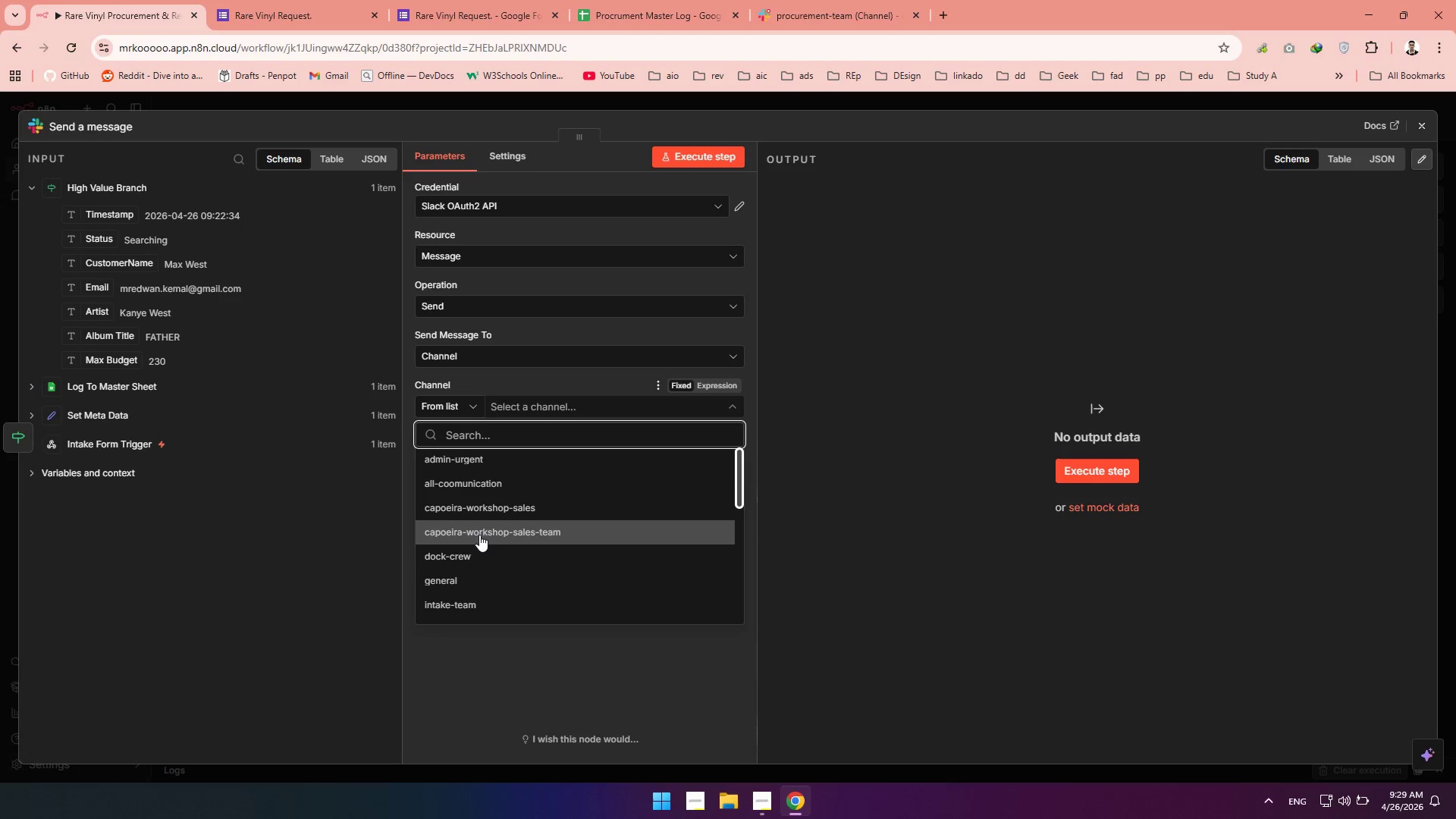 
scroll: coordinate [479, 535], scroll_direction: none, amount: 0.0
 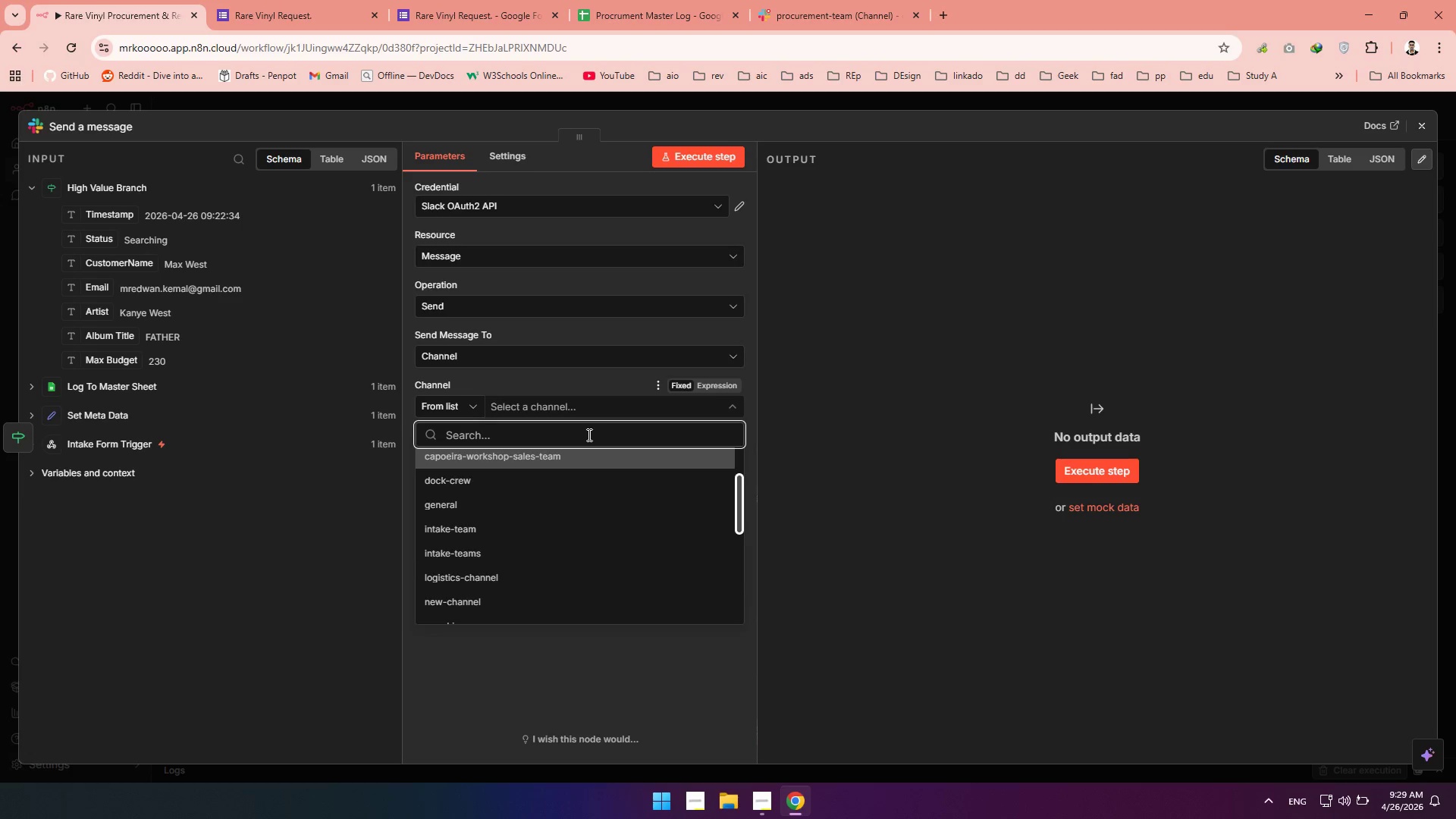 
left_click([553, 430])
 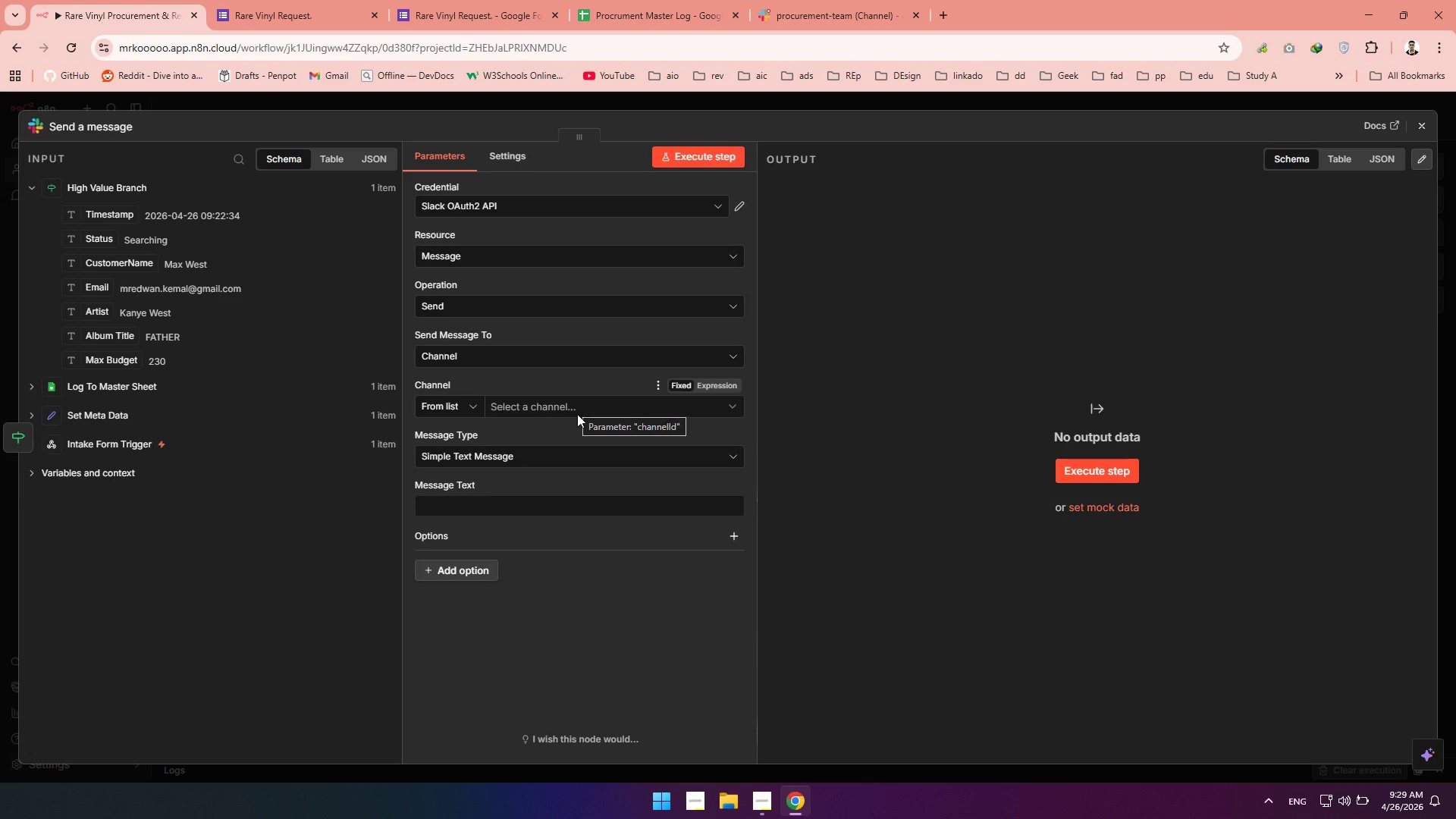 
left_click([579, 418])
 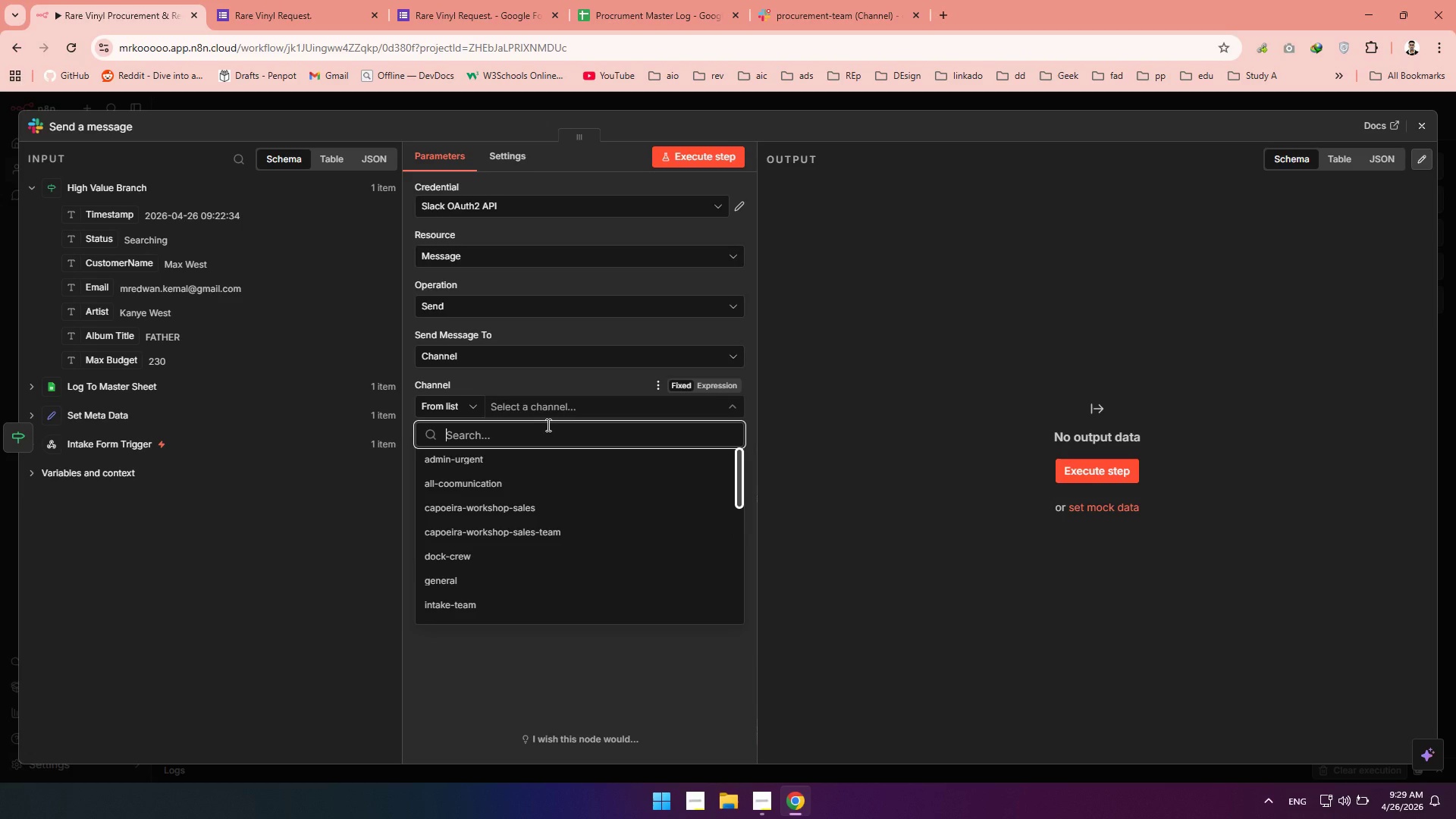 
type(pro)
 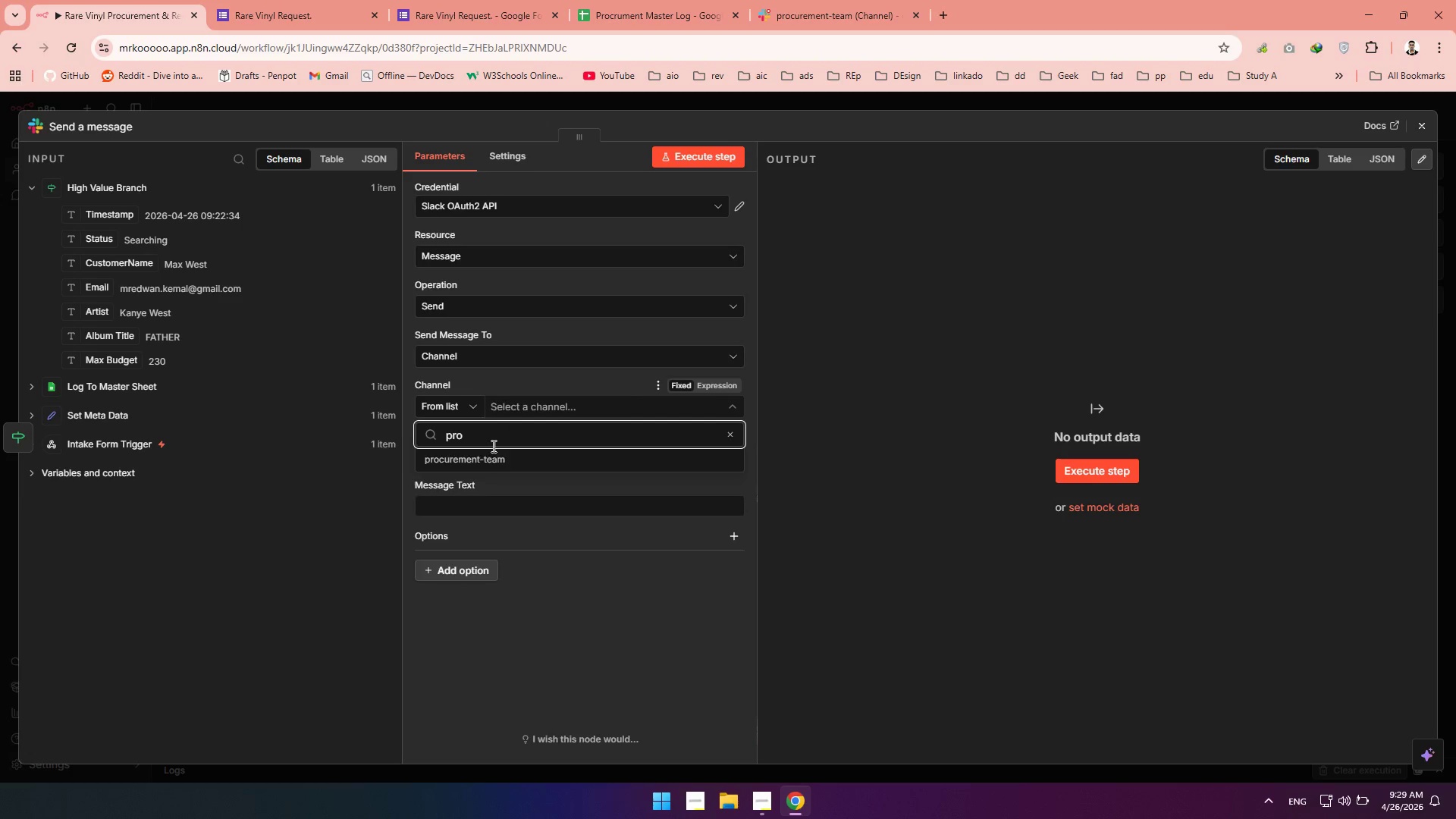 
left_click([482, 461])
 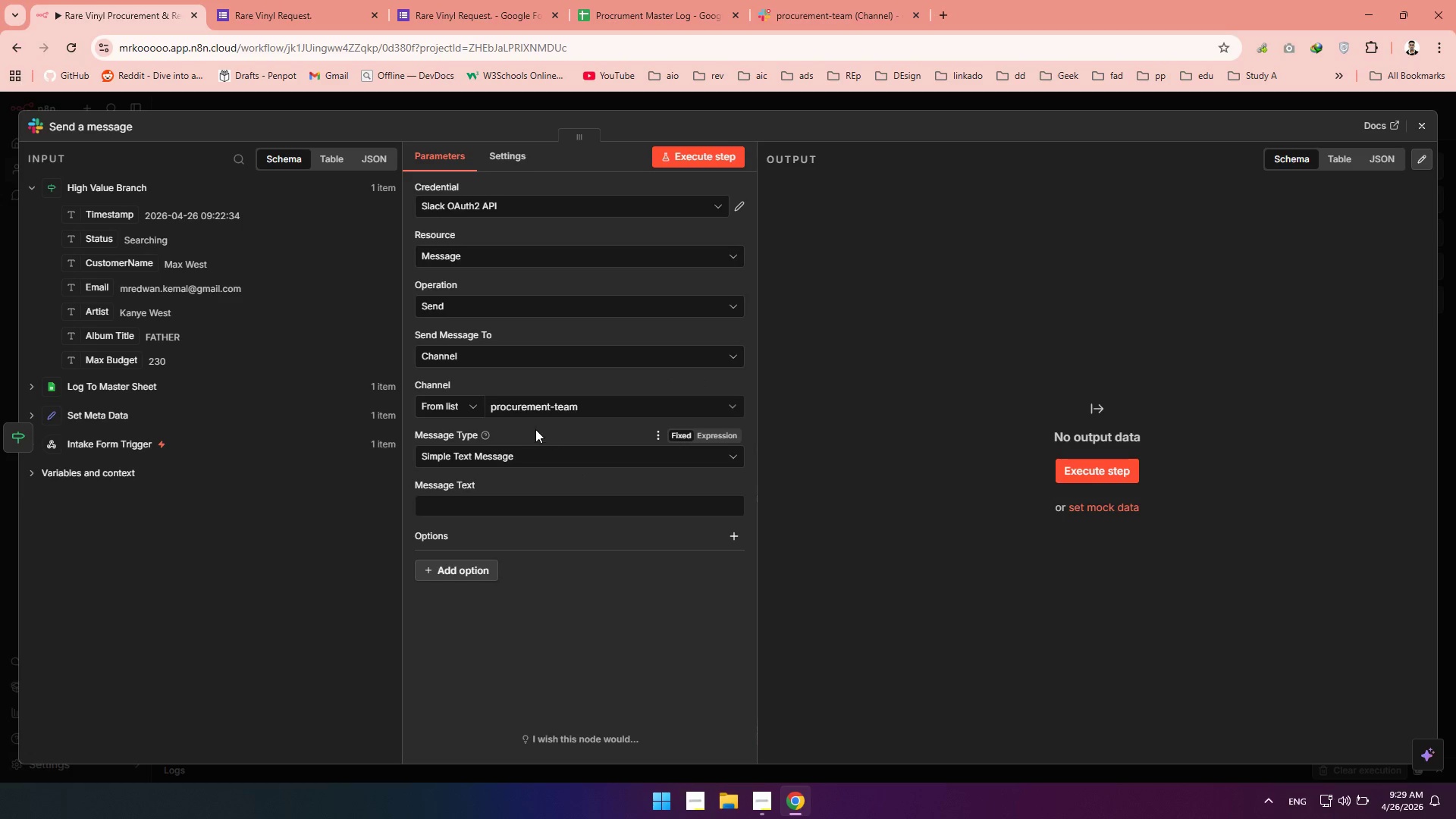 
left_click([535, 429])
 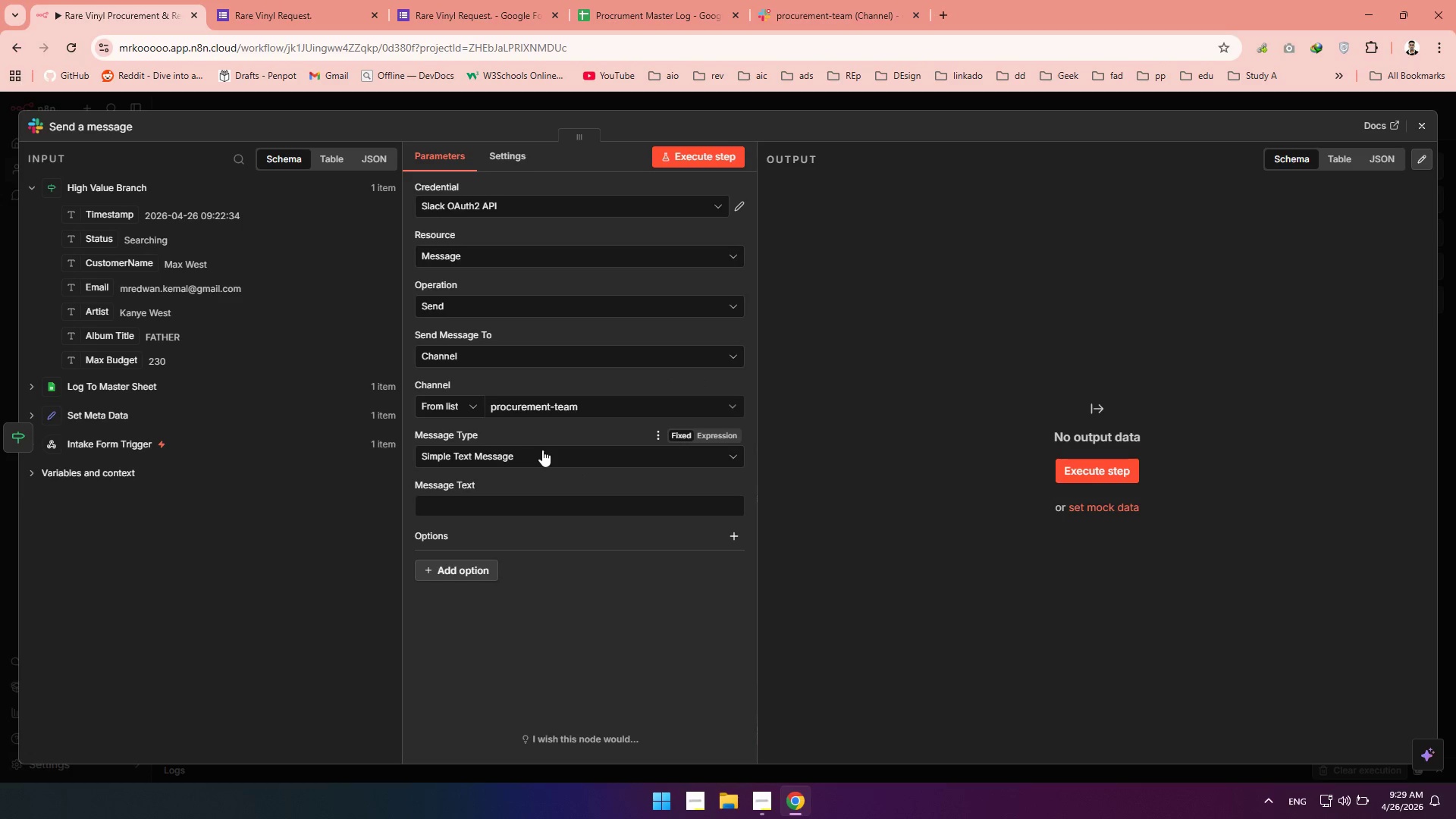 
left_click([542, 451])
 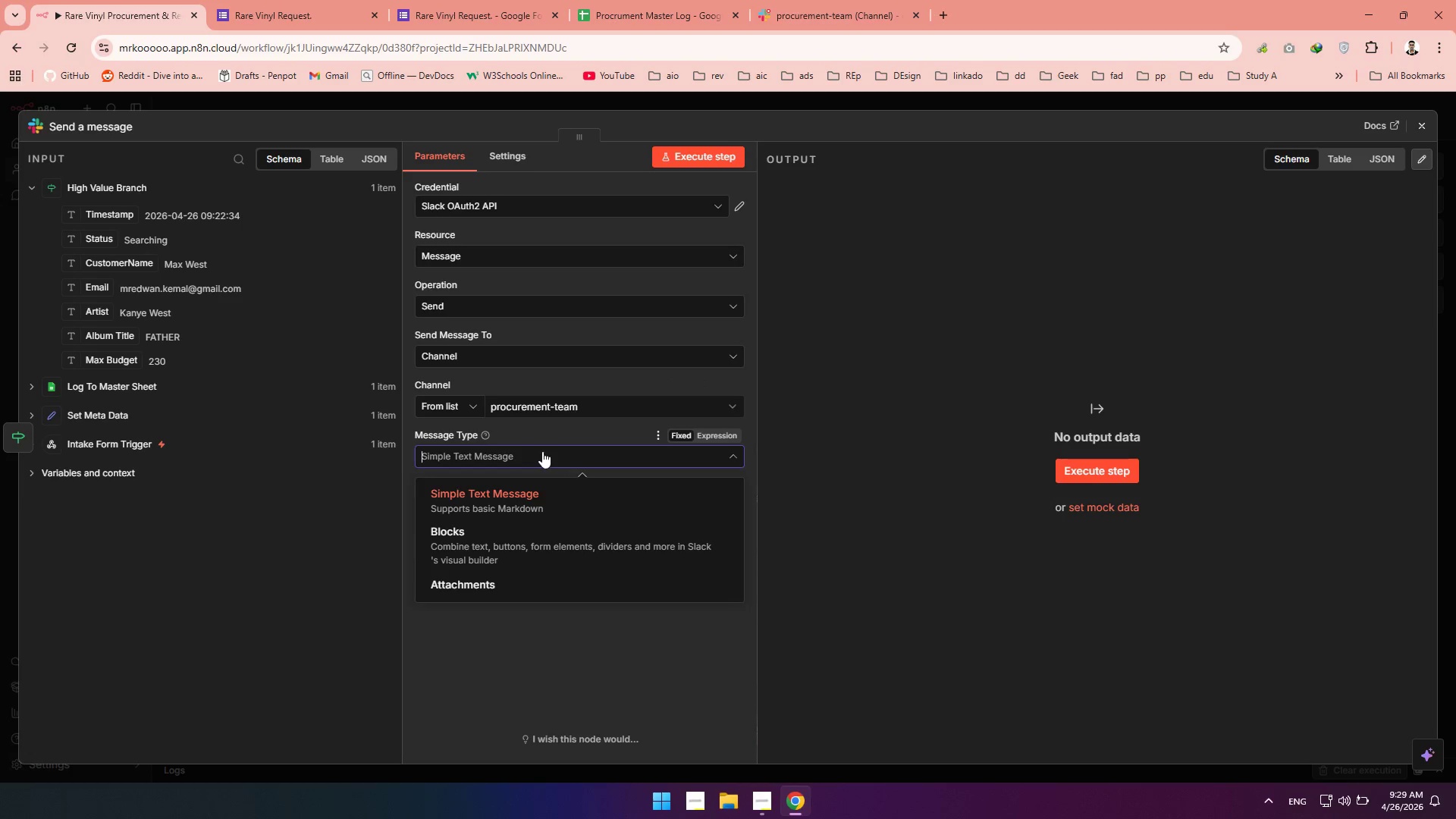 
left_click([542, 451])
 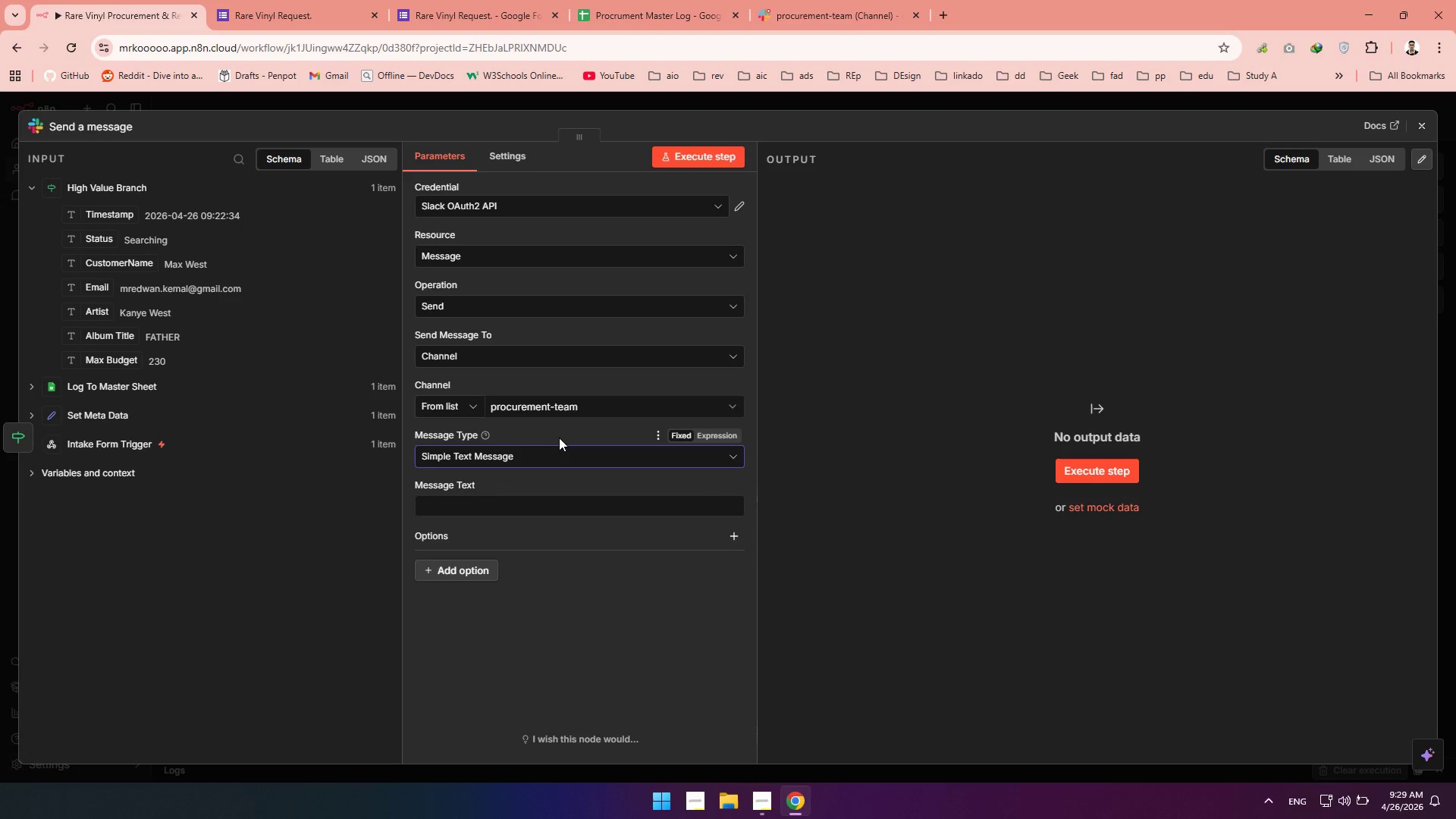 
left_click([559, 438])
 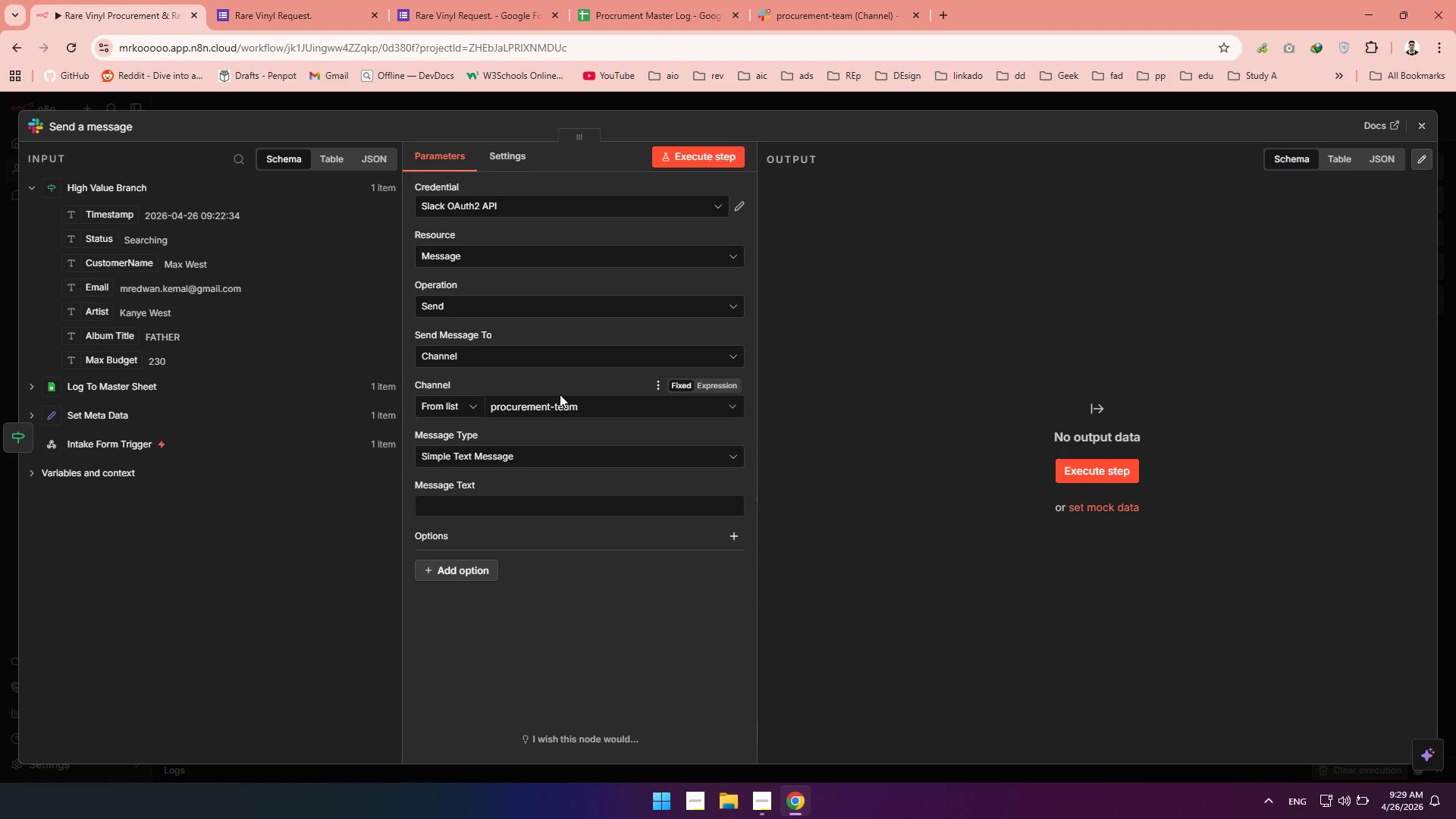 
left_click([536, 478])
 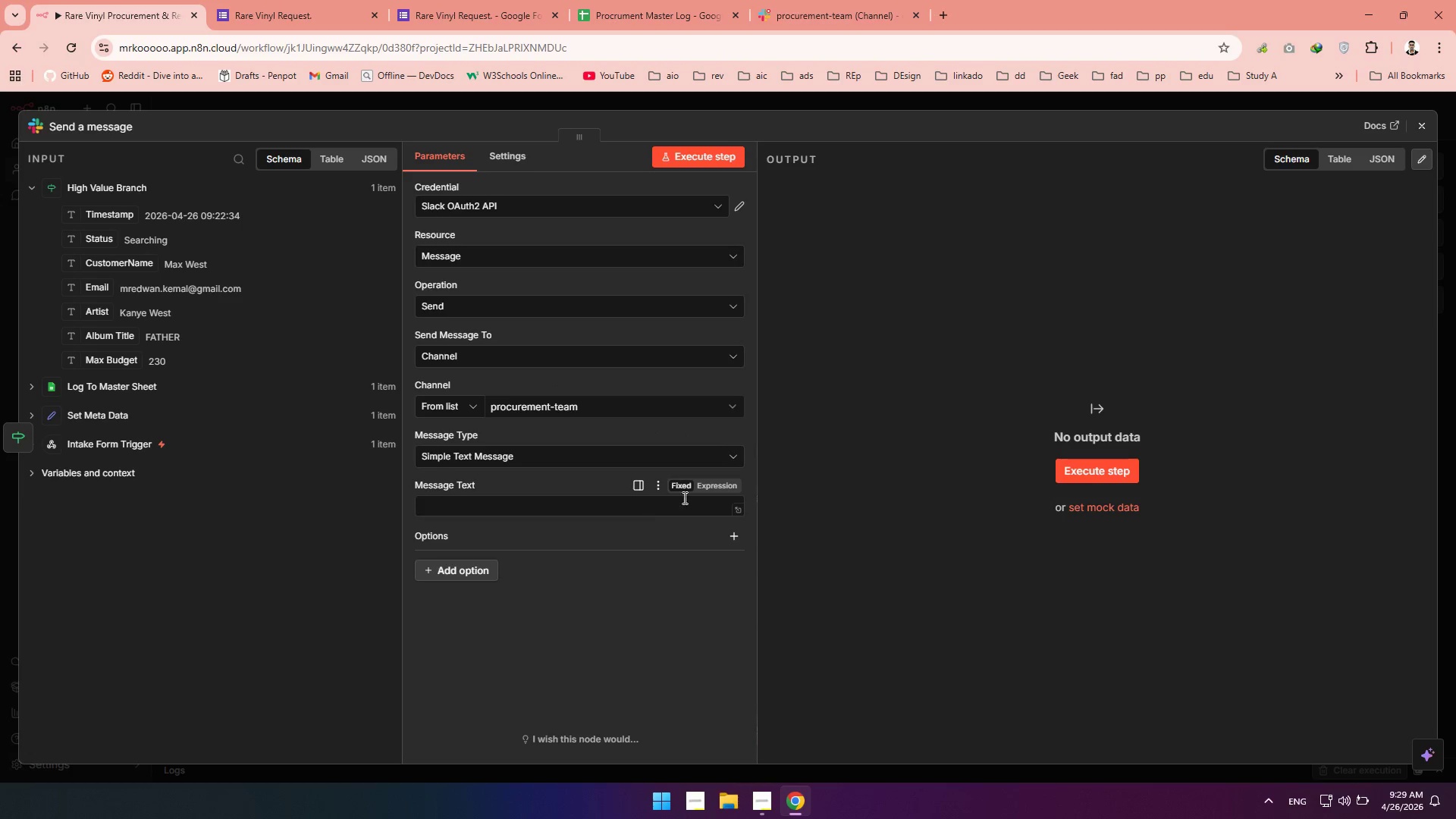 
left_click([732, 482])
 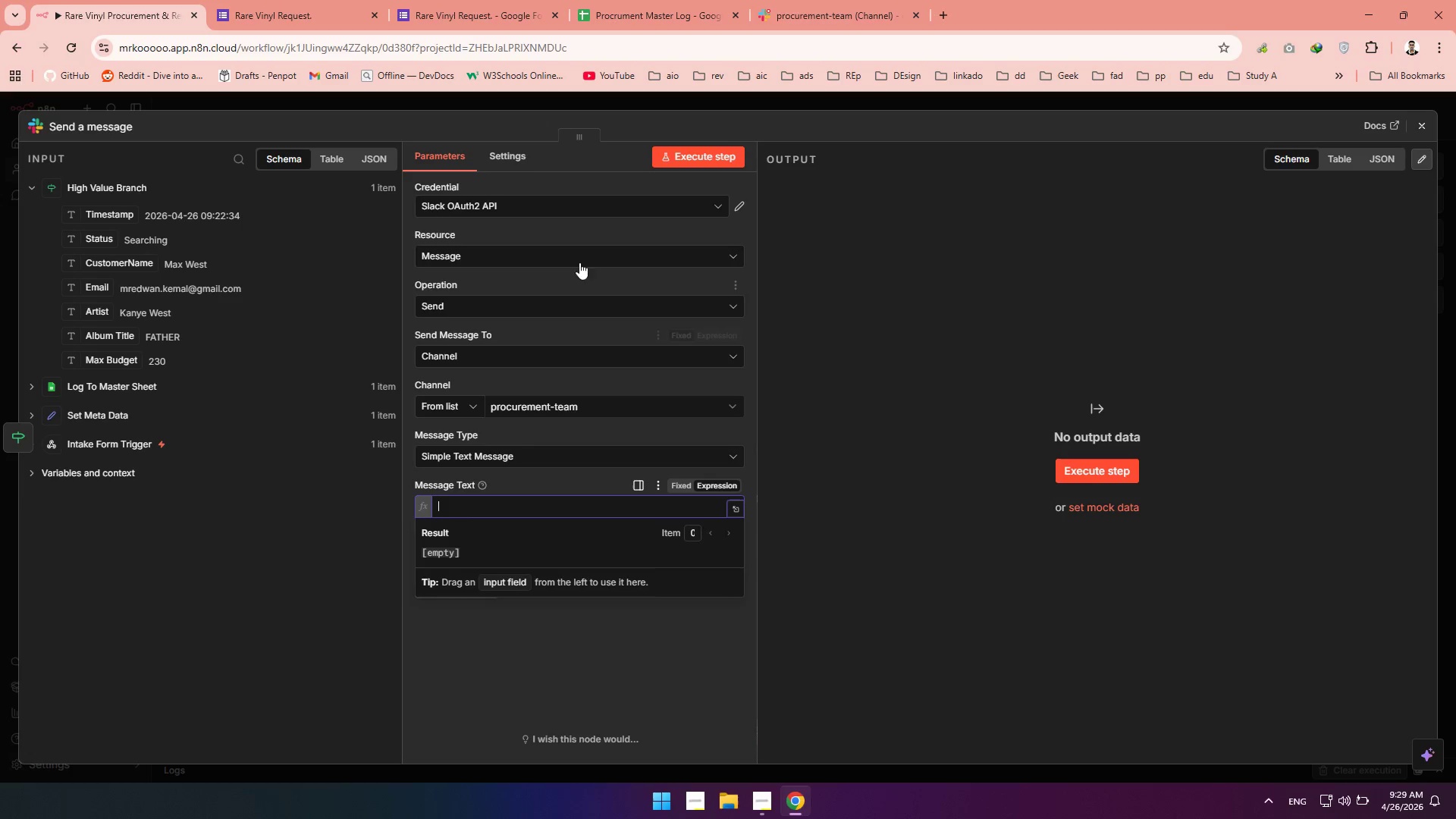 
left_click([605, 202])
 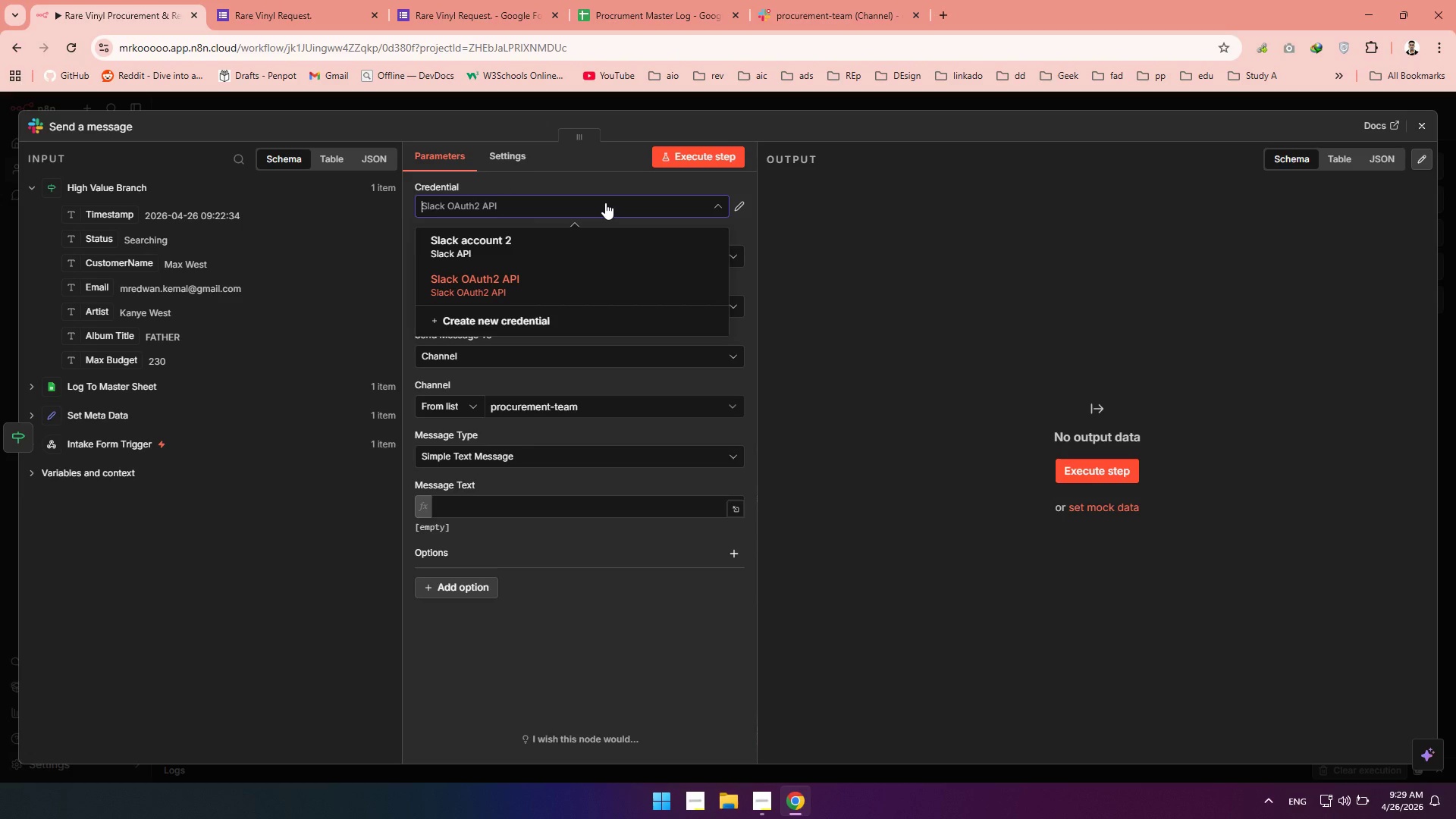 
left_click([605, 202])
 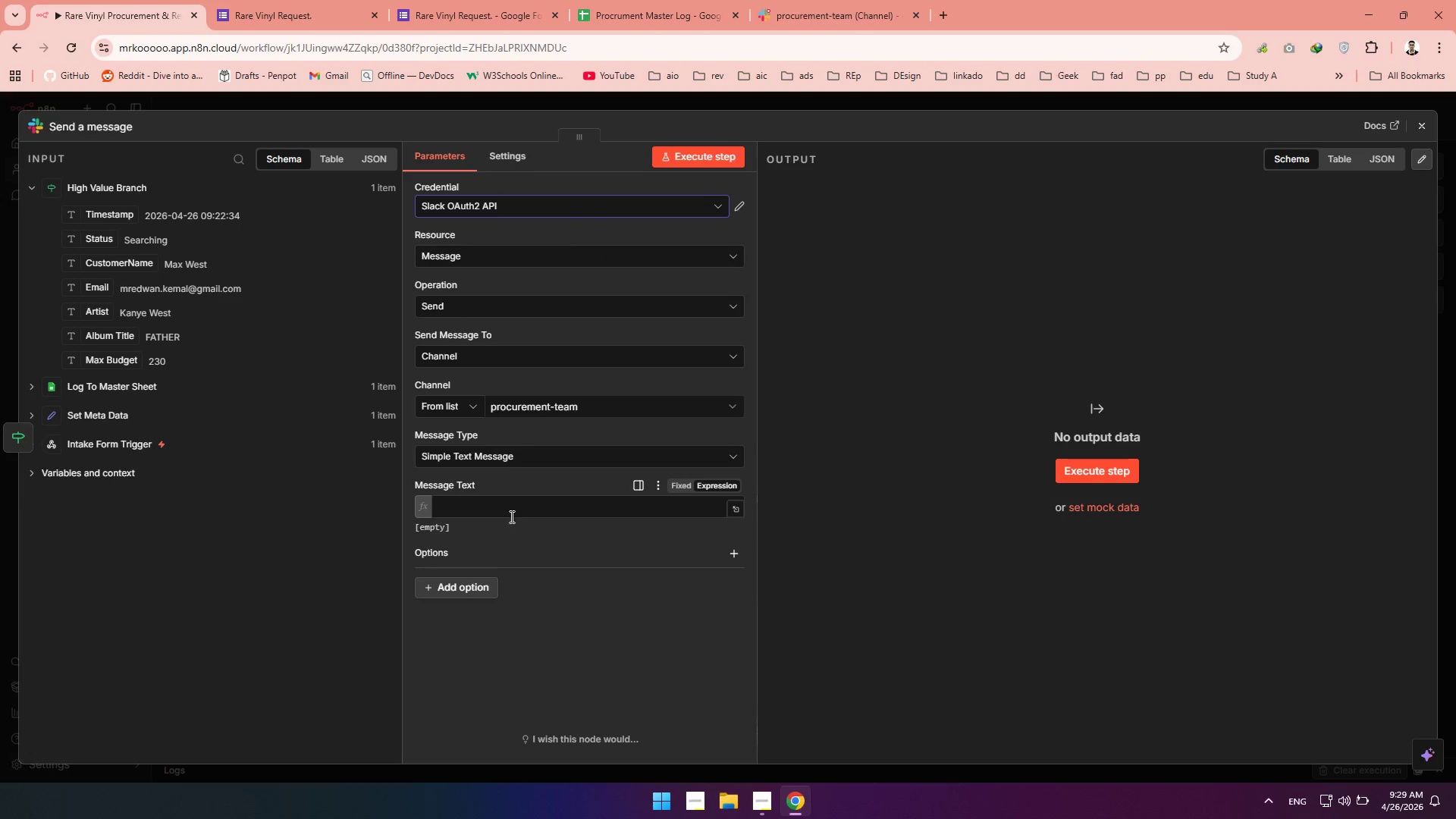 
left_click([506, 507])
 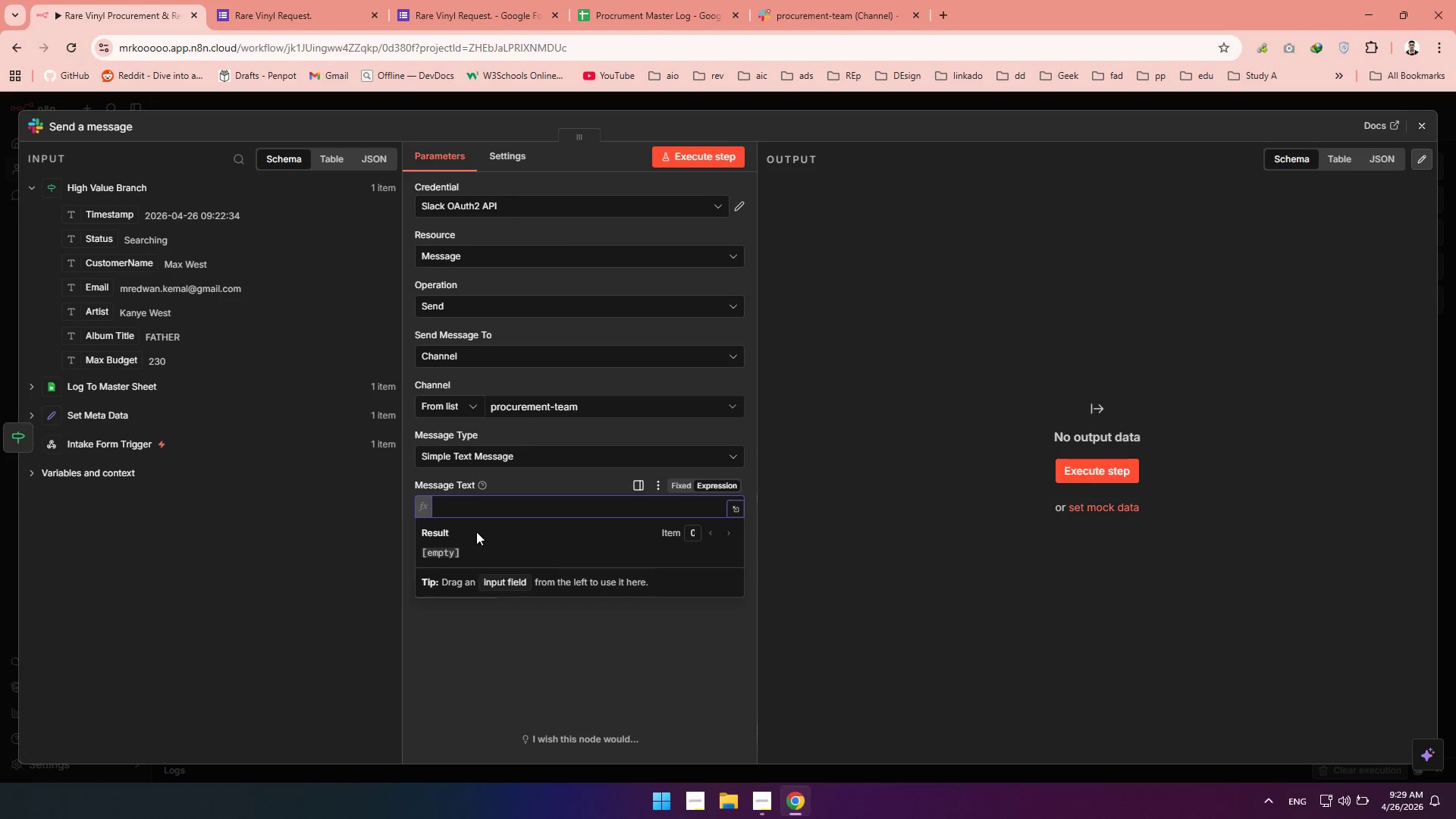 
wait(5.27)
 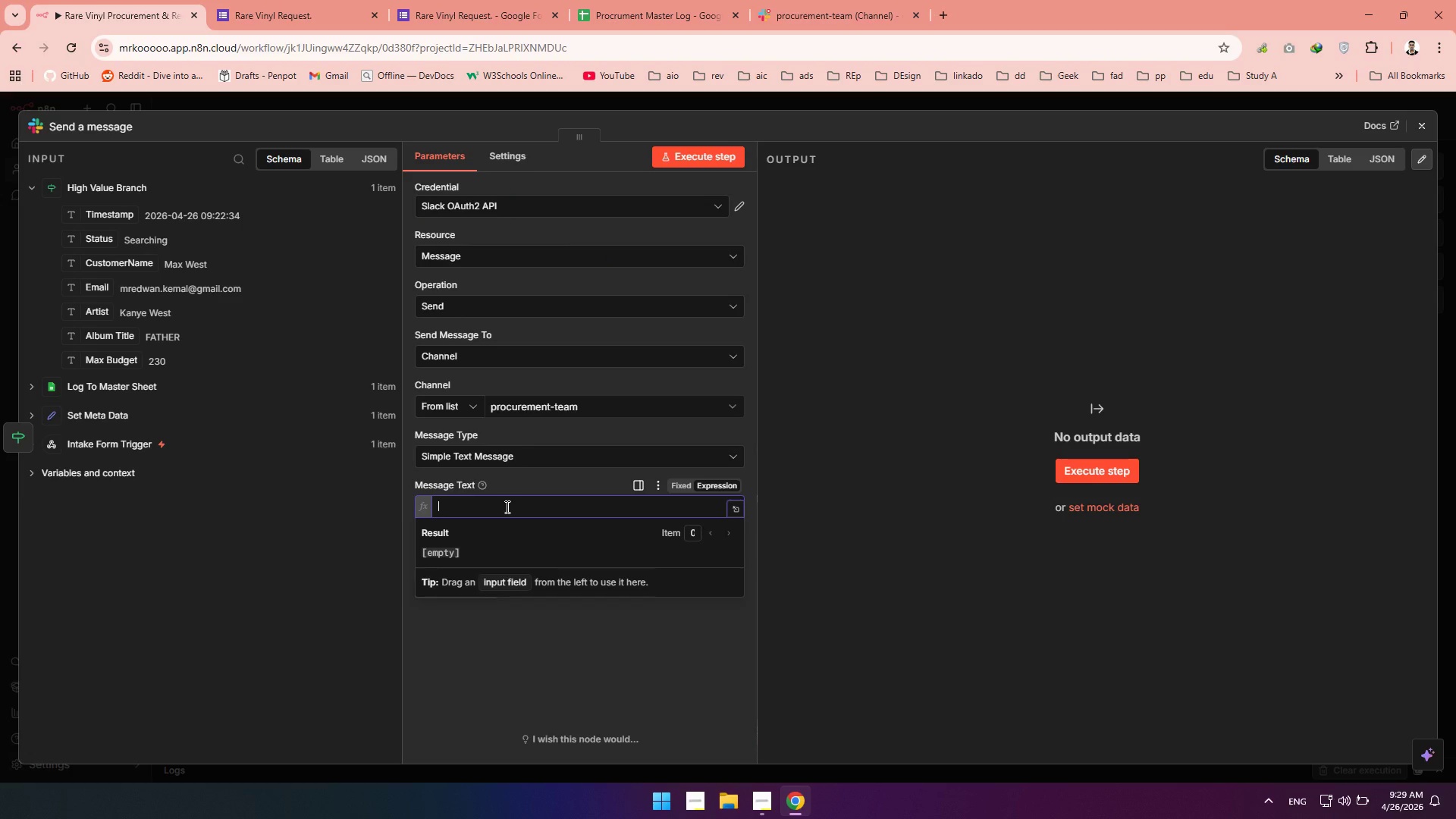 
double_click([503, 505])
 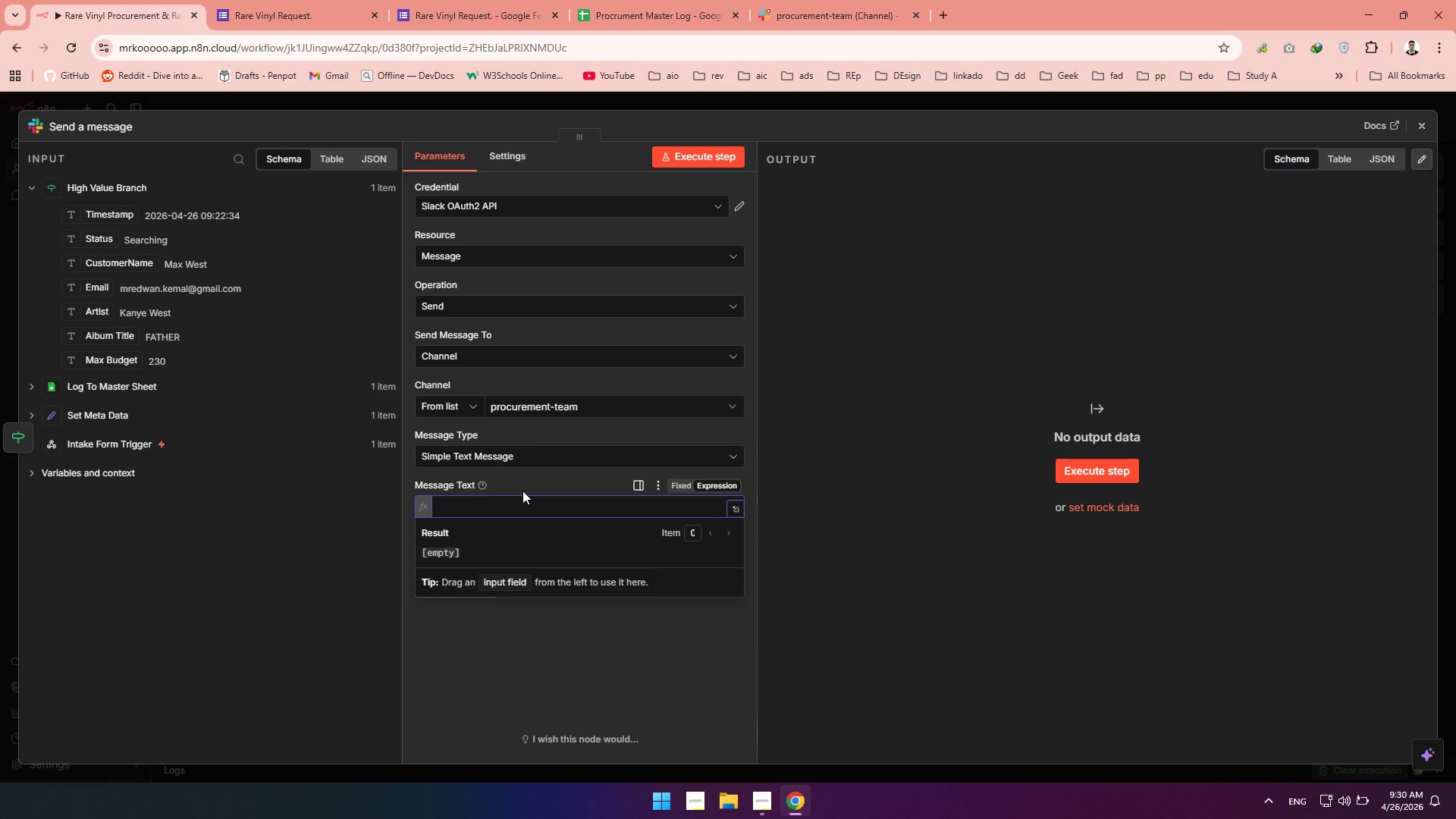 
wait(9.02)
 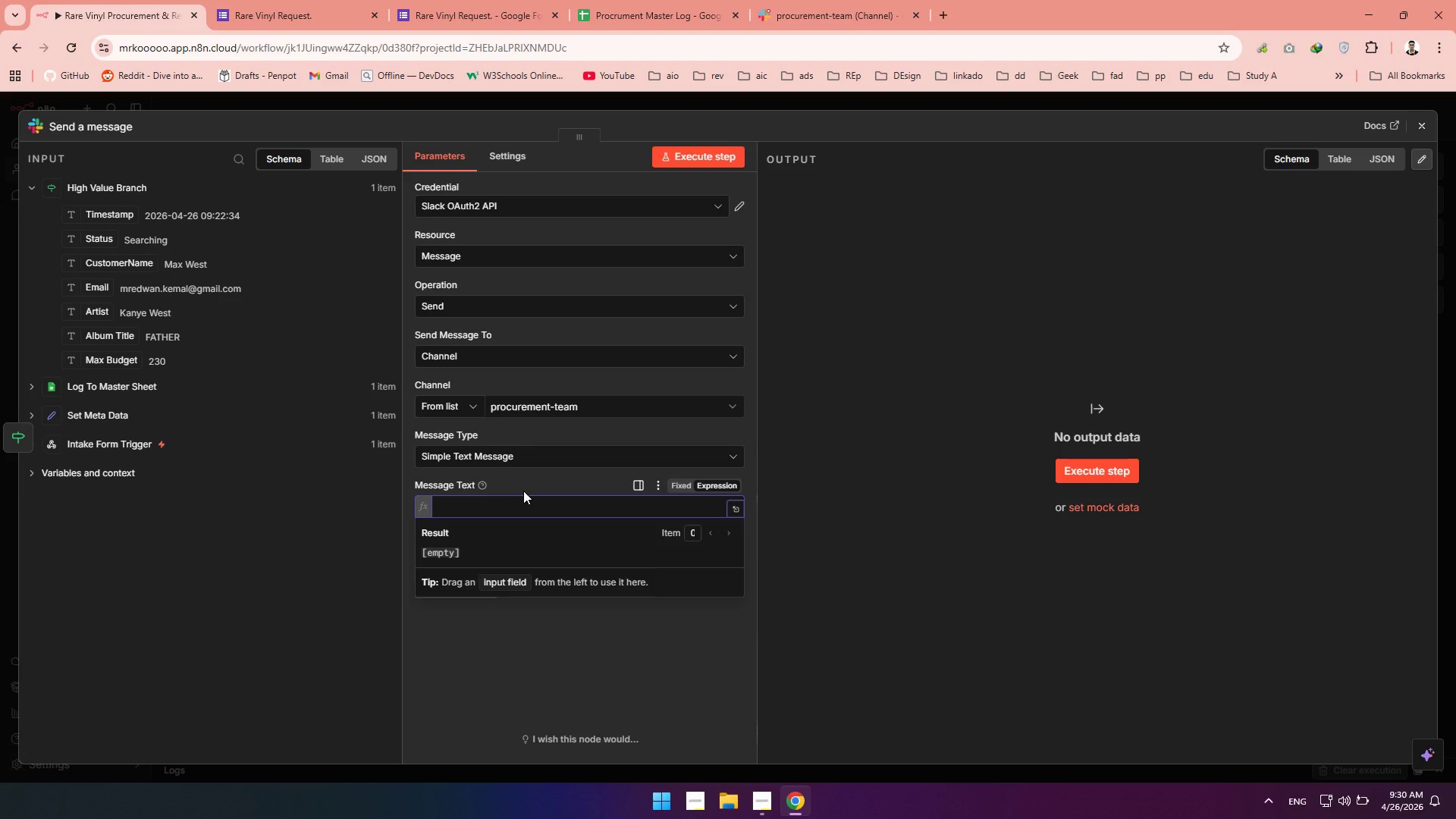 
key(Meta+Period)
 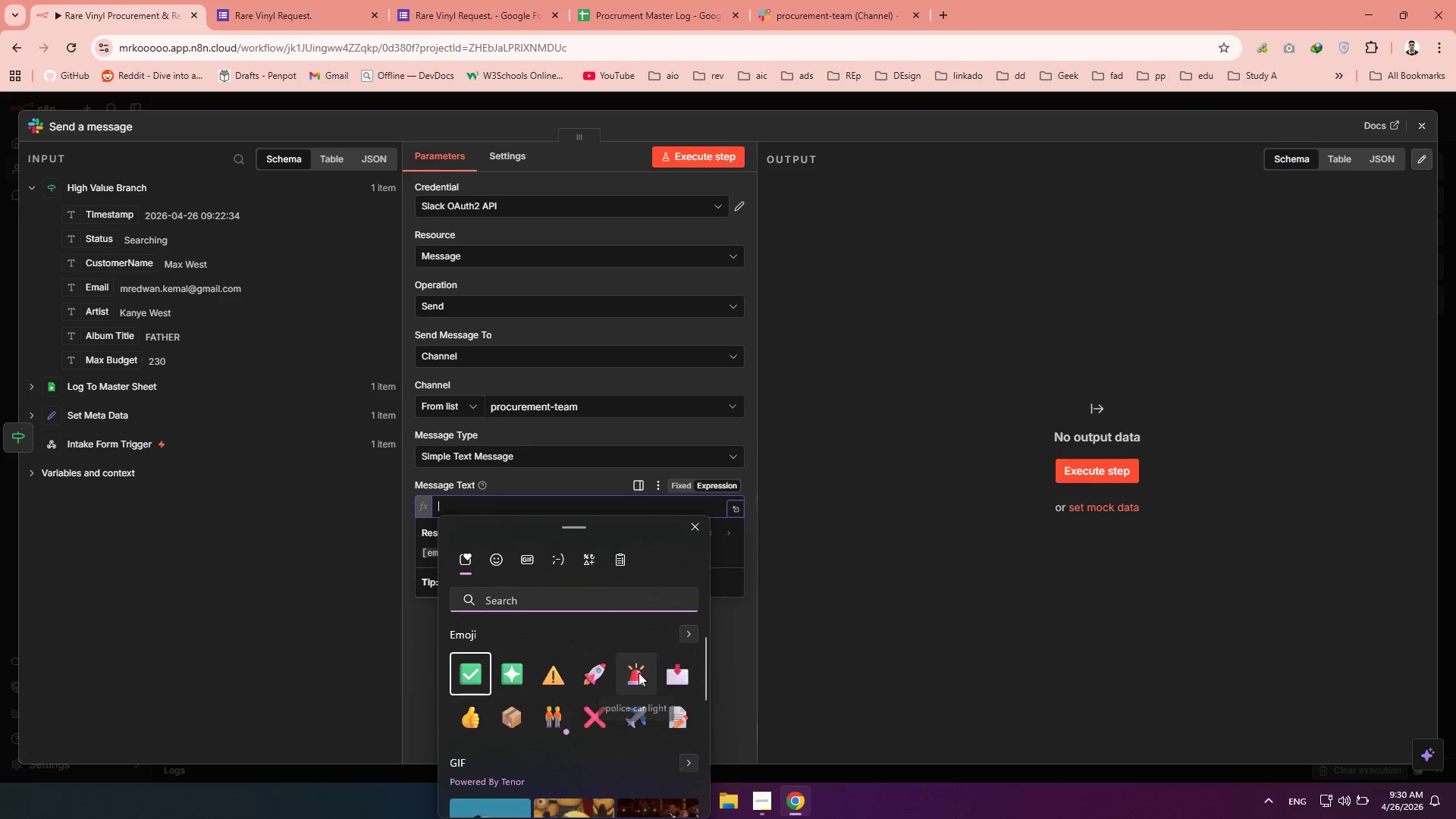 
wait(5.33)
 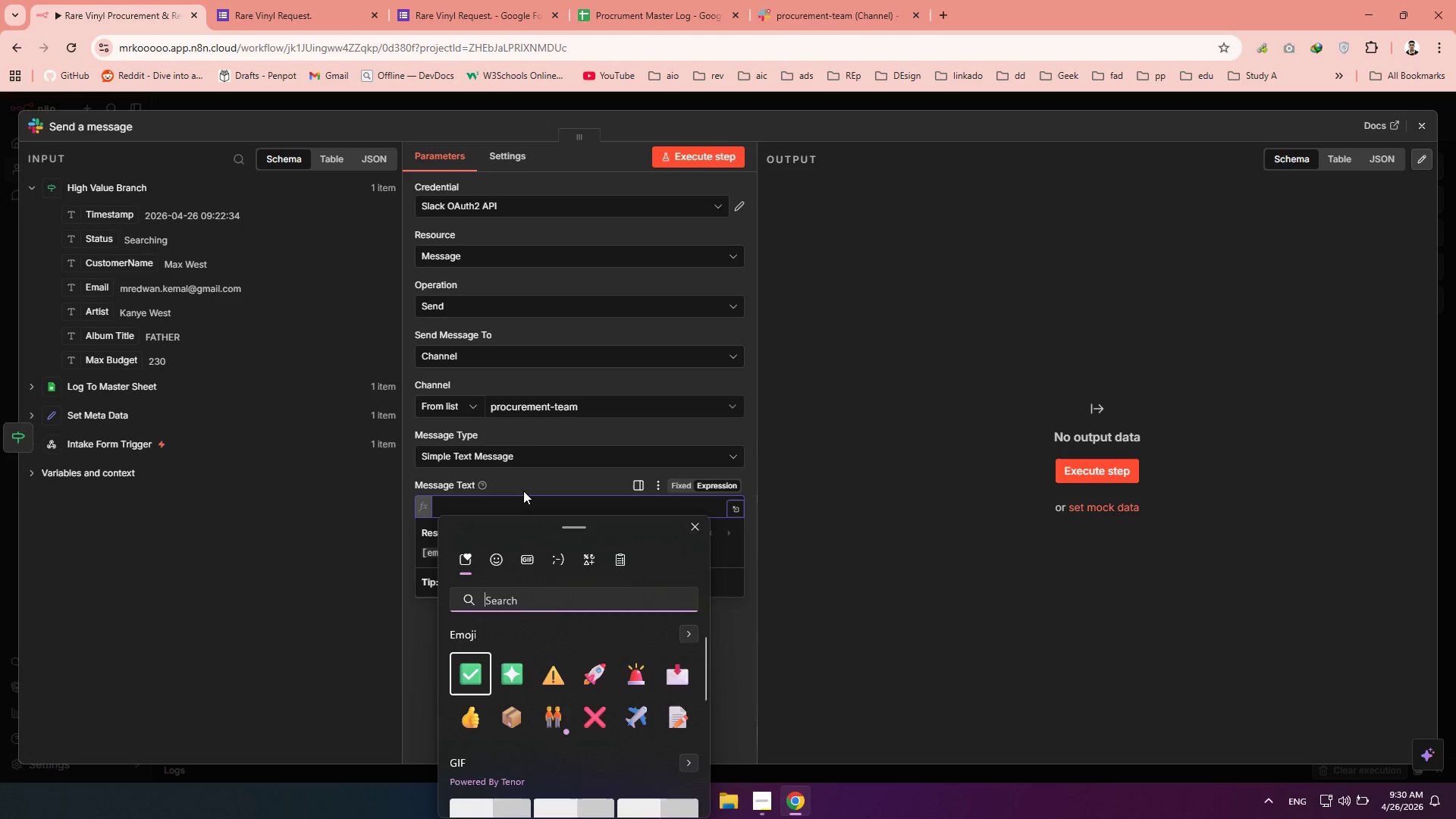 
left_click([467, 499])
 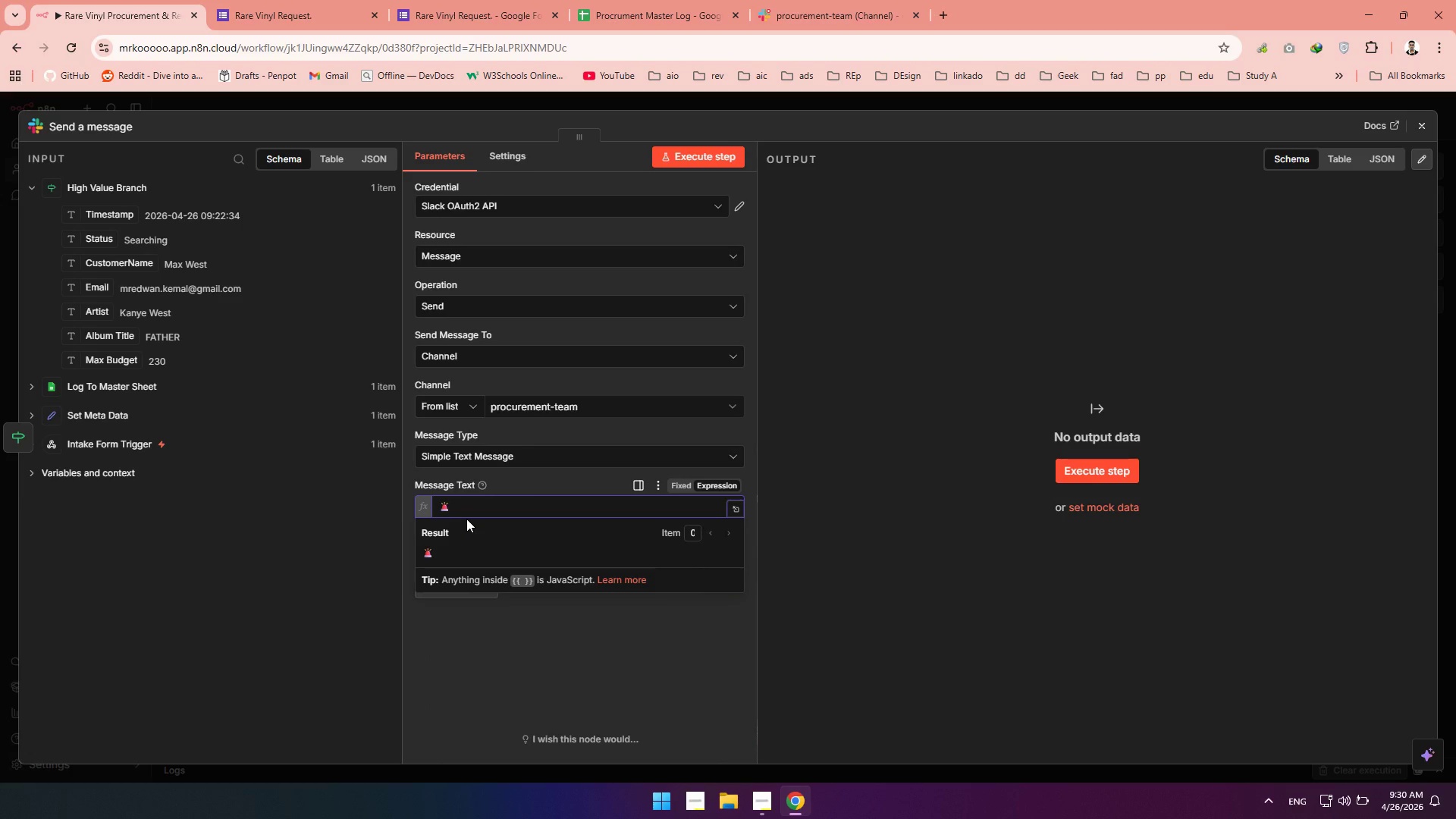 
type( High ValueValue)
 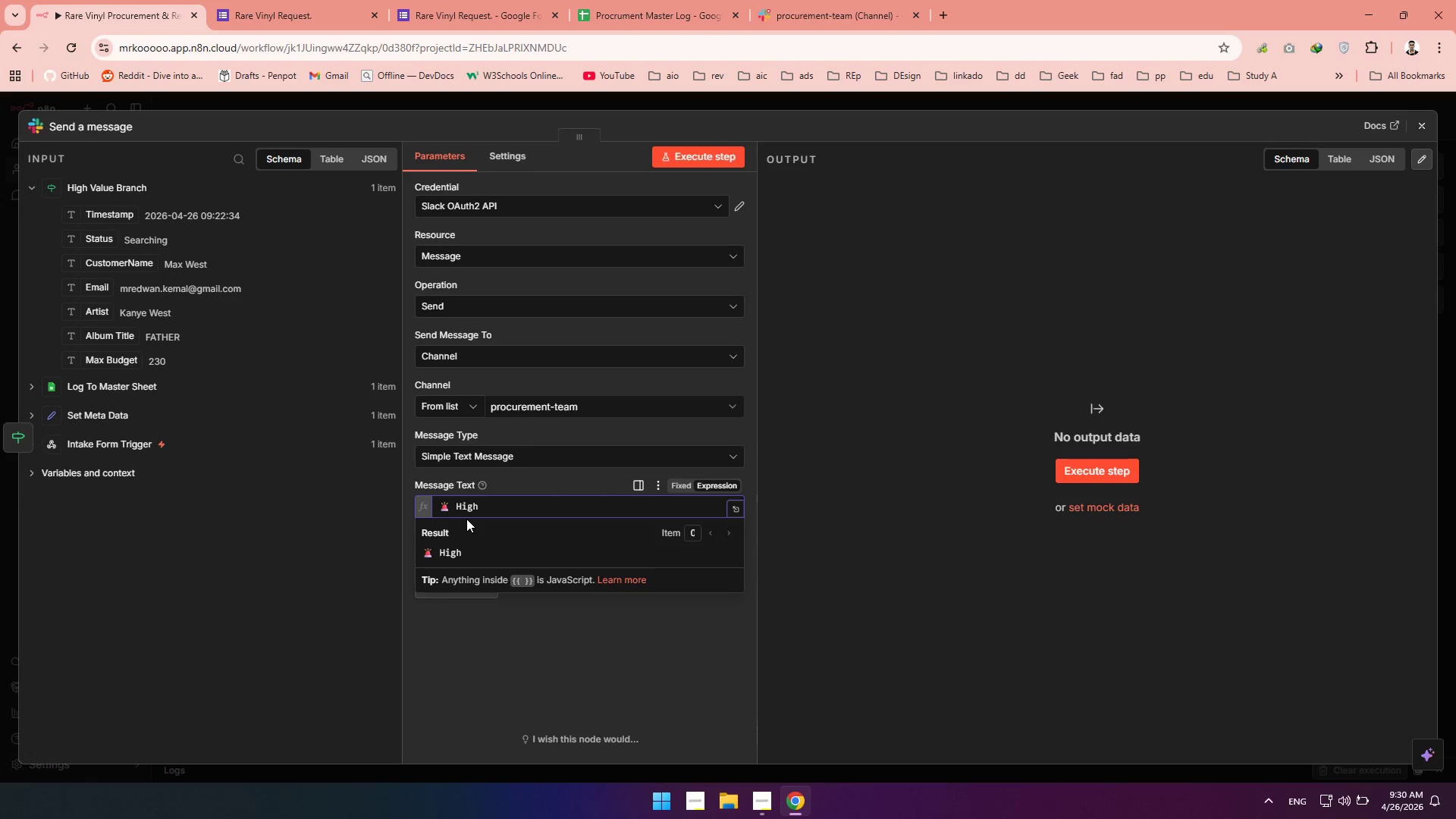 
left_click([510, 502])
 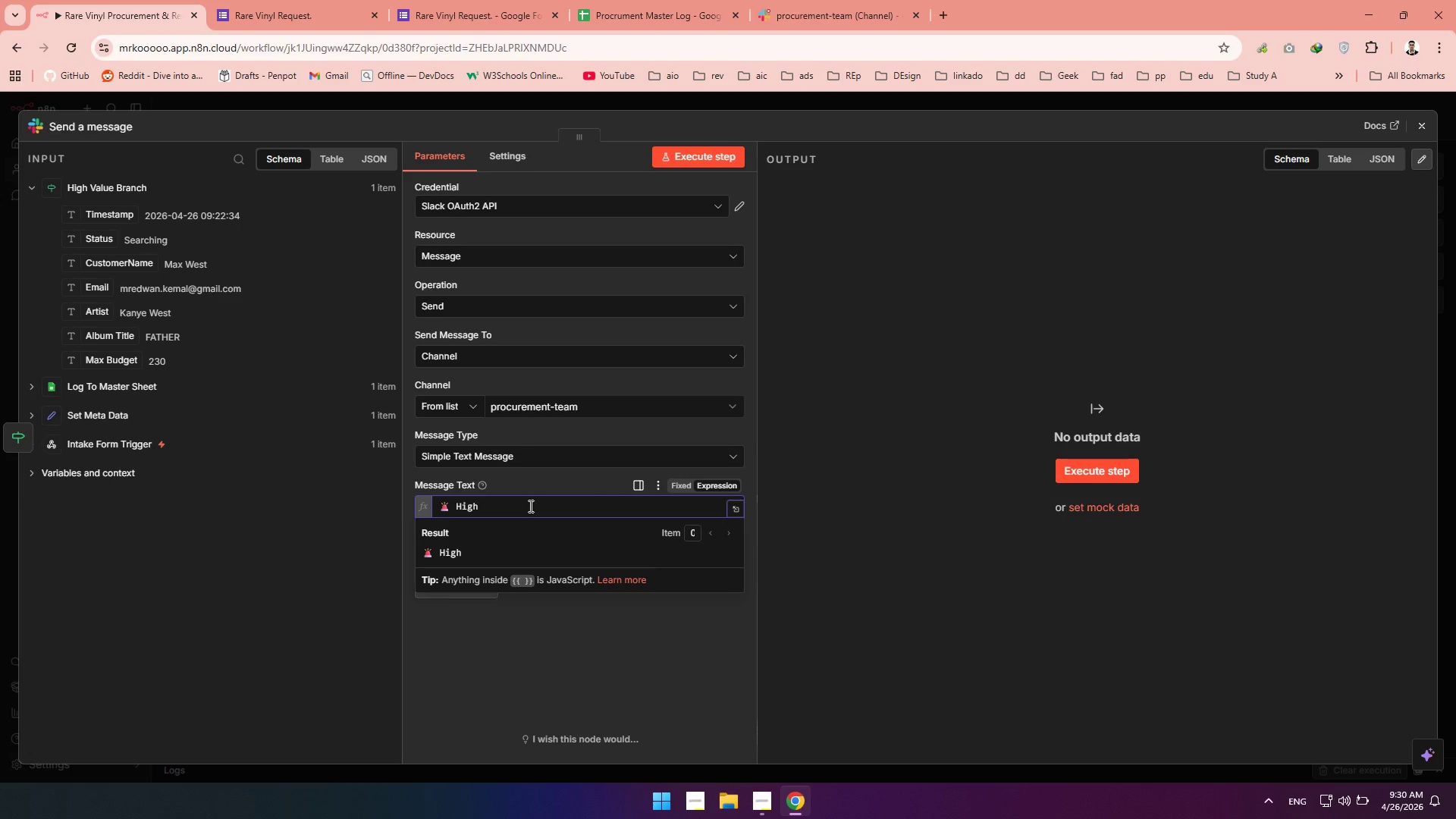 
key(Shift+V)
 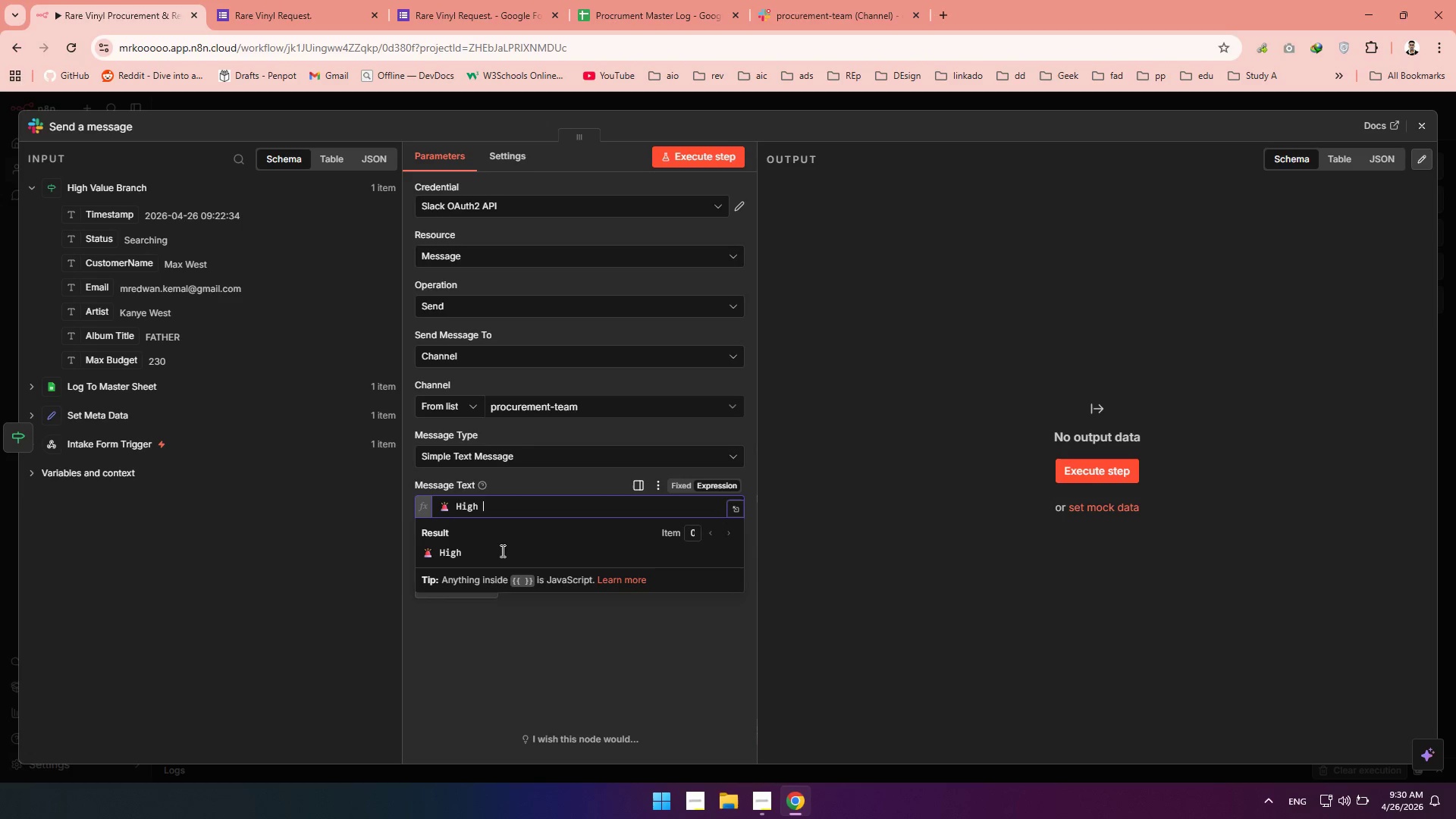 
left_click_drag(start_coordinate=[522, 733], to_coordinate=[526, 649])
 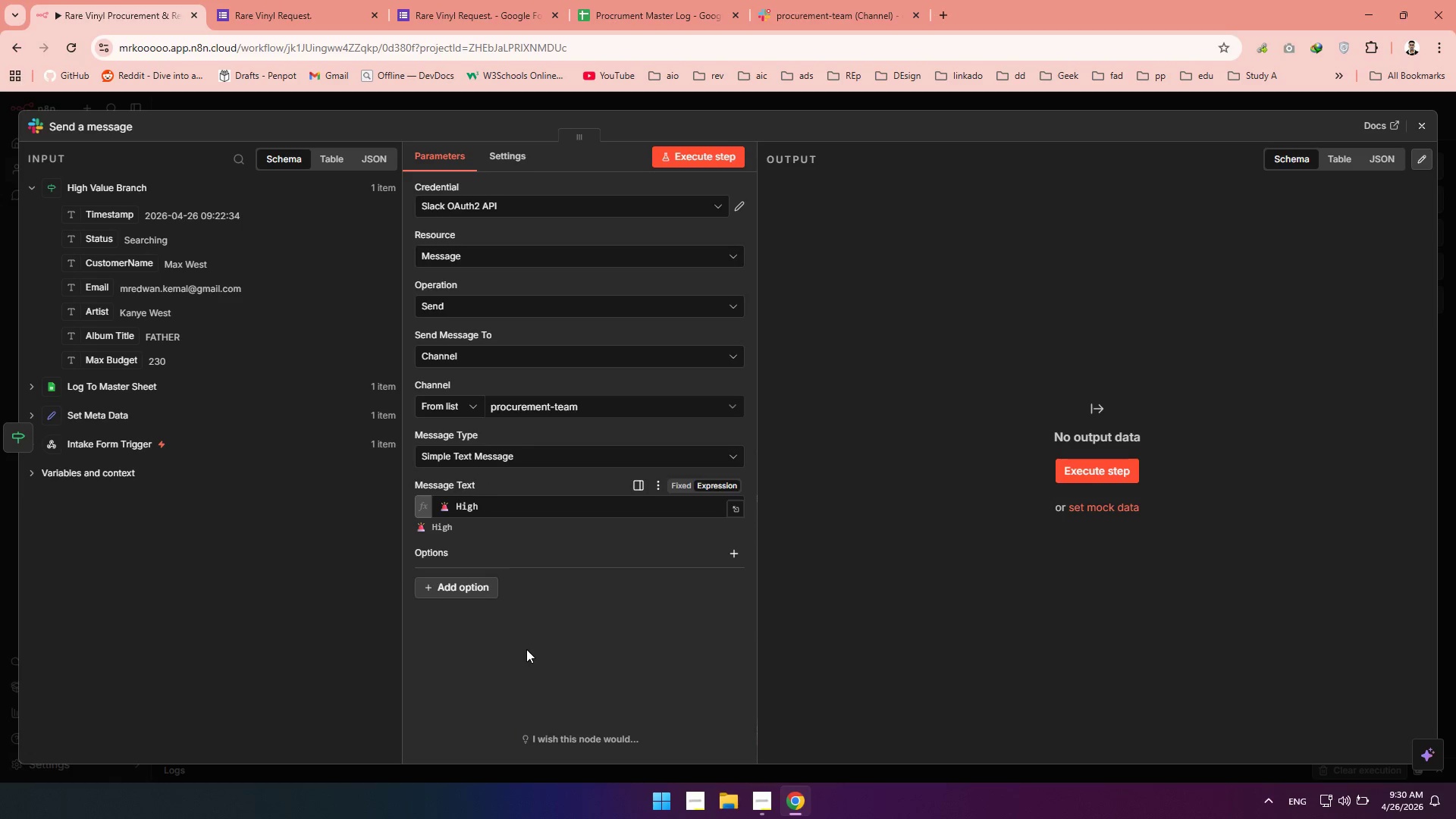 
left_click([526, 649])
 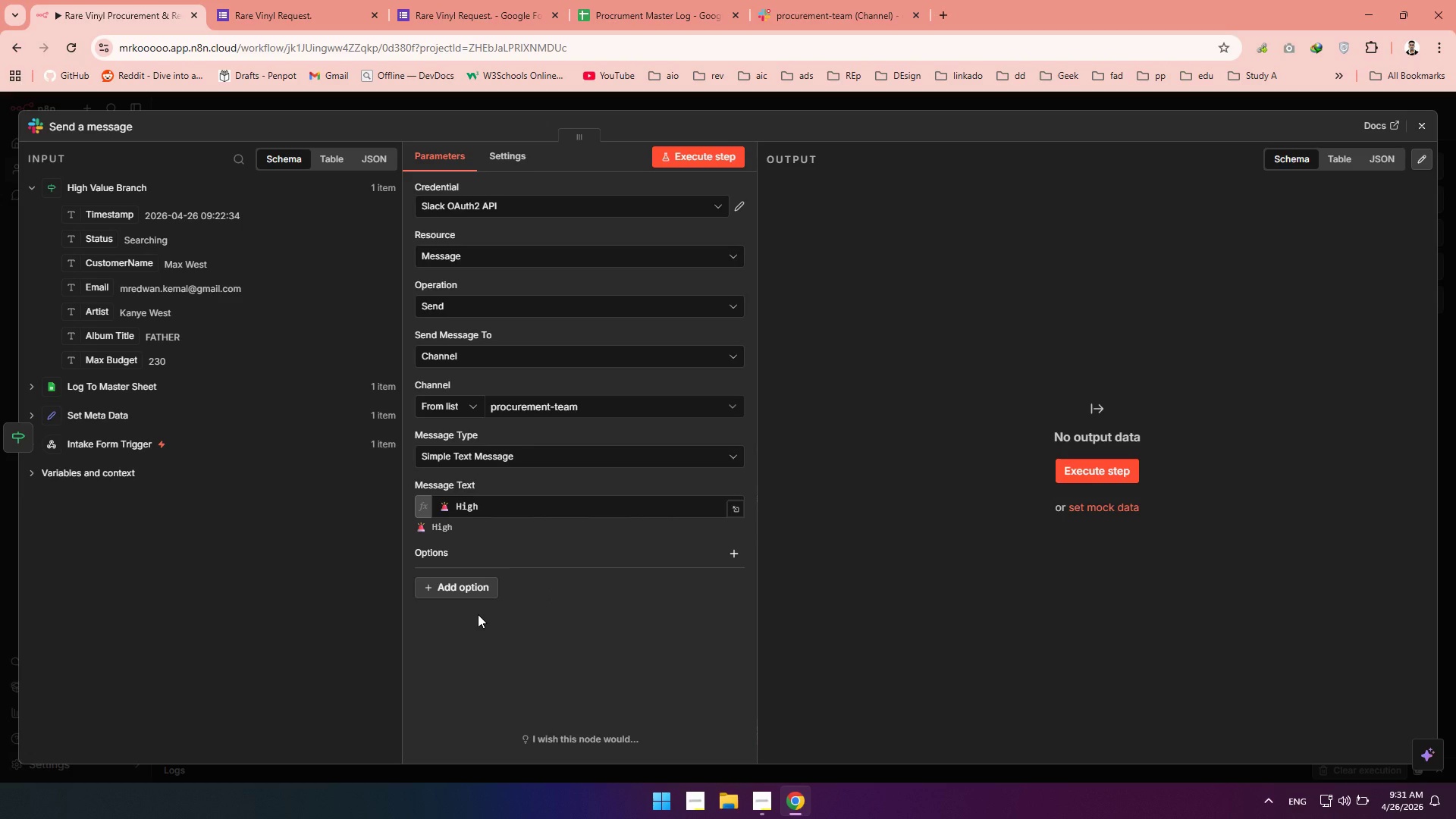 
wait(38.08)
 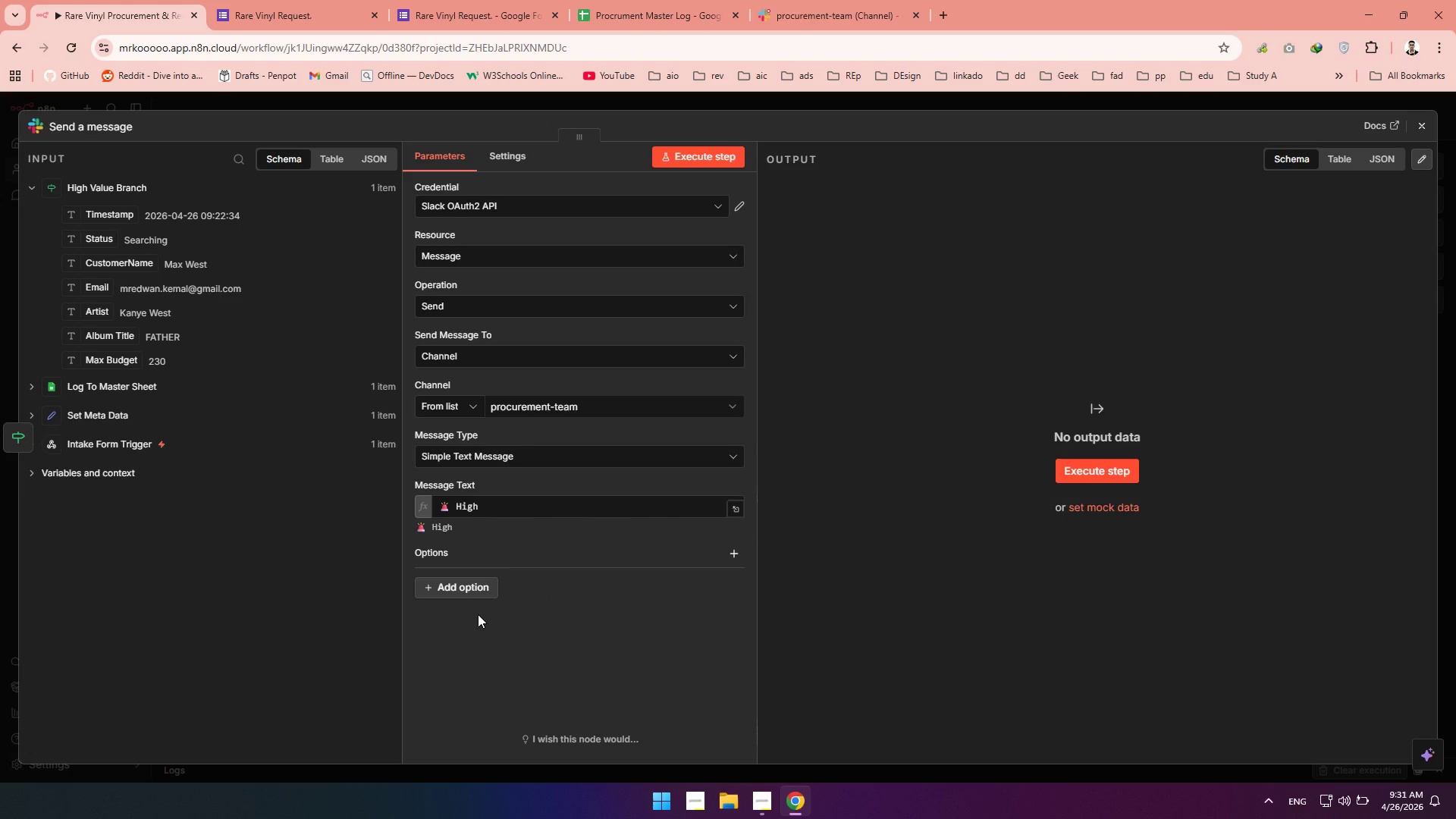 
left_click([540, 513])
 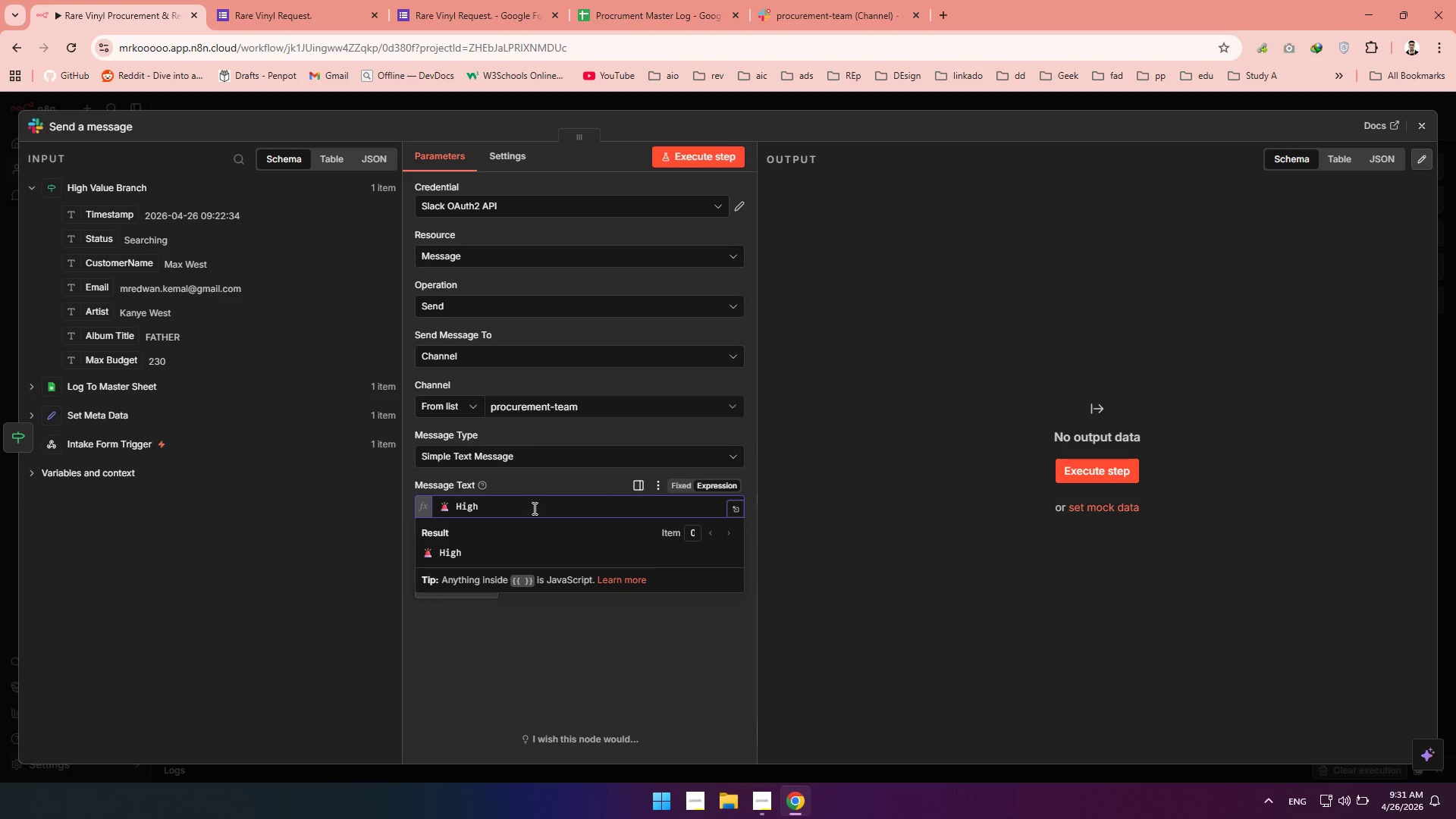 
wait(43.3)
 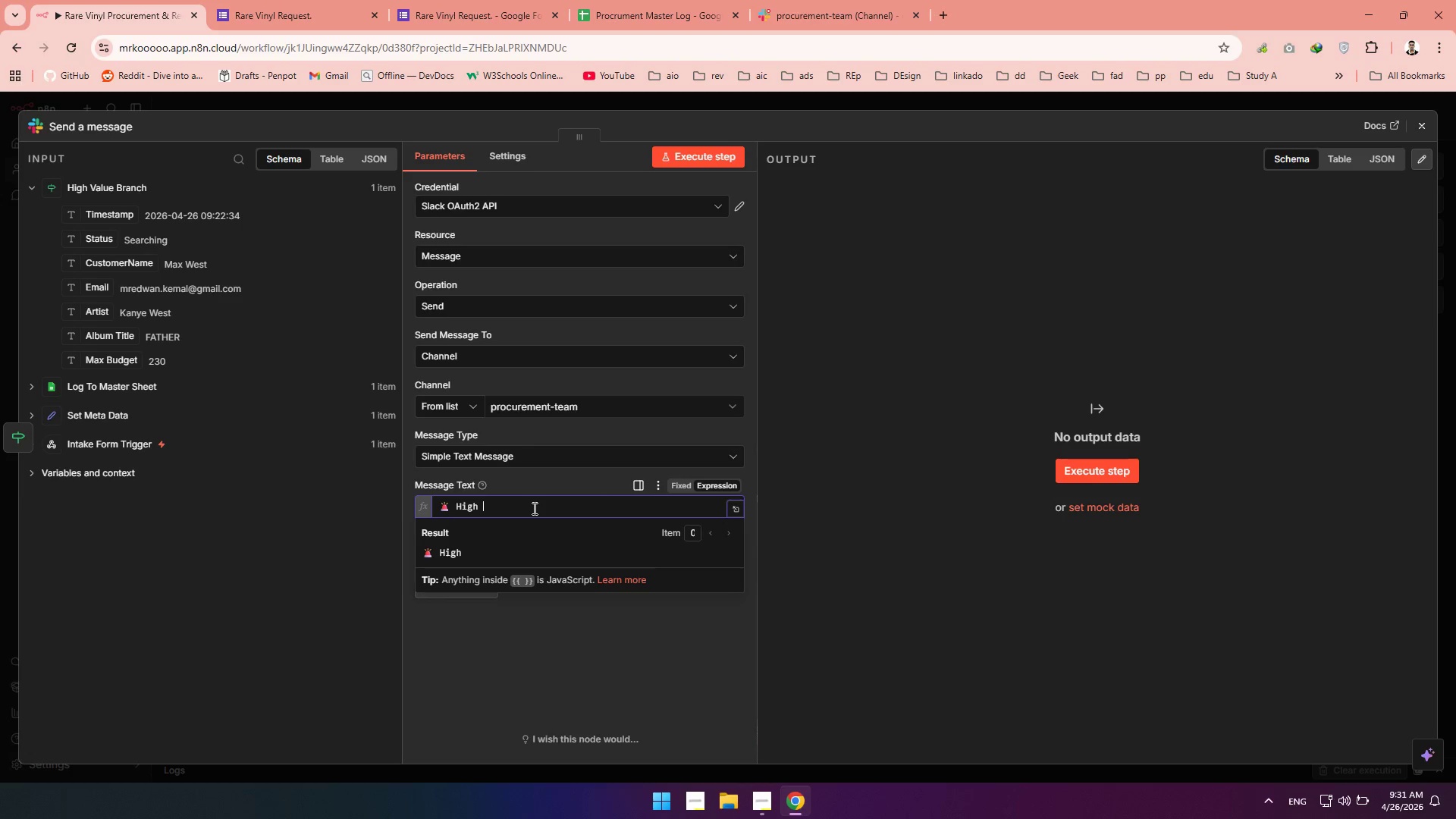 
type(Value Request:)
 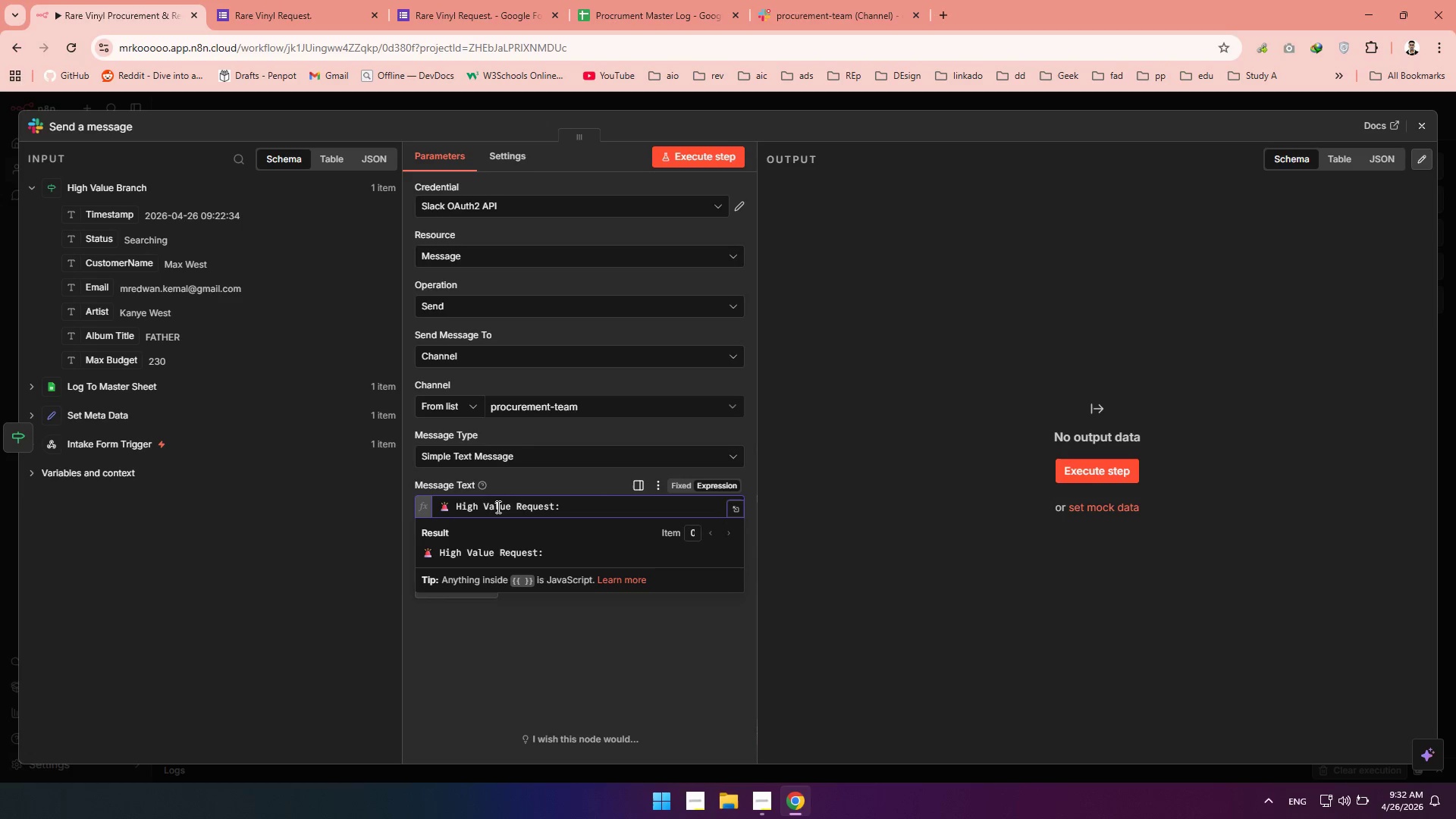 
wait(6.48)
 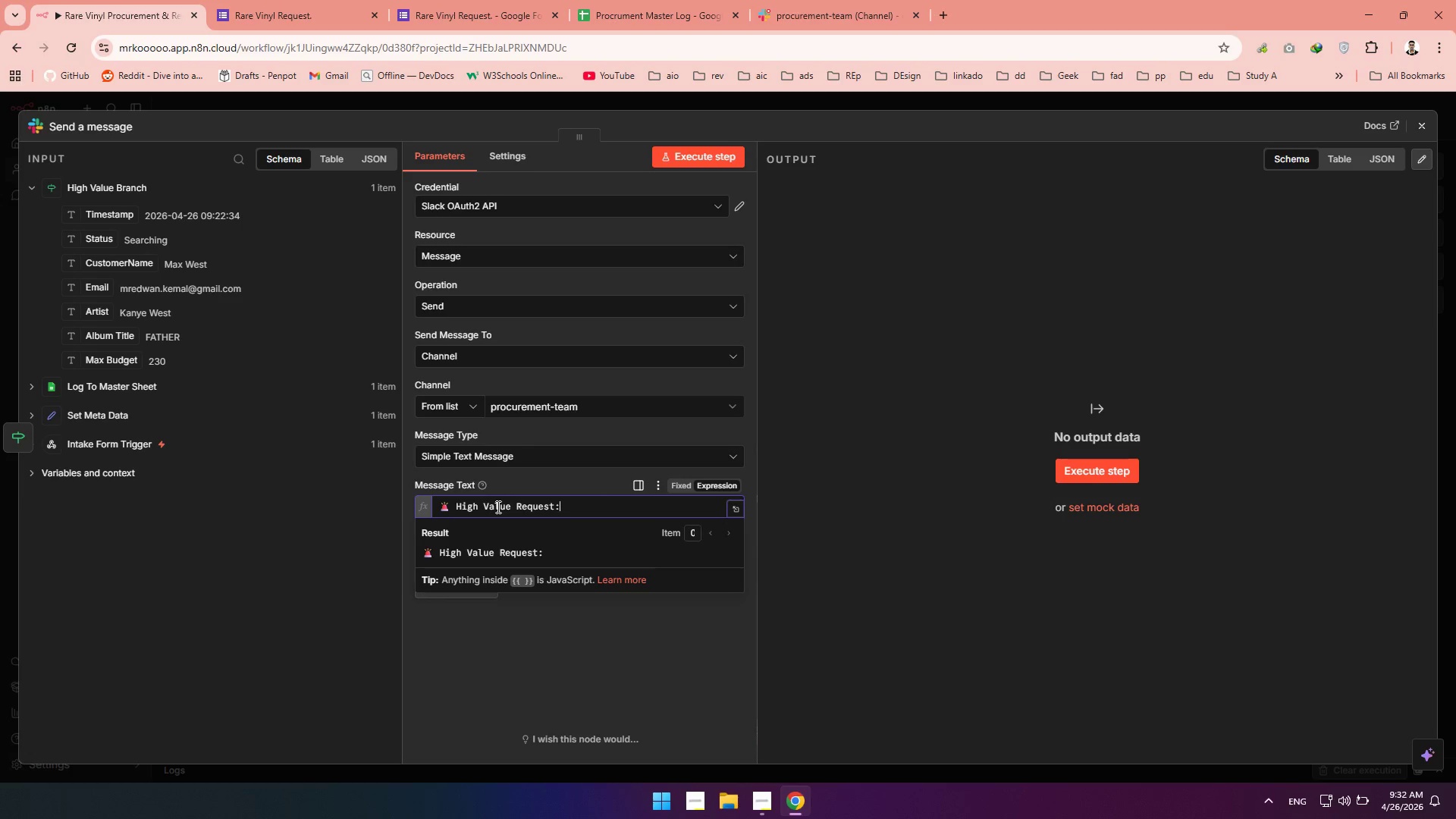 
key(Space)
 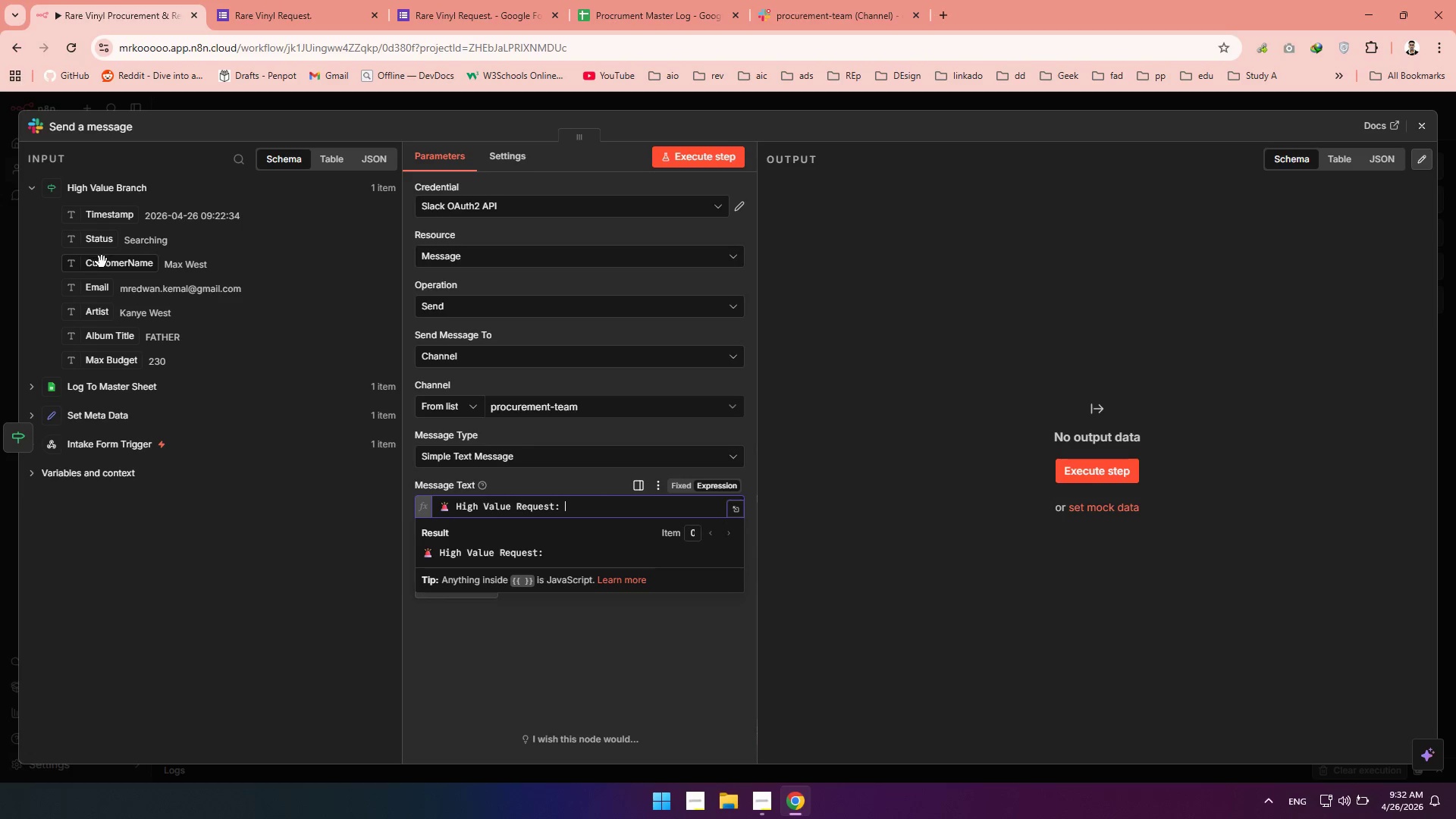 
wait(11.52)
 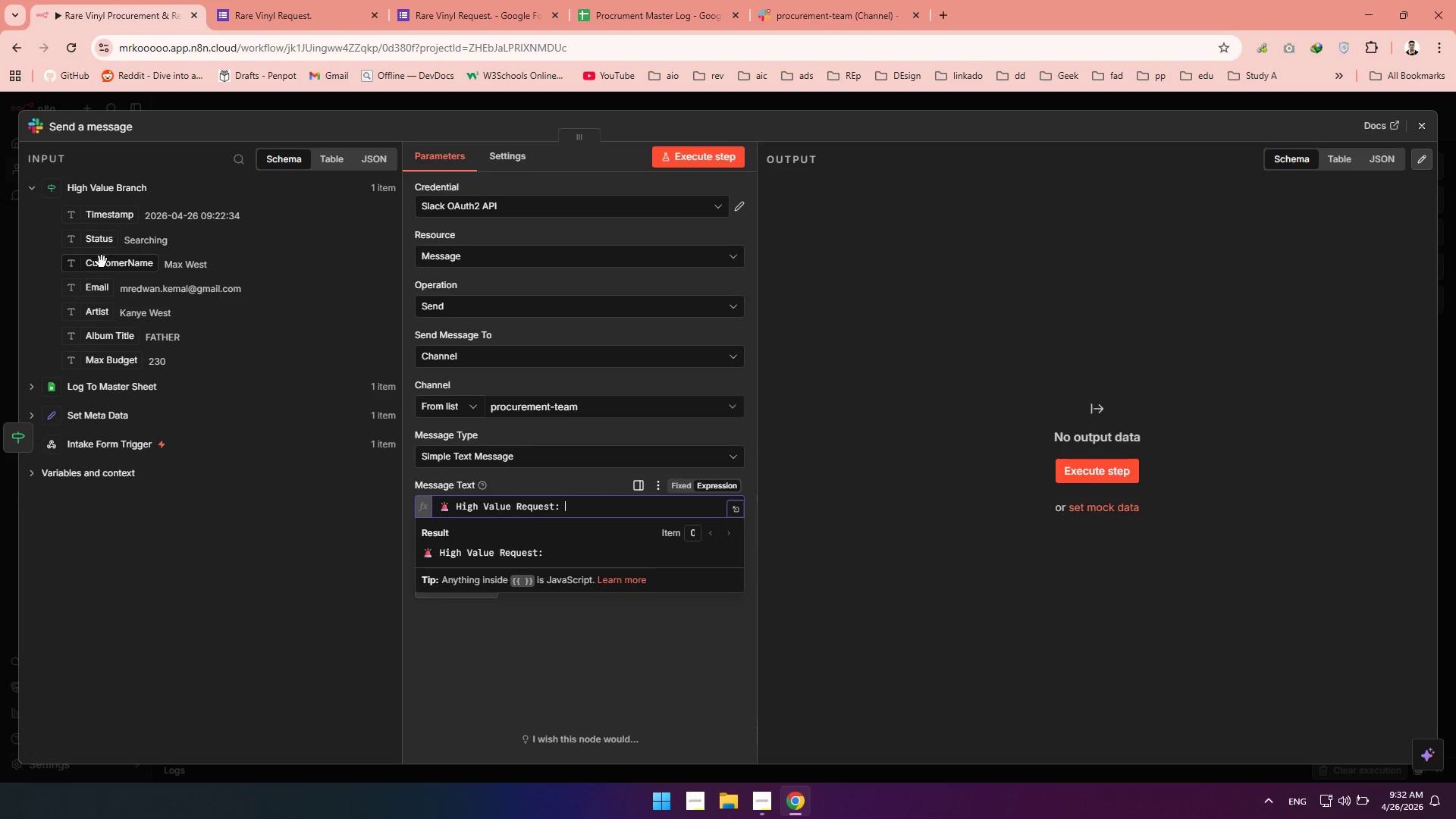 
left_click_drag(start_coordinate=[99, 316], to_coordinate=[573, 506])
 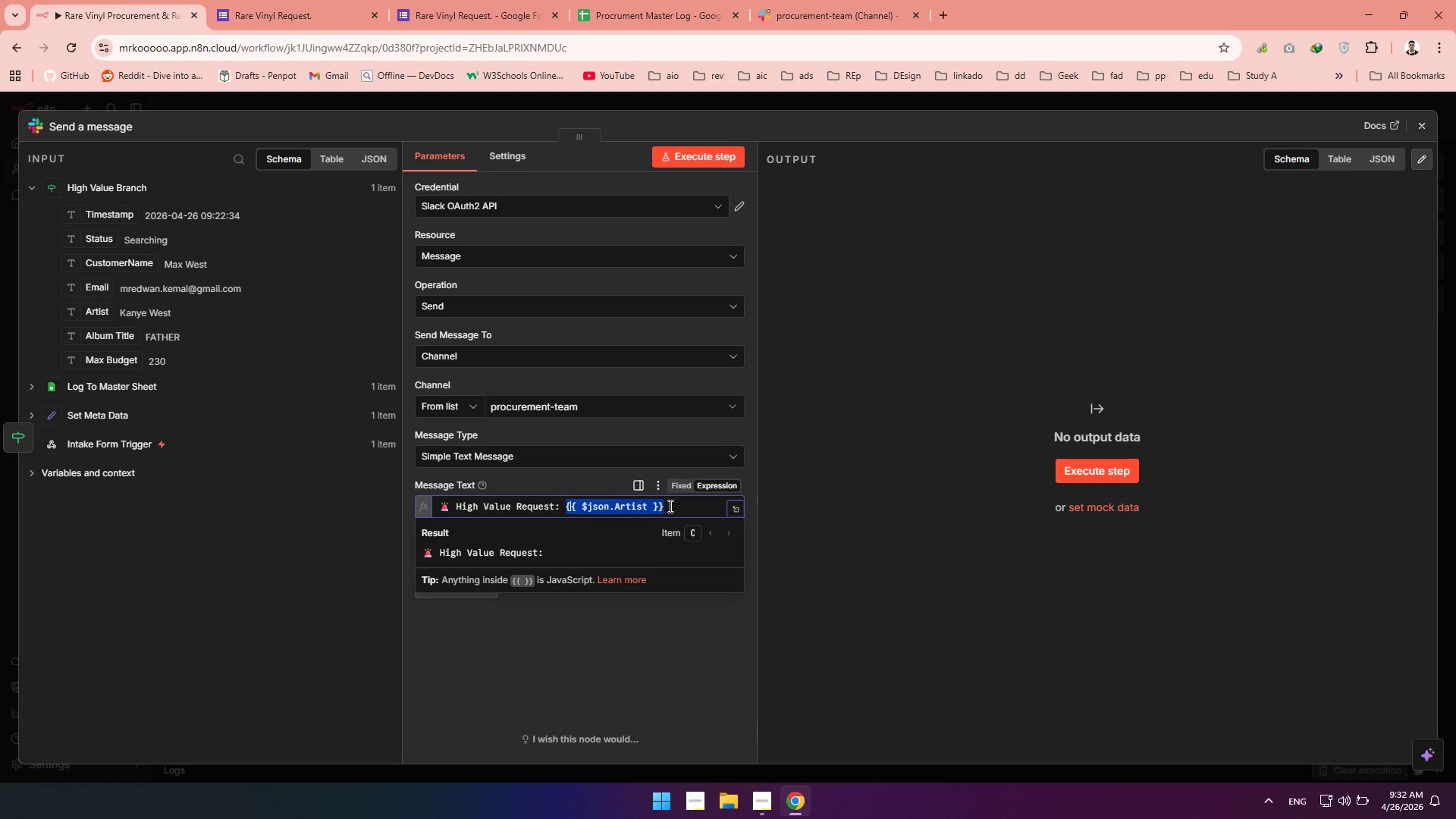 
left_click([671, 505])
 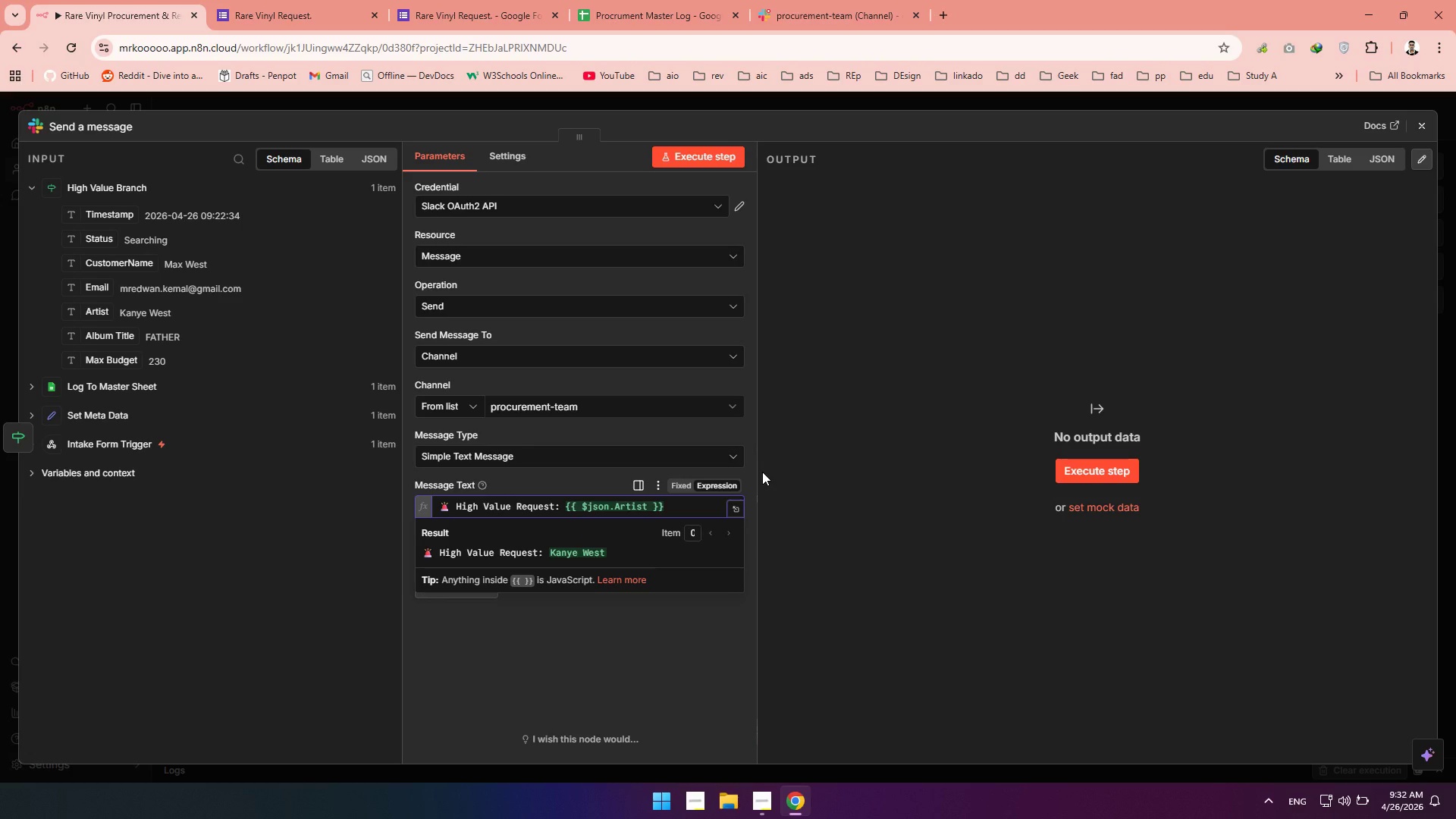 
key(Space)
 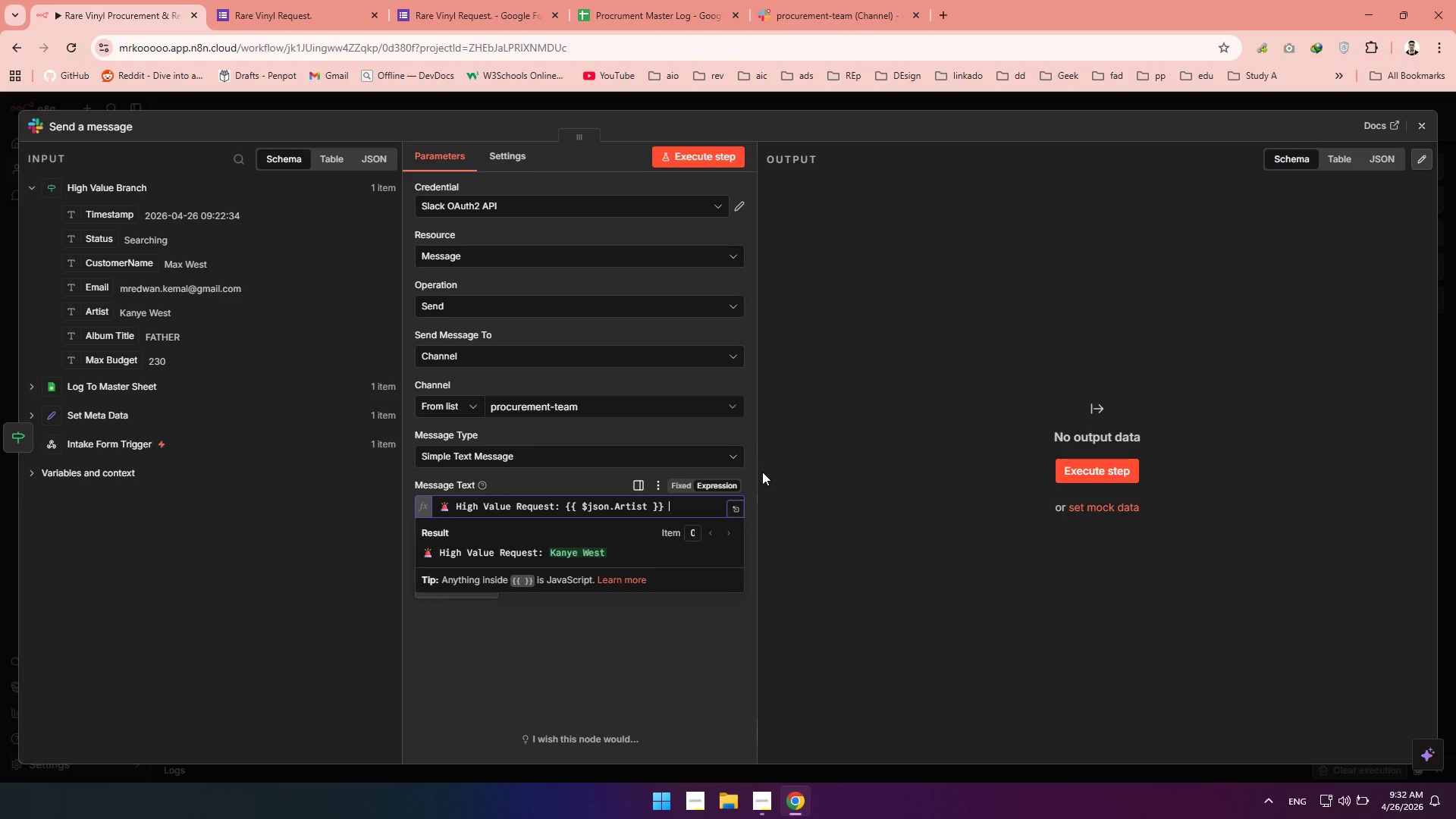 
key(Minus)
 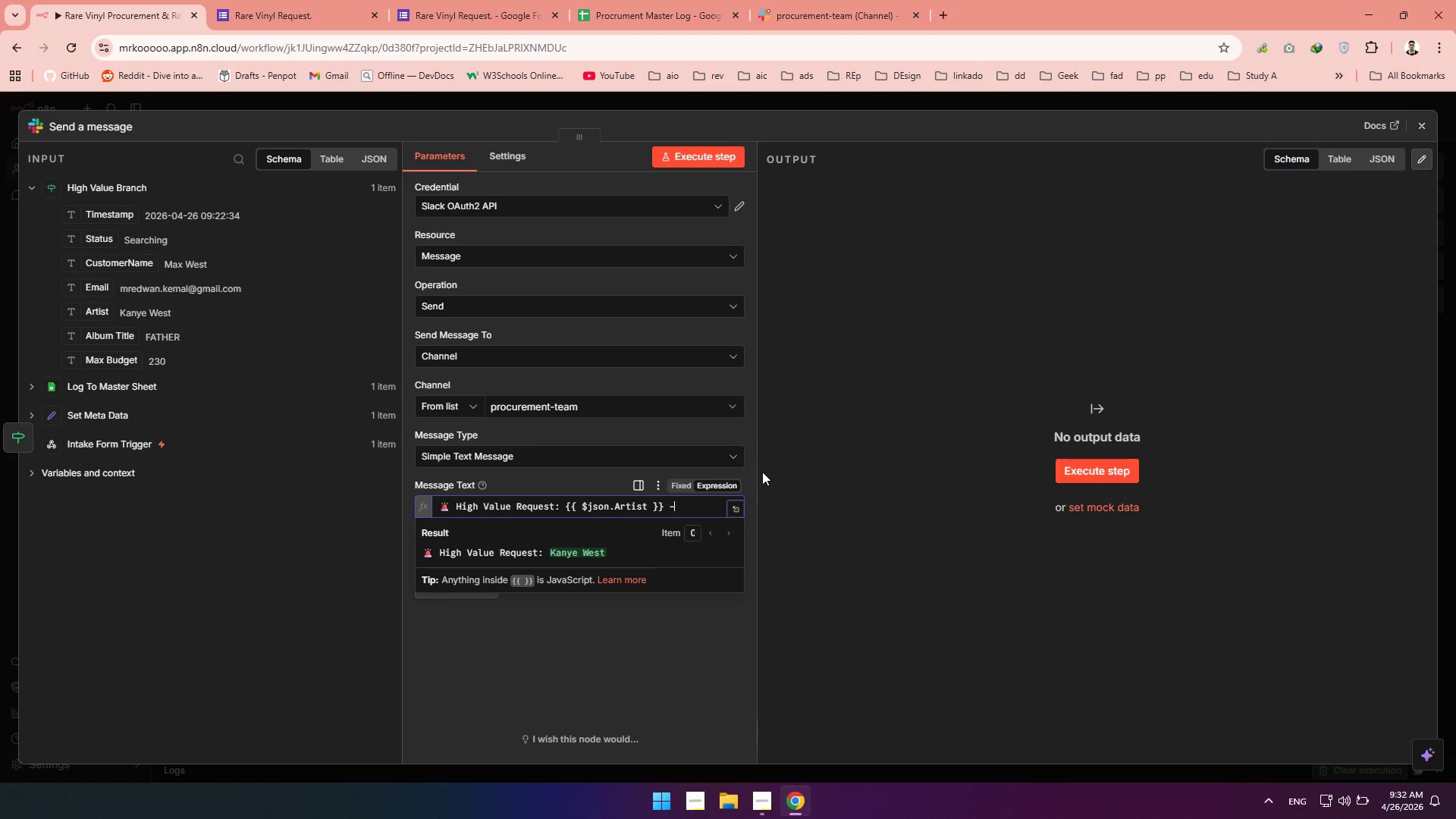 
key(Space)
 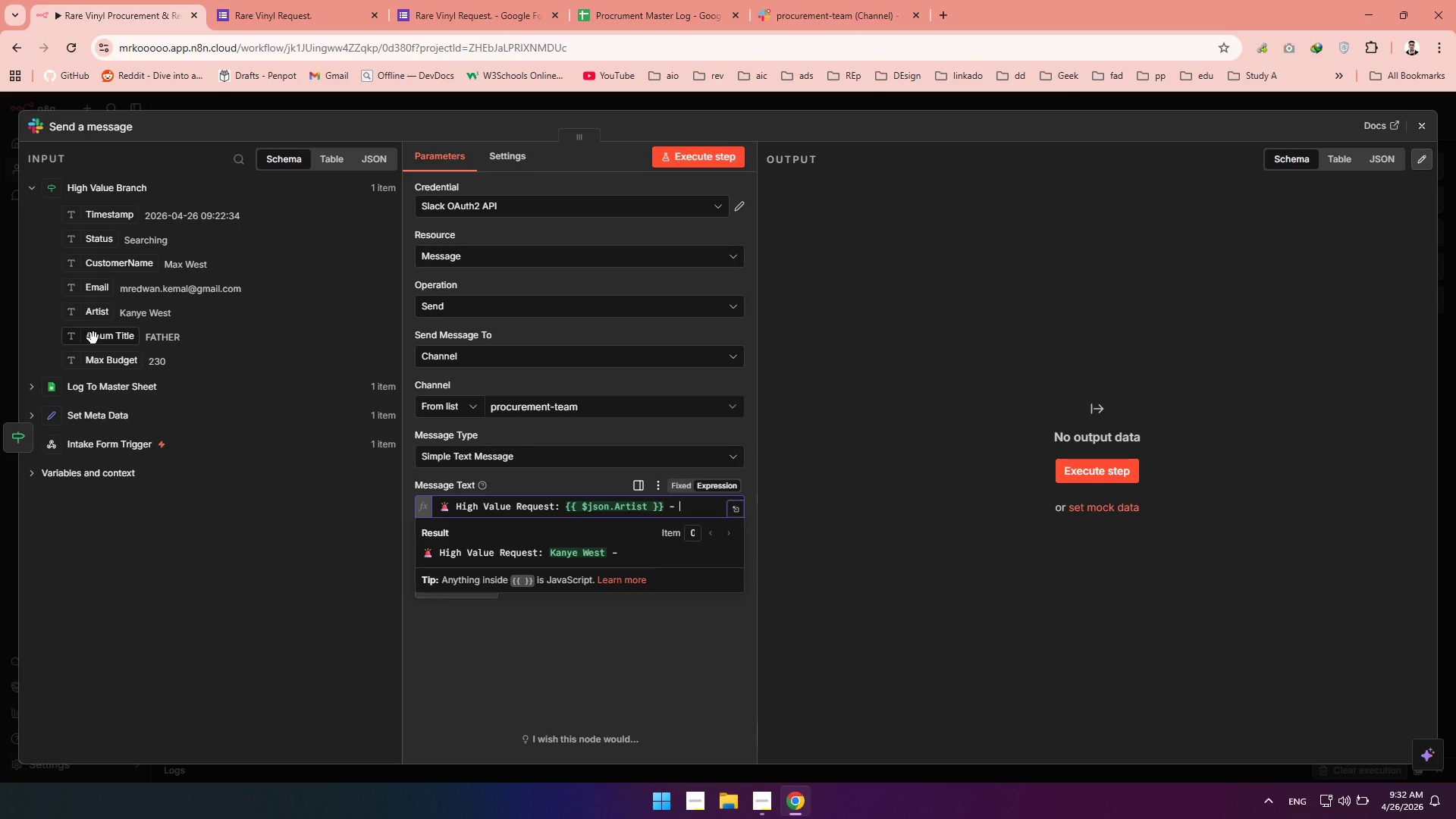 
left_click_drag(start_coordinate=[93, 338], to_coordinate=[684, 509])
 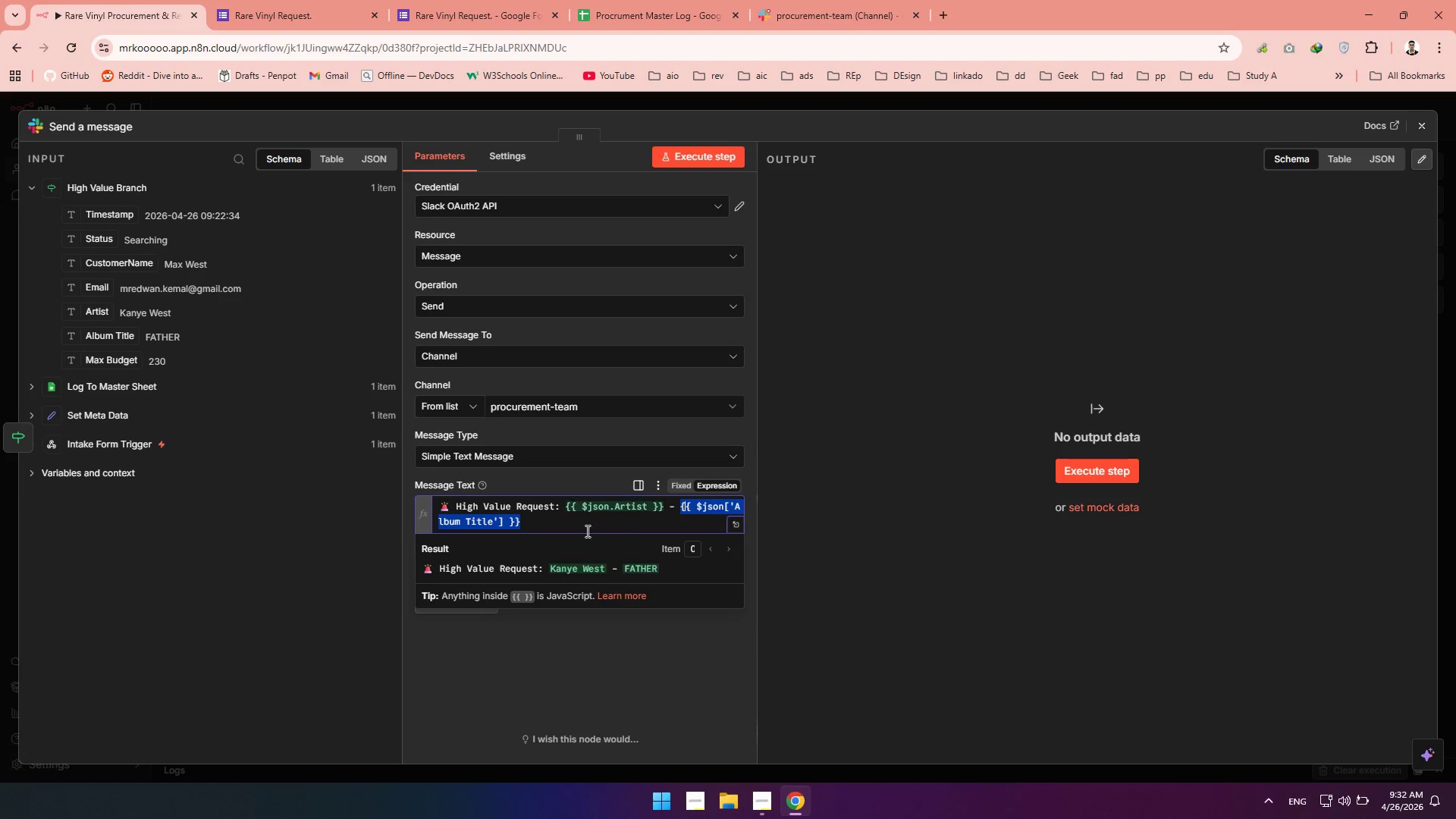 
left_click([530, 520])
 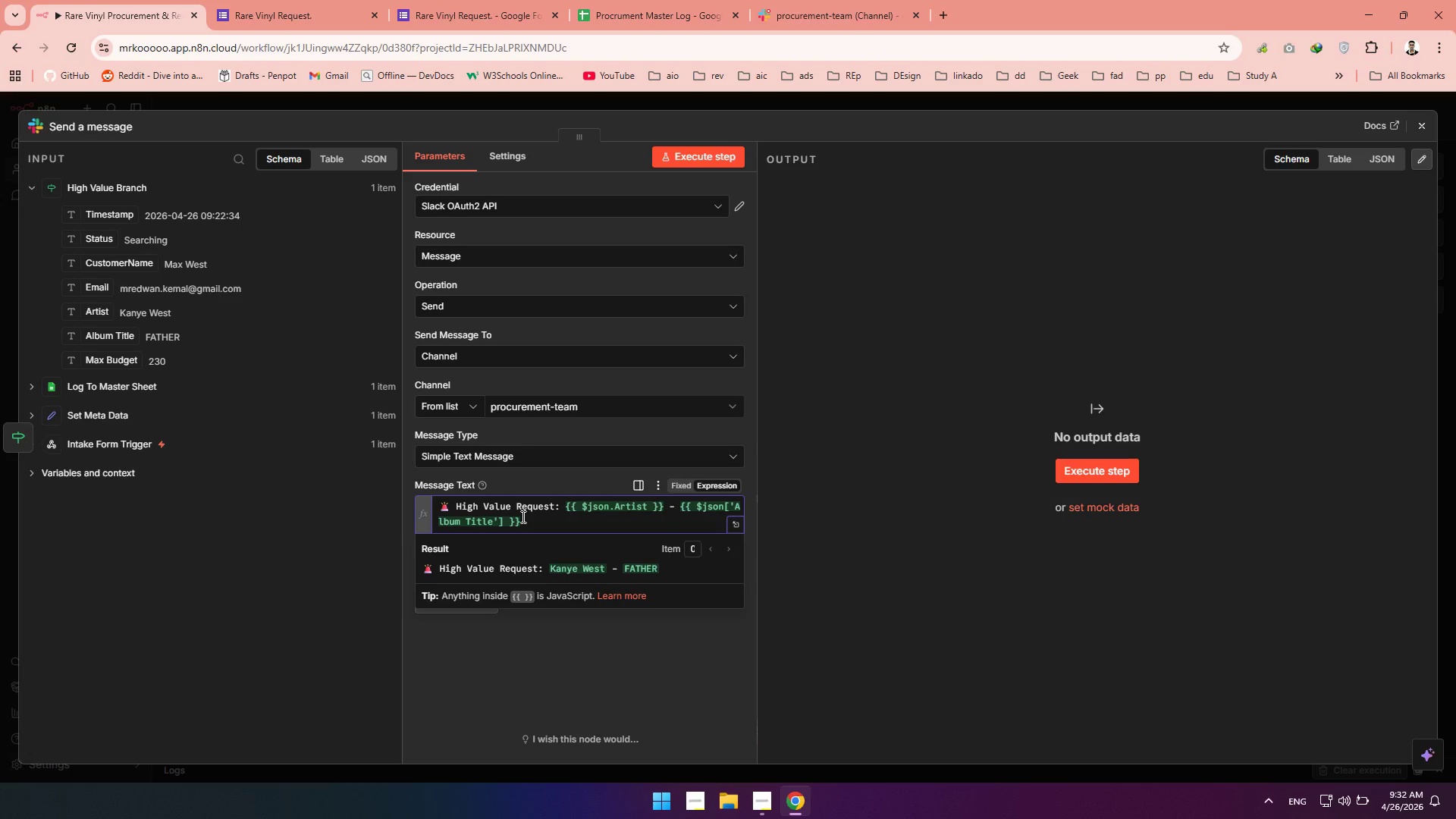 
key(Enter)
 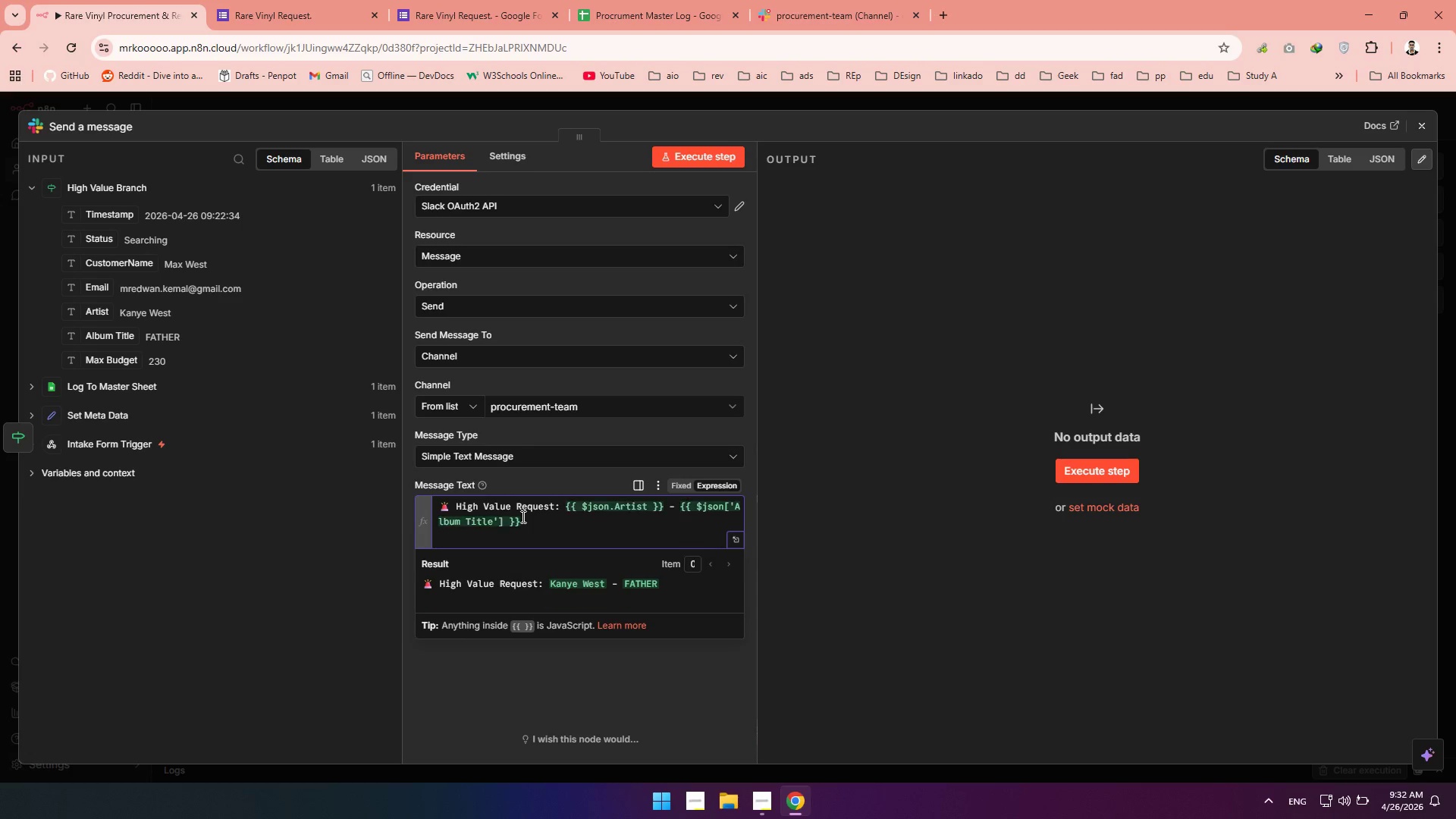 
key(Enter)
 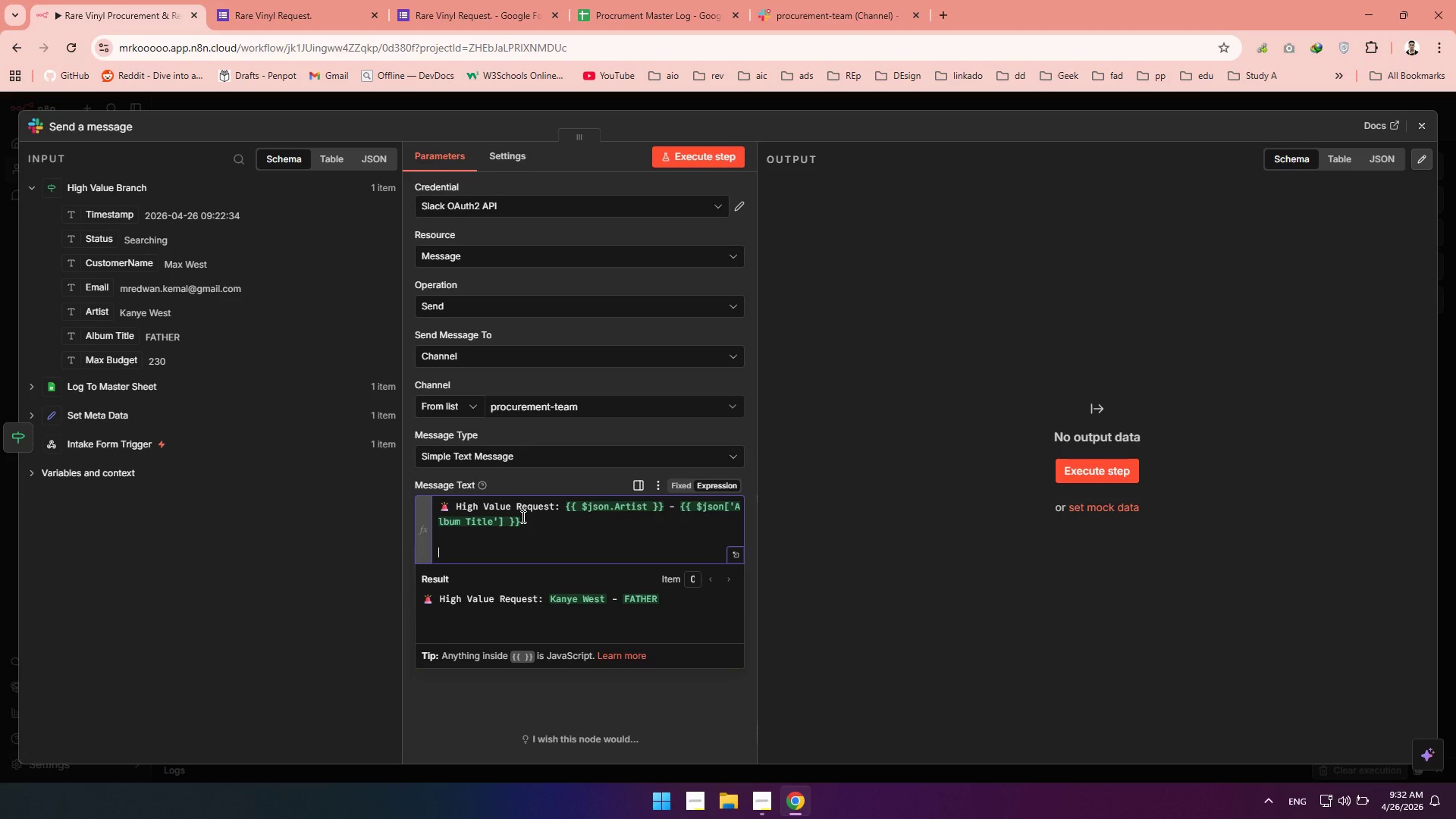 
wait(7.47)
 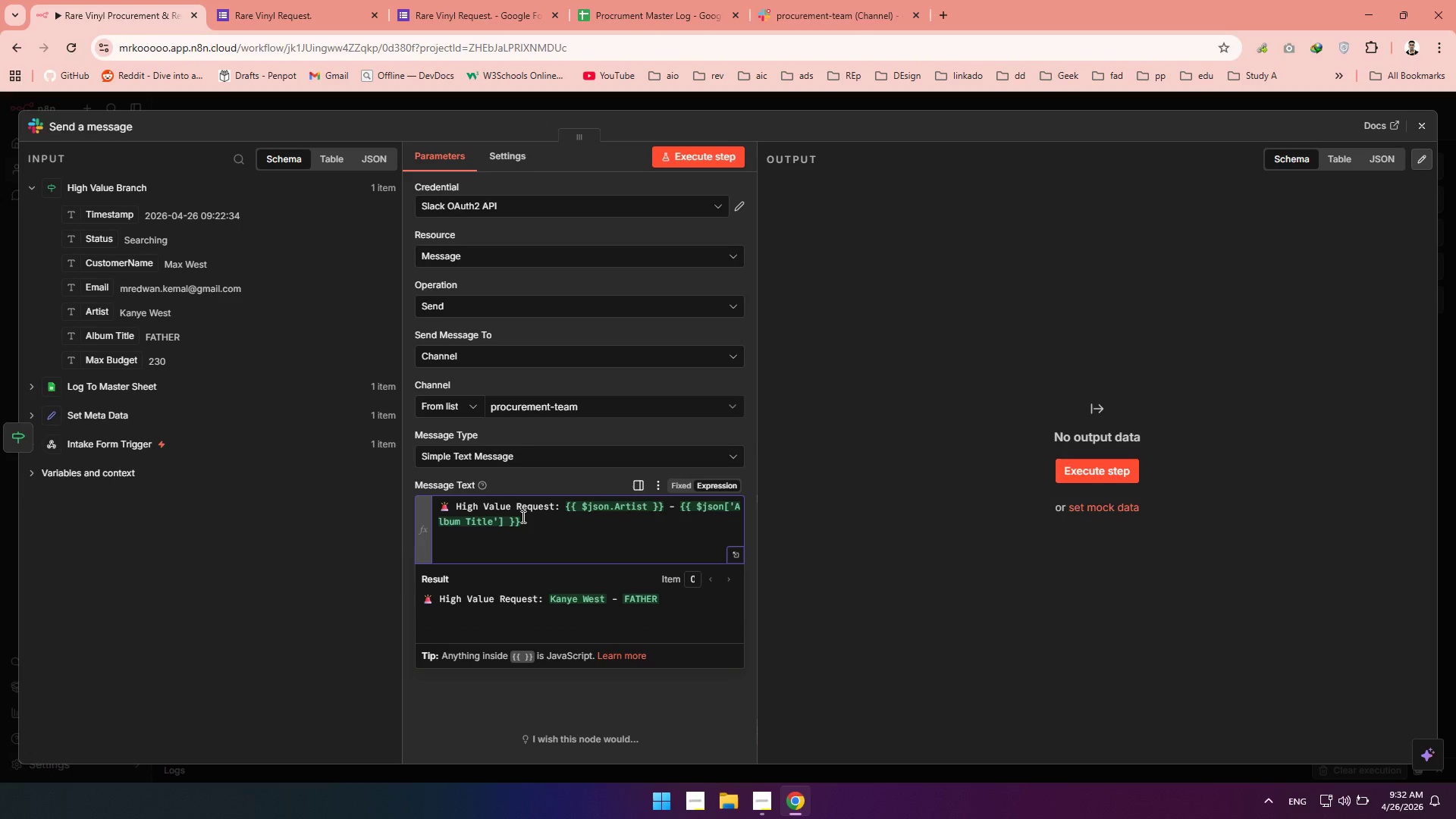 
key(Backspace)
type(Custi=)
key(Backspace)
key(Backspace)
type(omer Name: )
 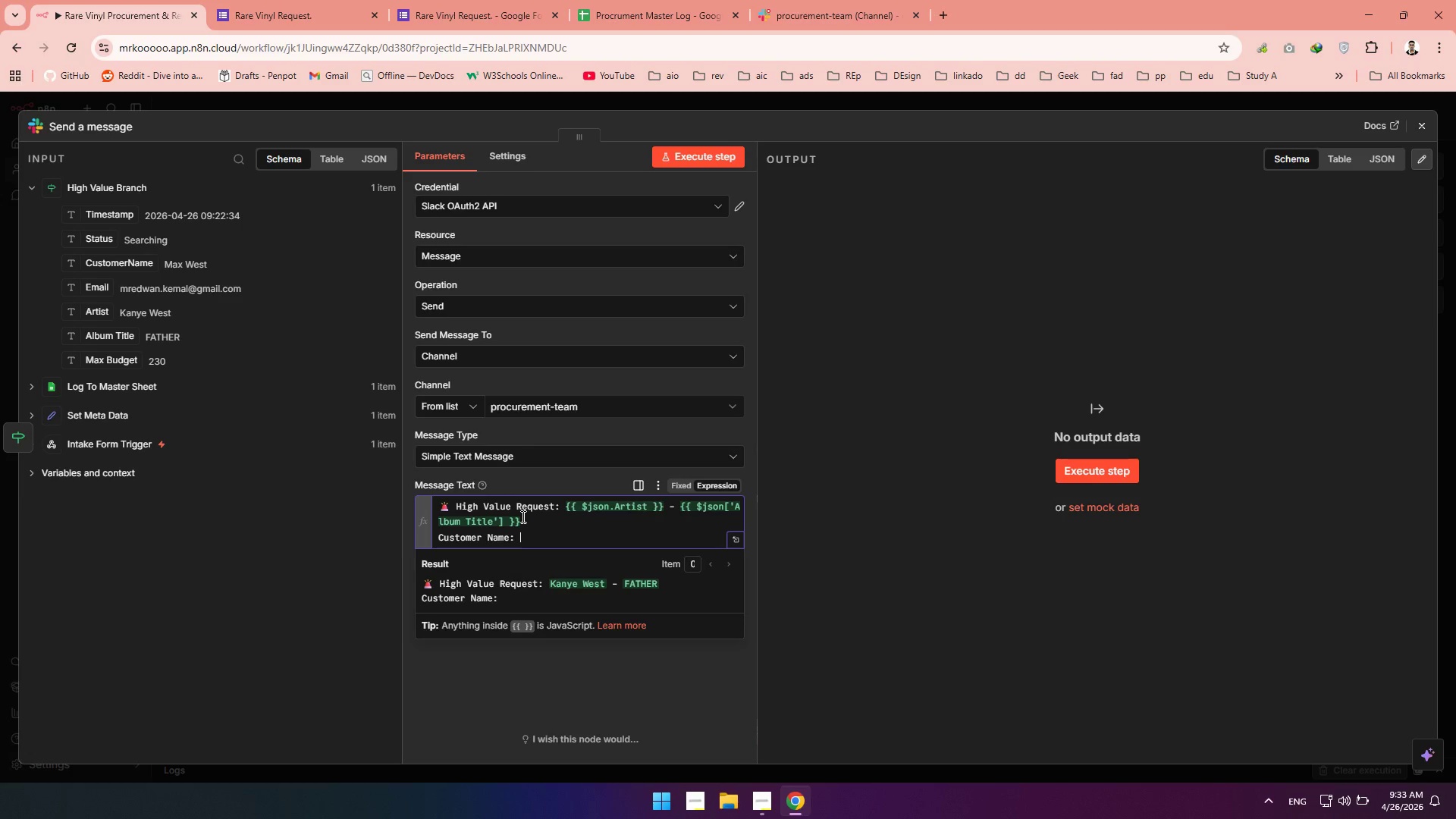 
key(Shift+ShiftRight)
 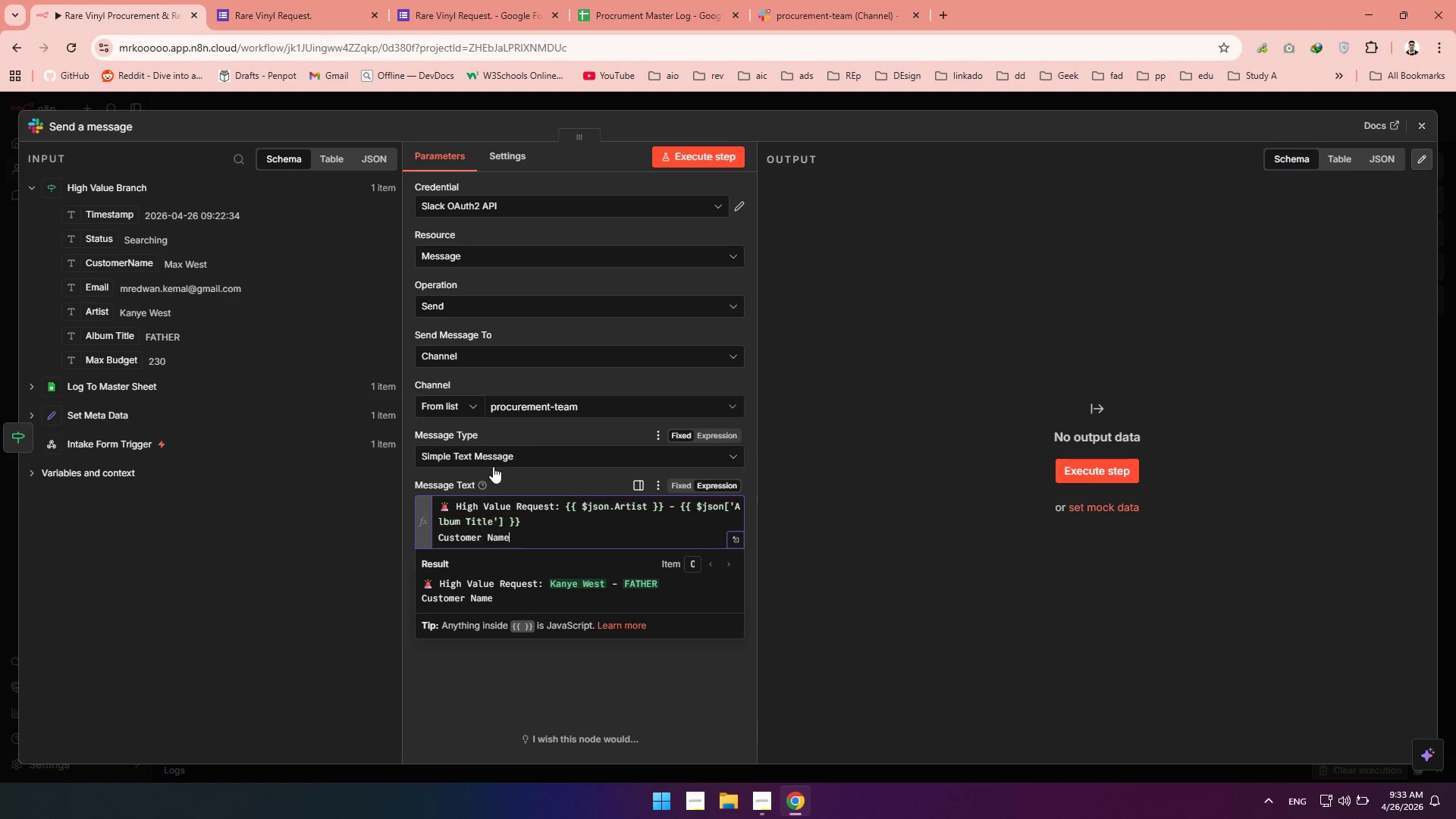 
key(Shift+Semicolon)
 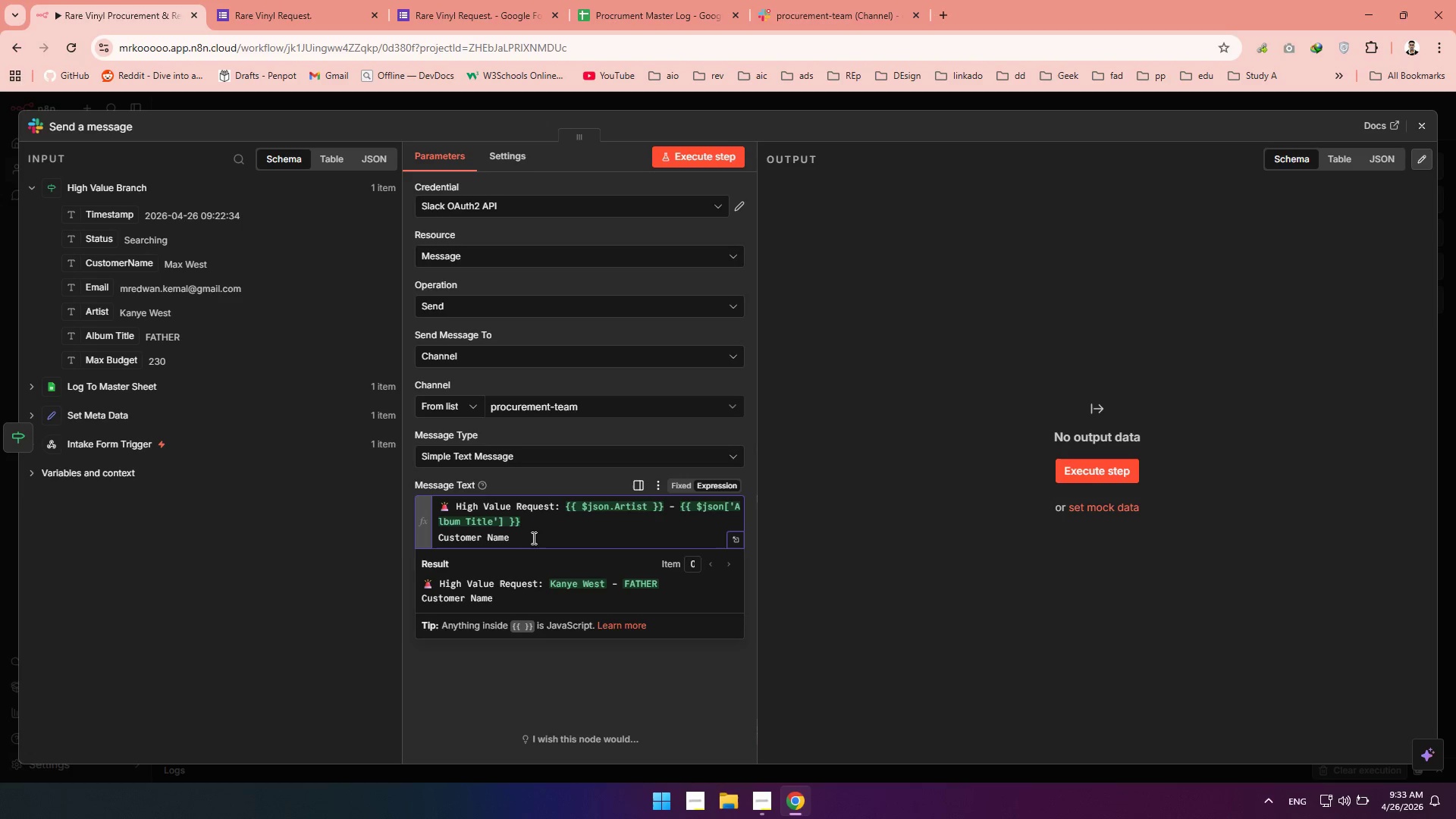 
double_click([532, 538])
 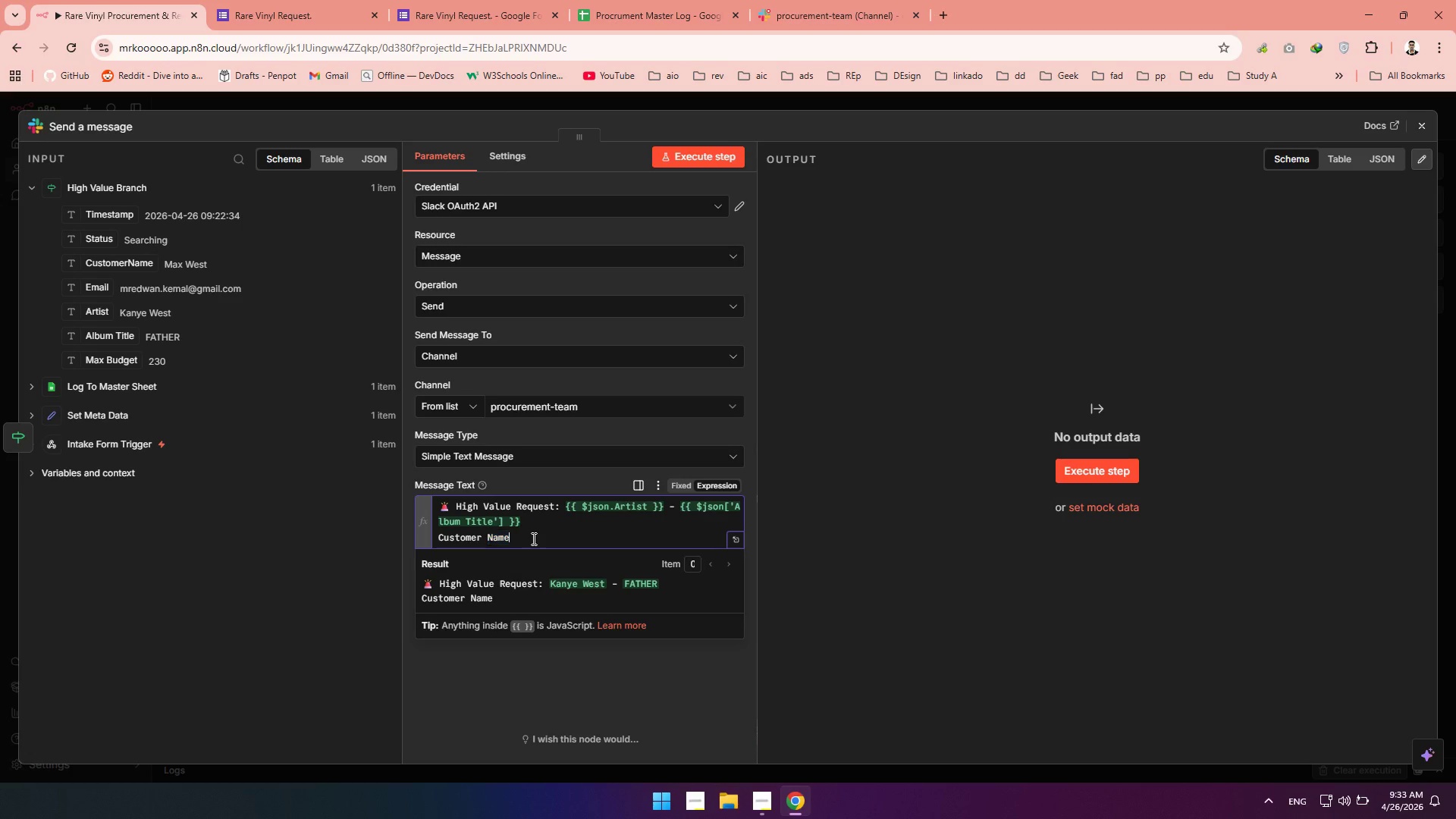 
left_click([532, 538])
 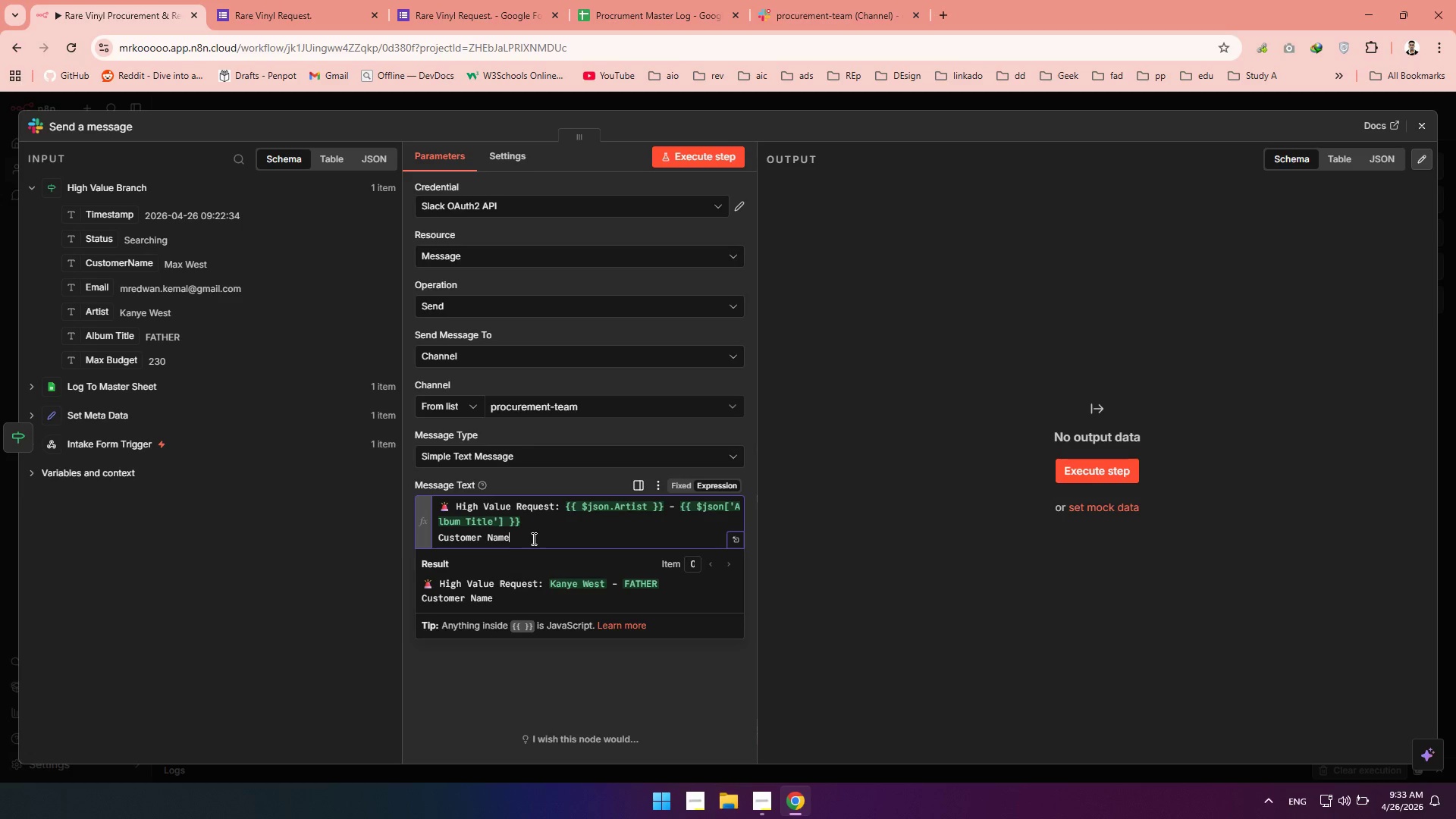 
key(Space)
 